 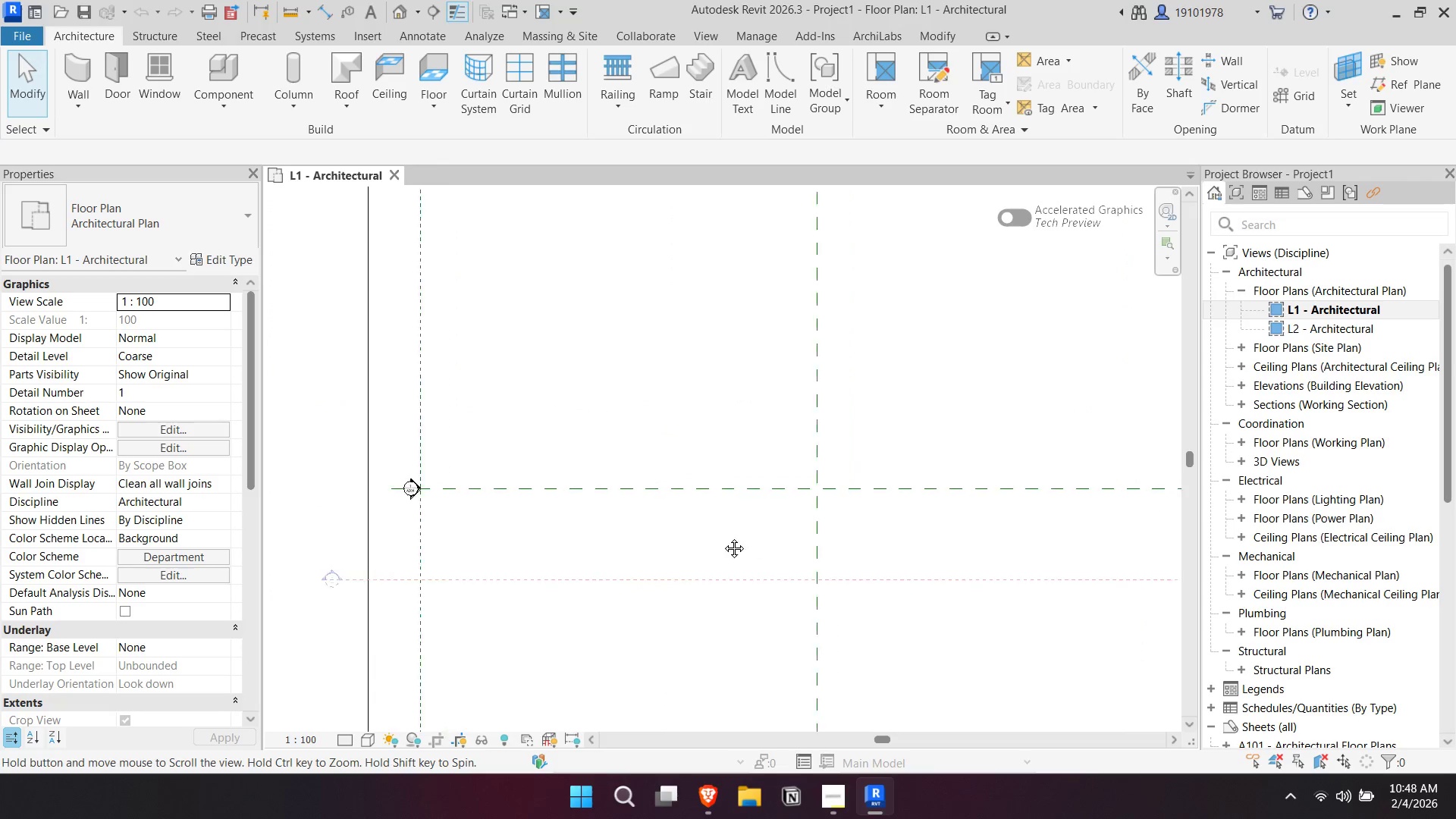 
scroll: coordinate [667, 571], scroll_direction: down, amount: 3.0
 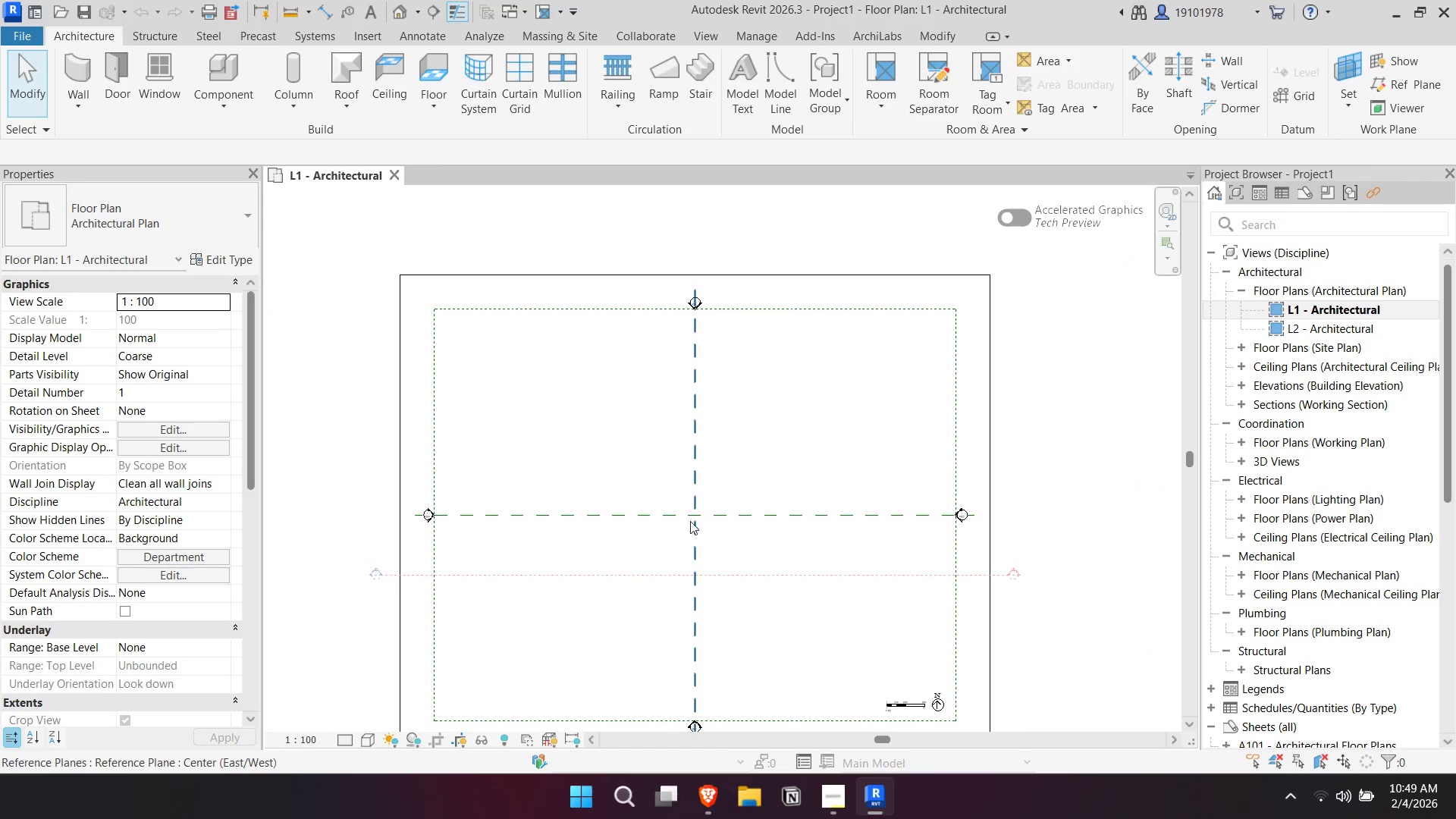 
scroll: coordinate [686, 353], scroll_direction: up, amount: 4.0
 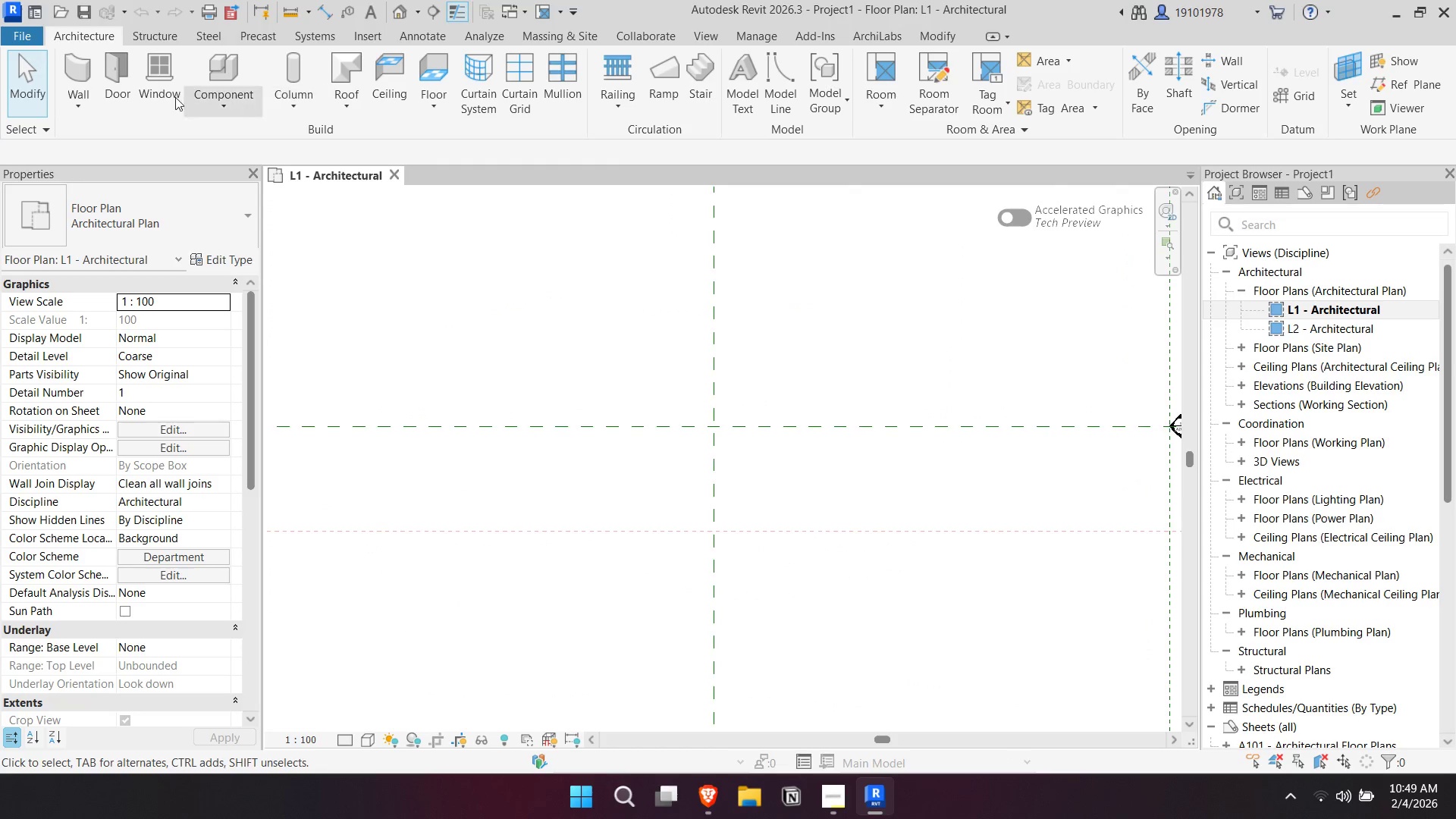 
left_click([81, 68])
 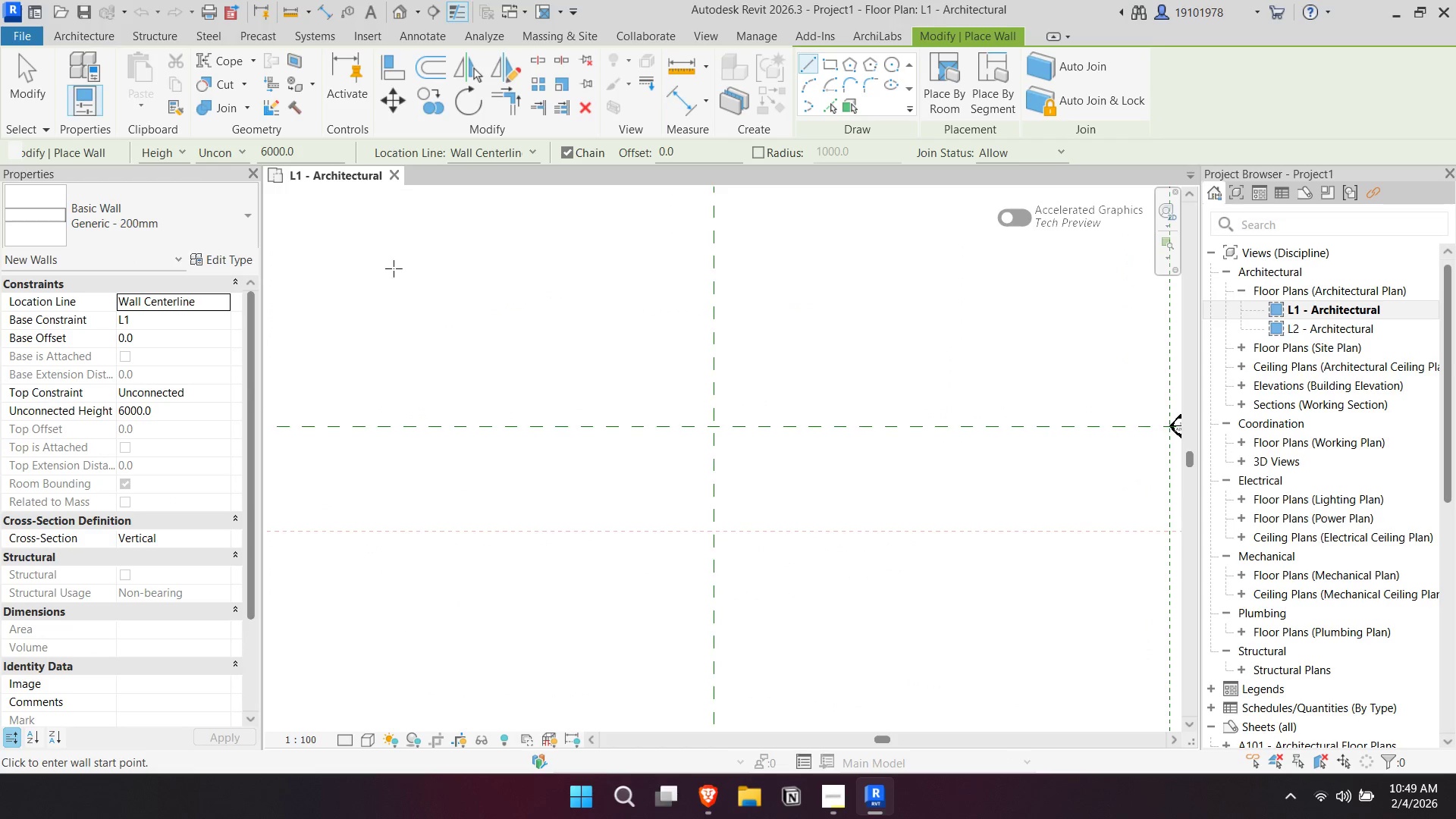 
left_click([433, 292])
 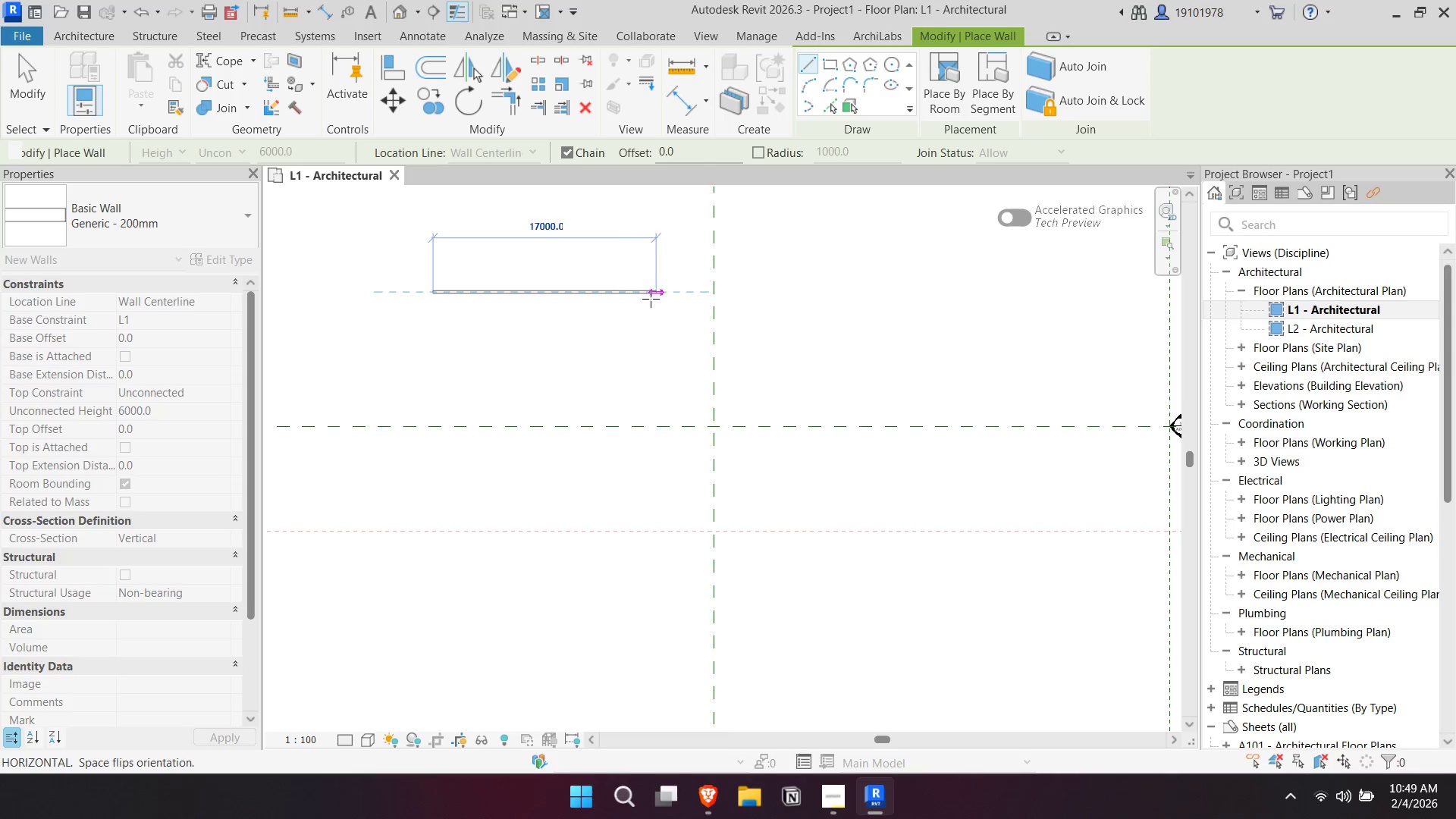 
scroll: coordinate [752, 291], scroll_direction: up, amount: 7.0
 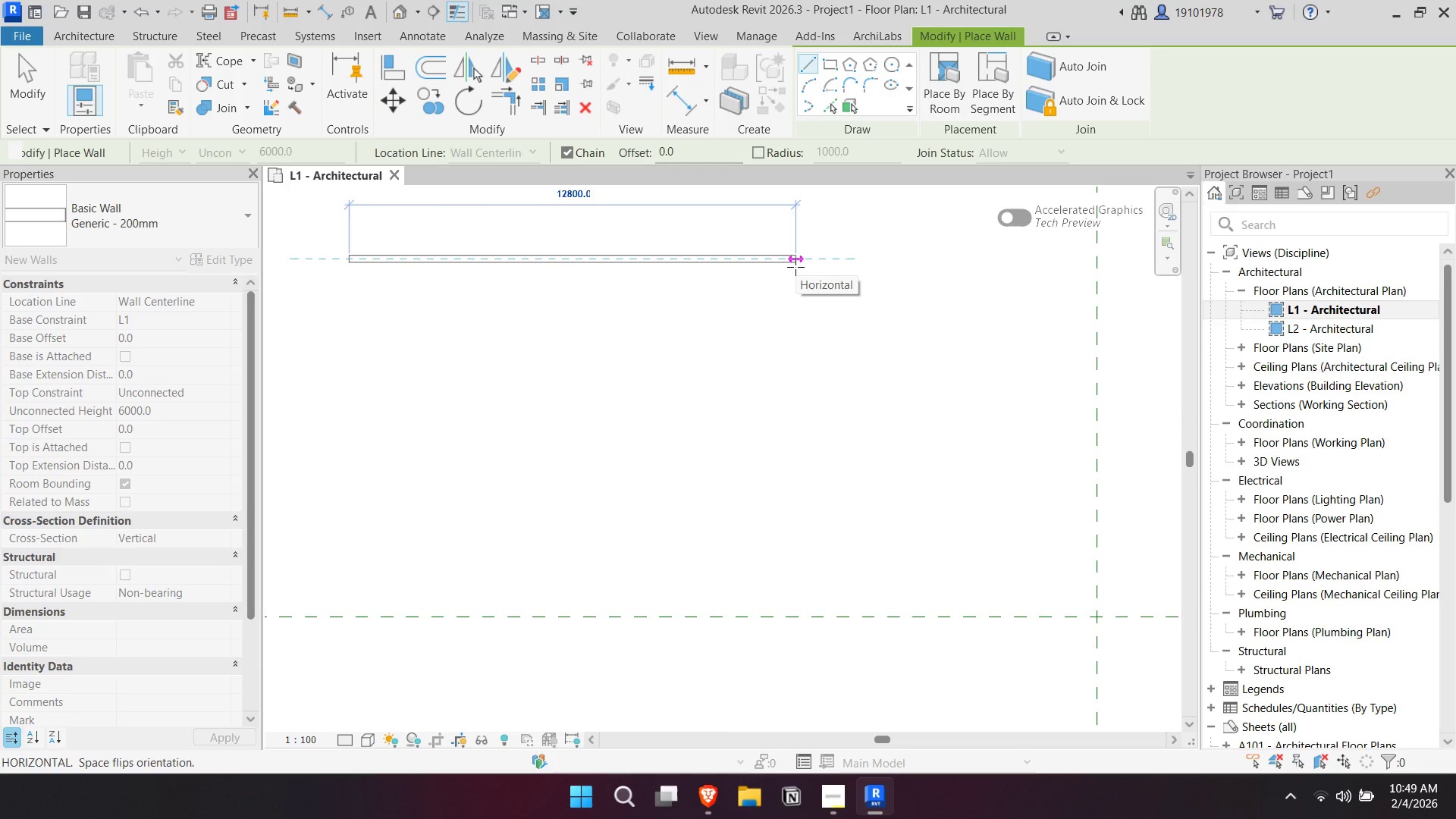 
type(9000)
 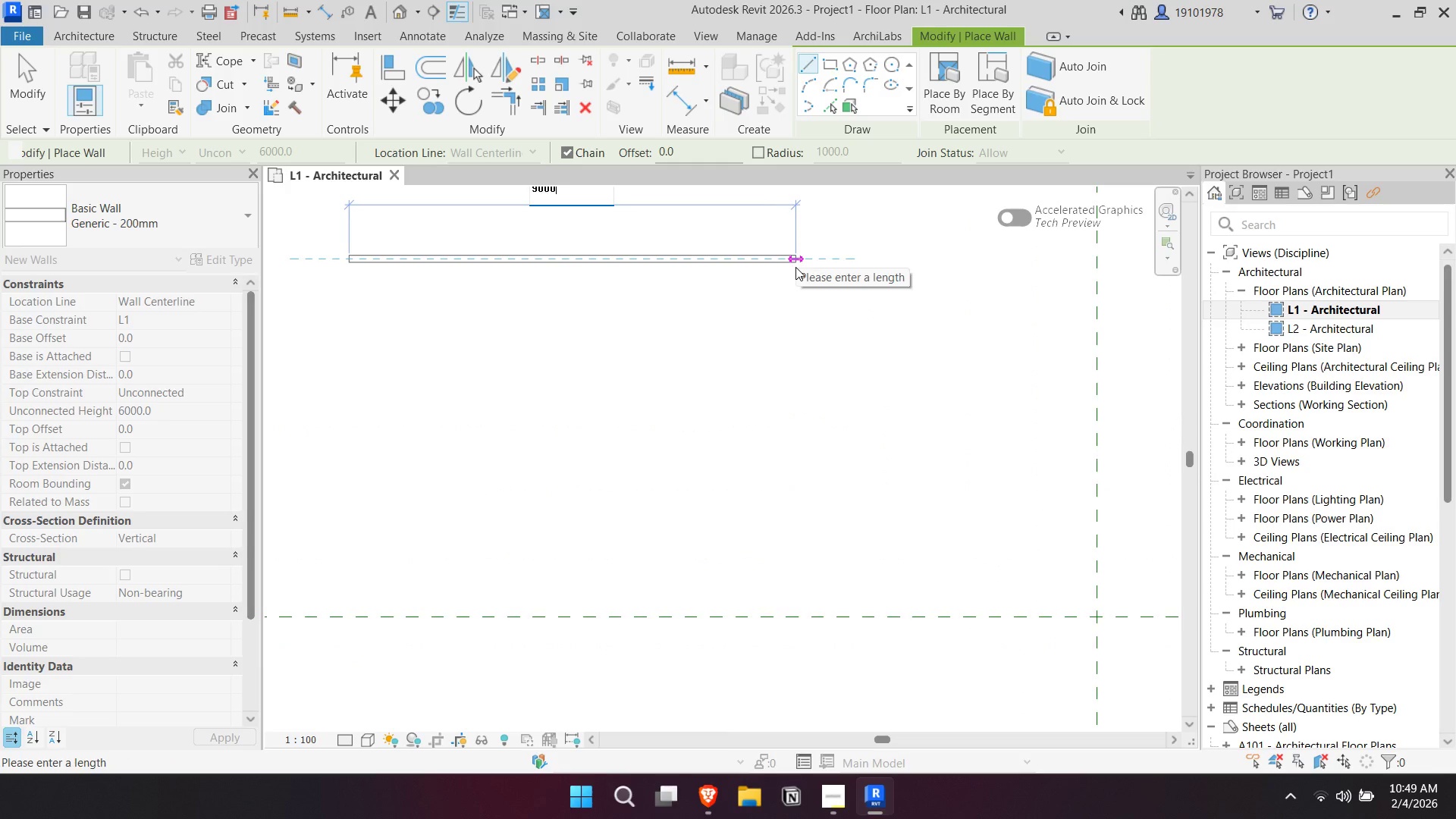 
hold_key(key=VolumeUp, duration=3.31)
 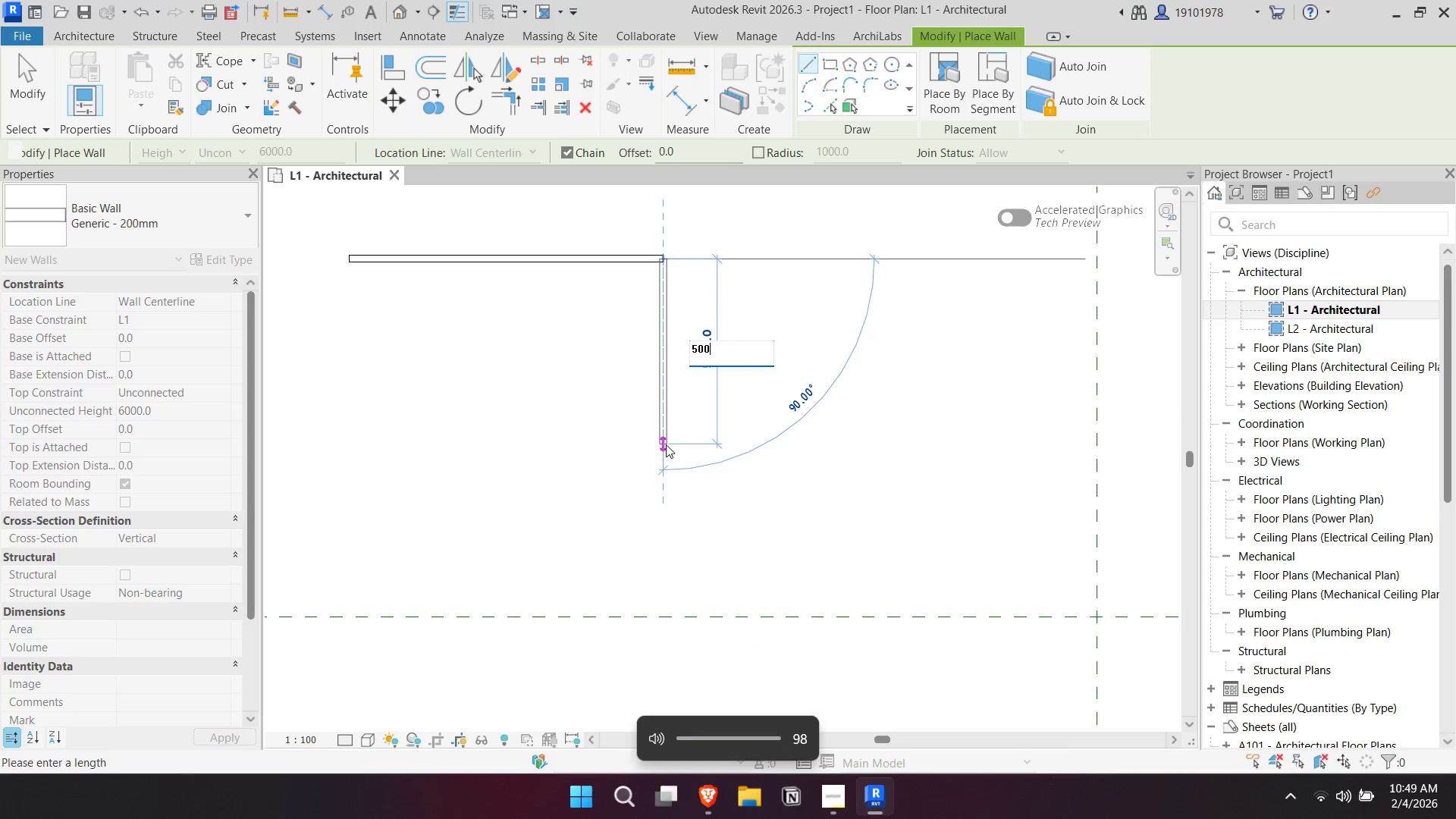 
key(Enter)
 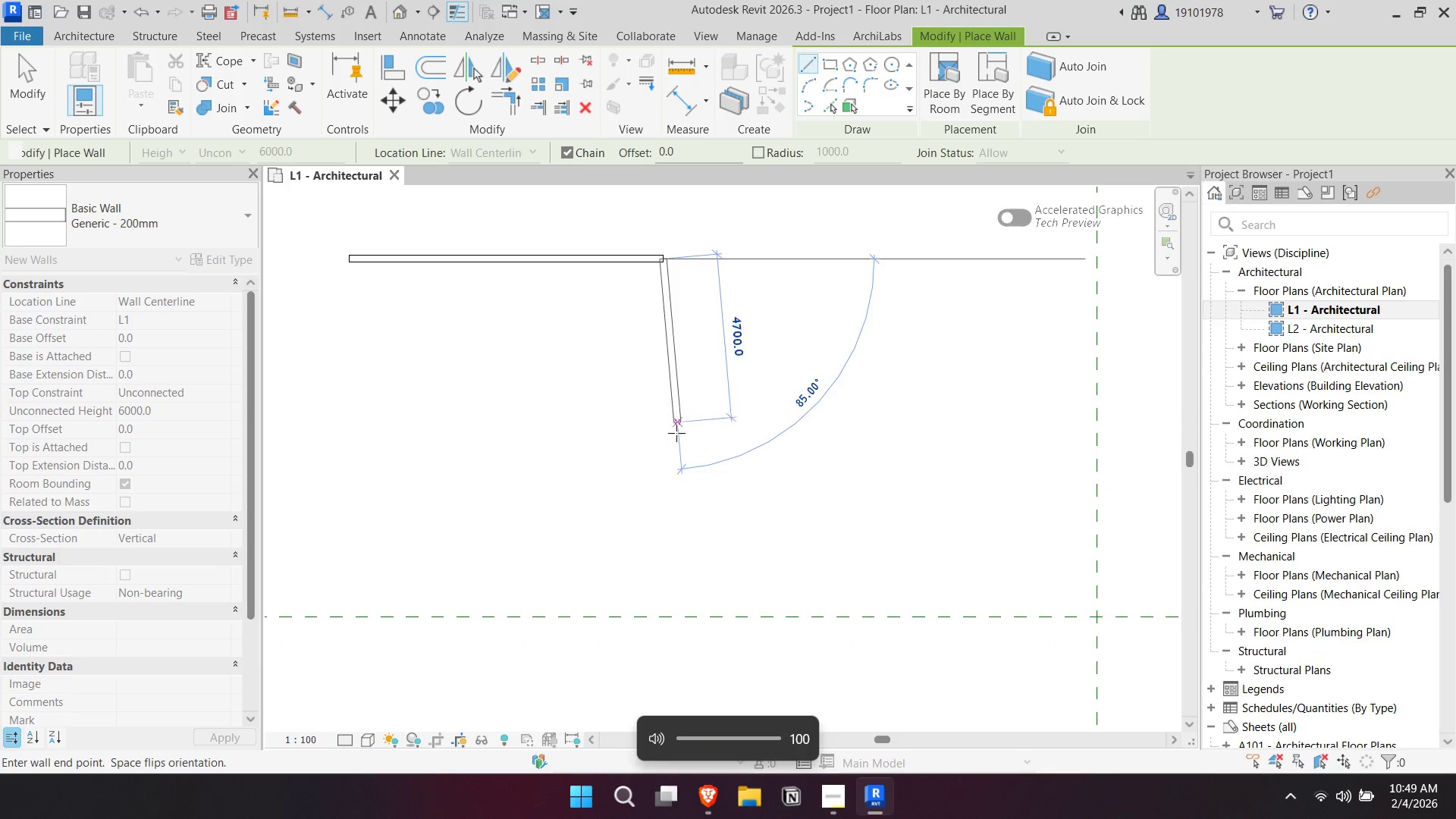 
hold_key(key=VolumeDown, duration=0.77)
 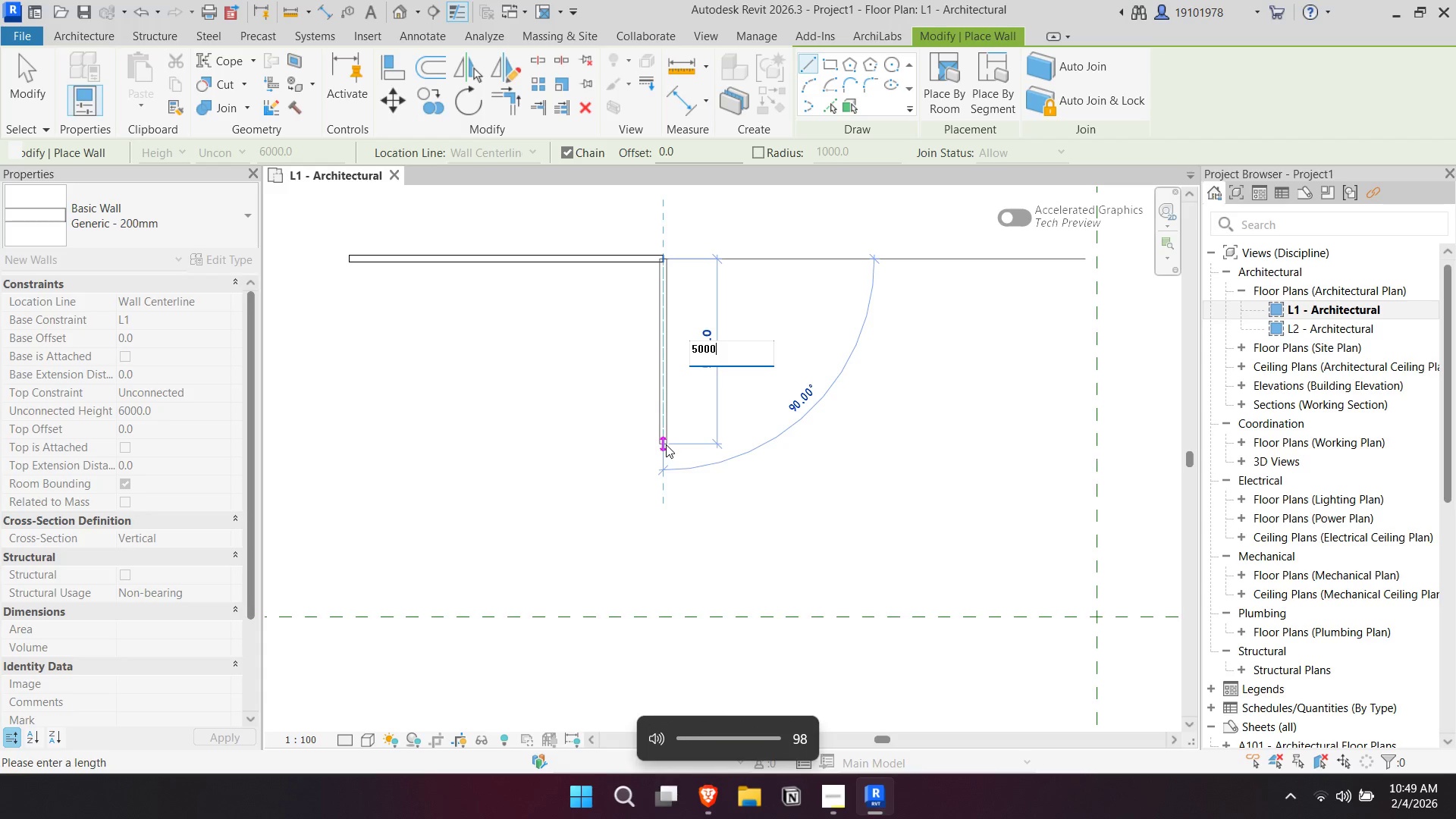 
hold_key(key=VolumeUp, duration=3.33)
 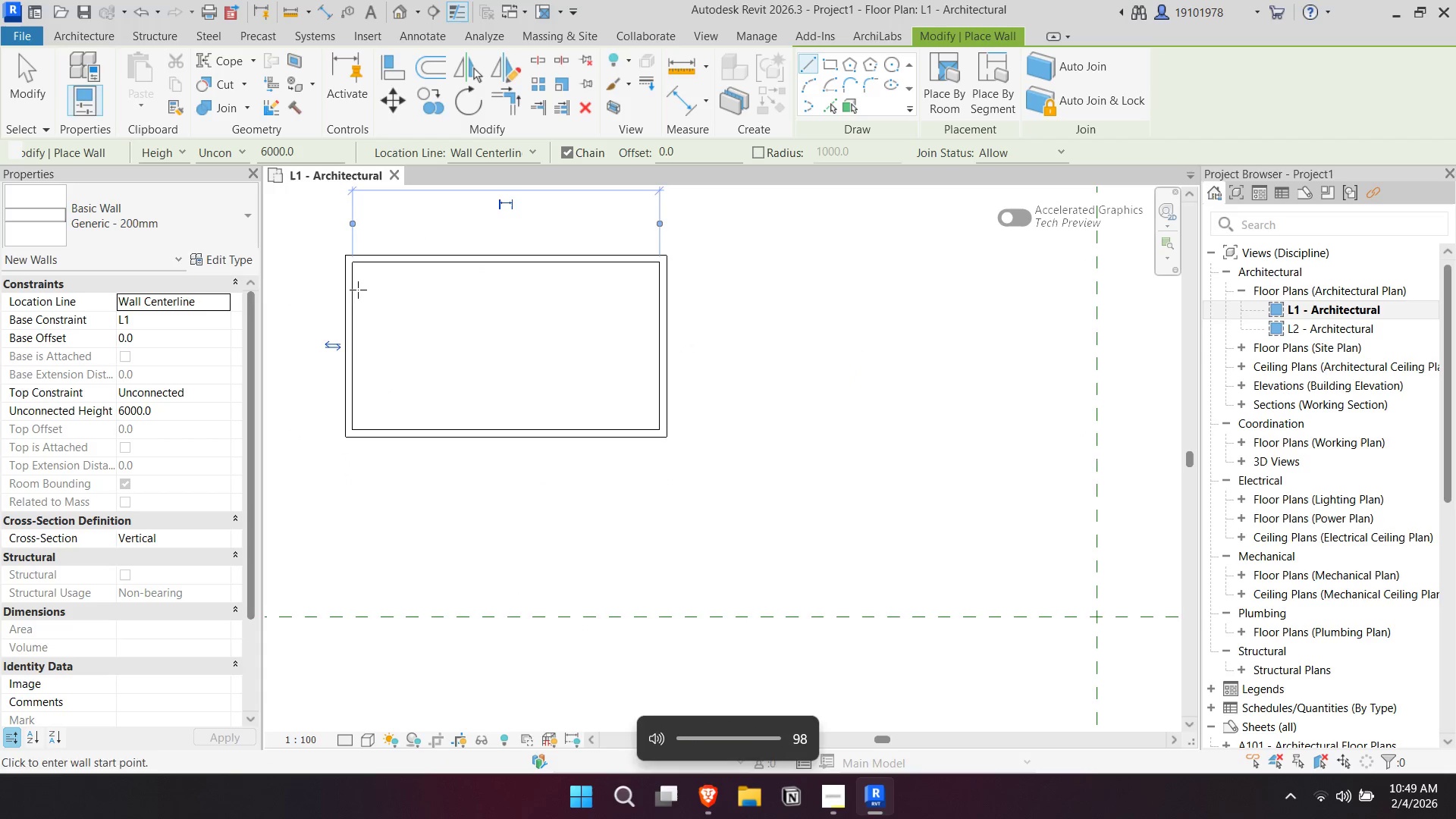 
type(5000)
 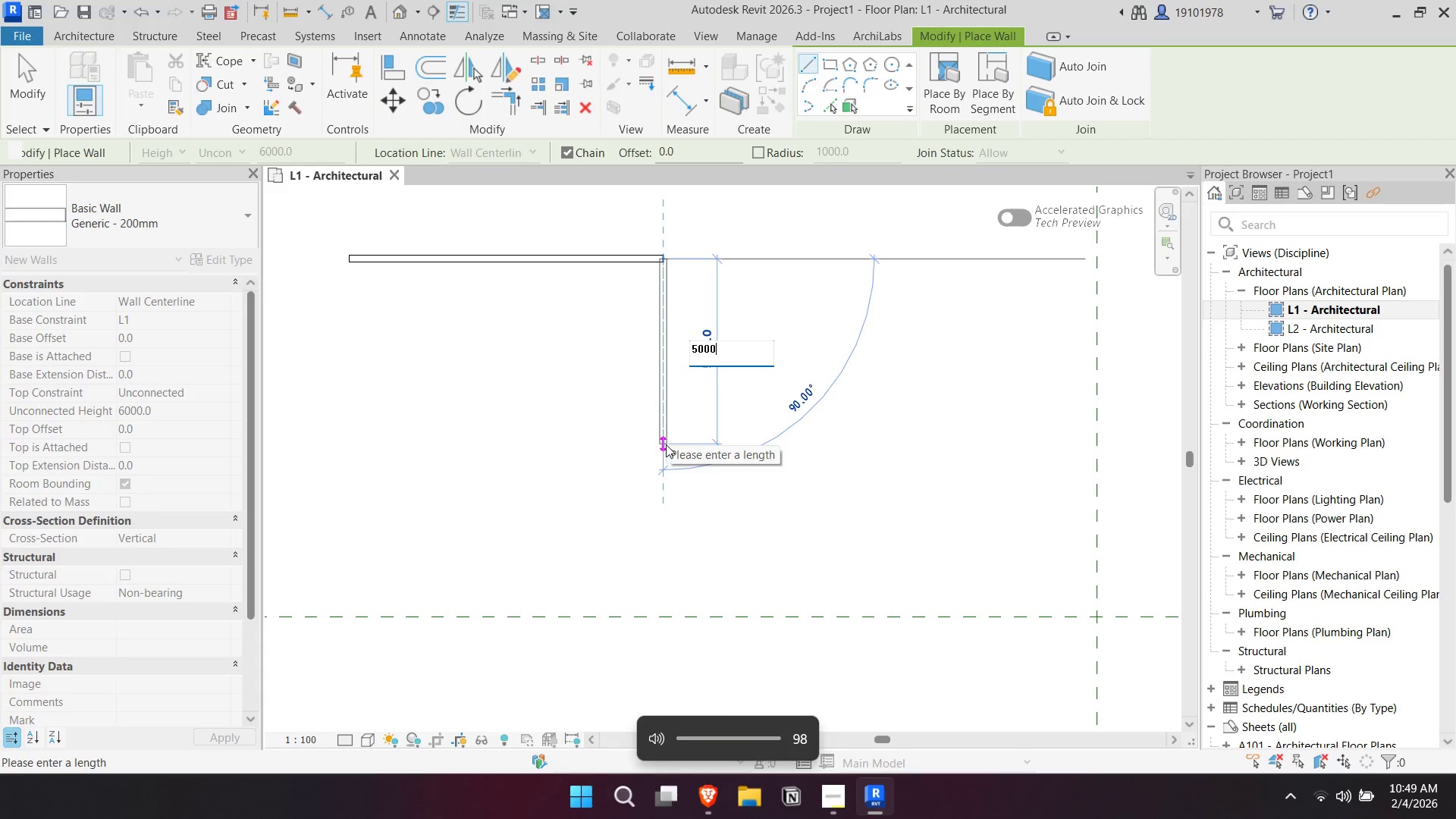 
key(Enter)
 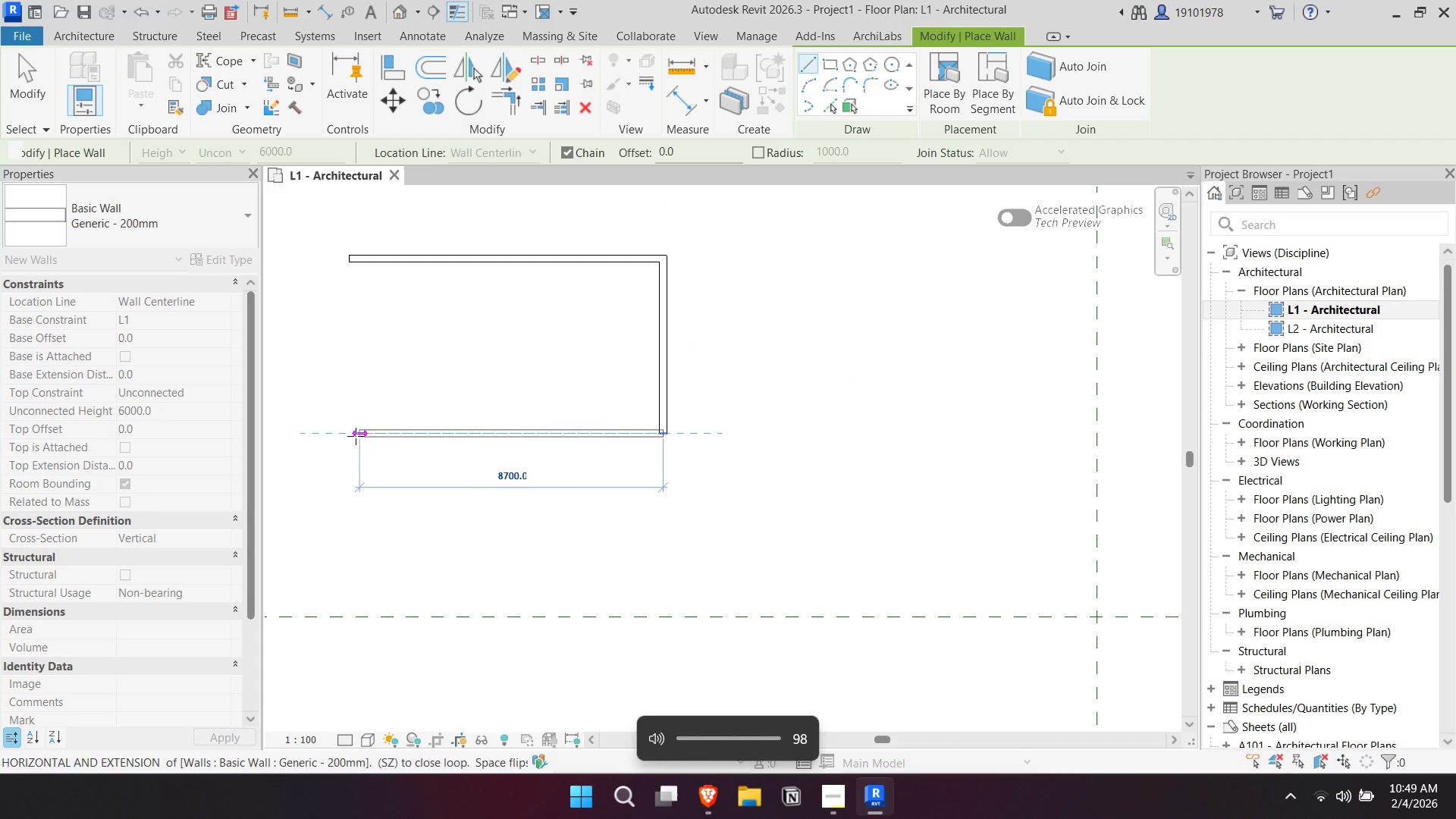 
left_click([342, 443])
 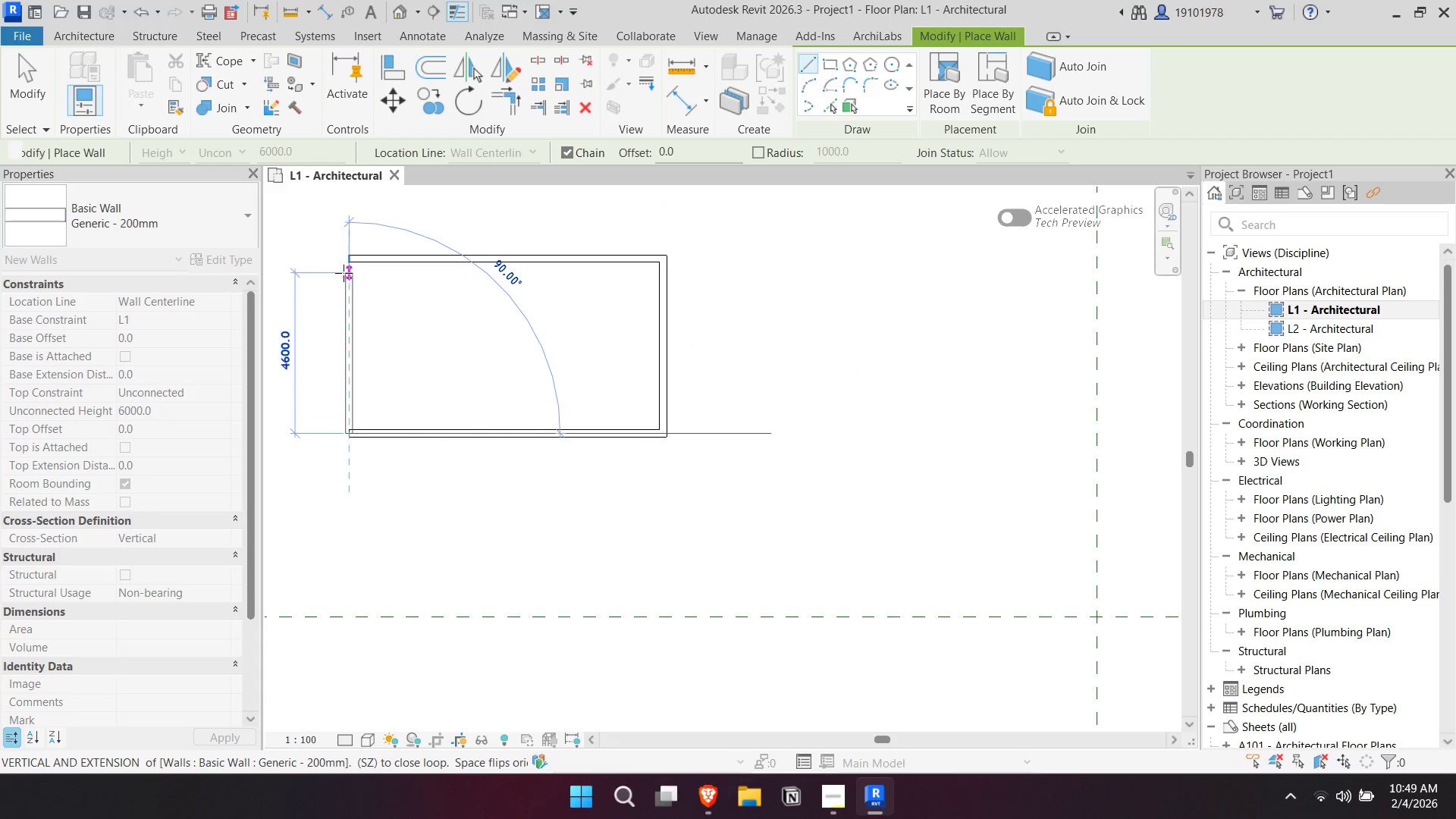 
hold_key(key=VolumeUp, duration=5.09)
 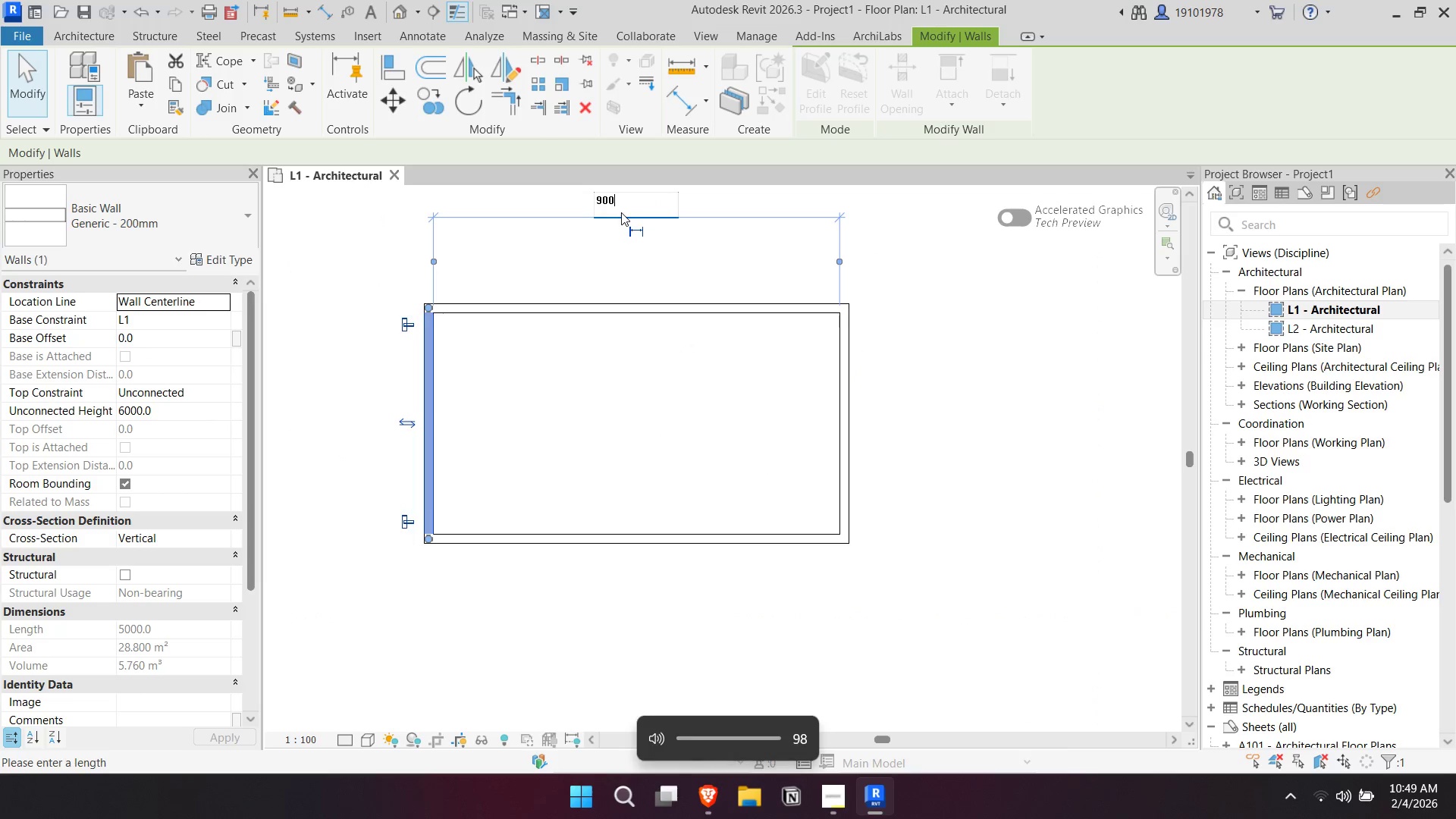 
key(VolumeDown)
 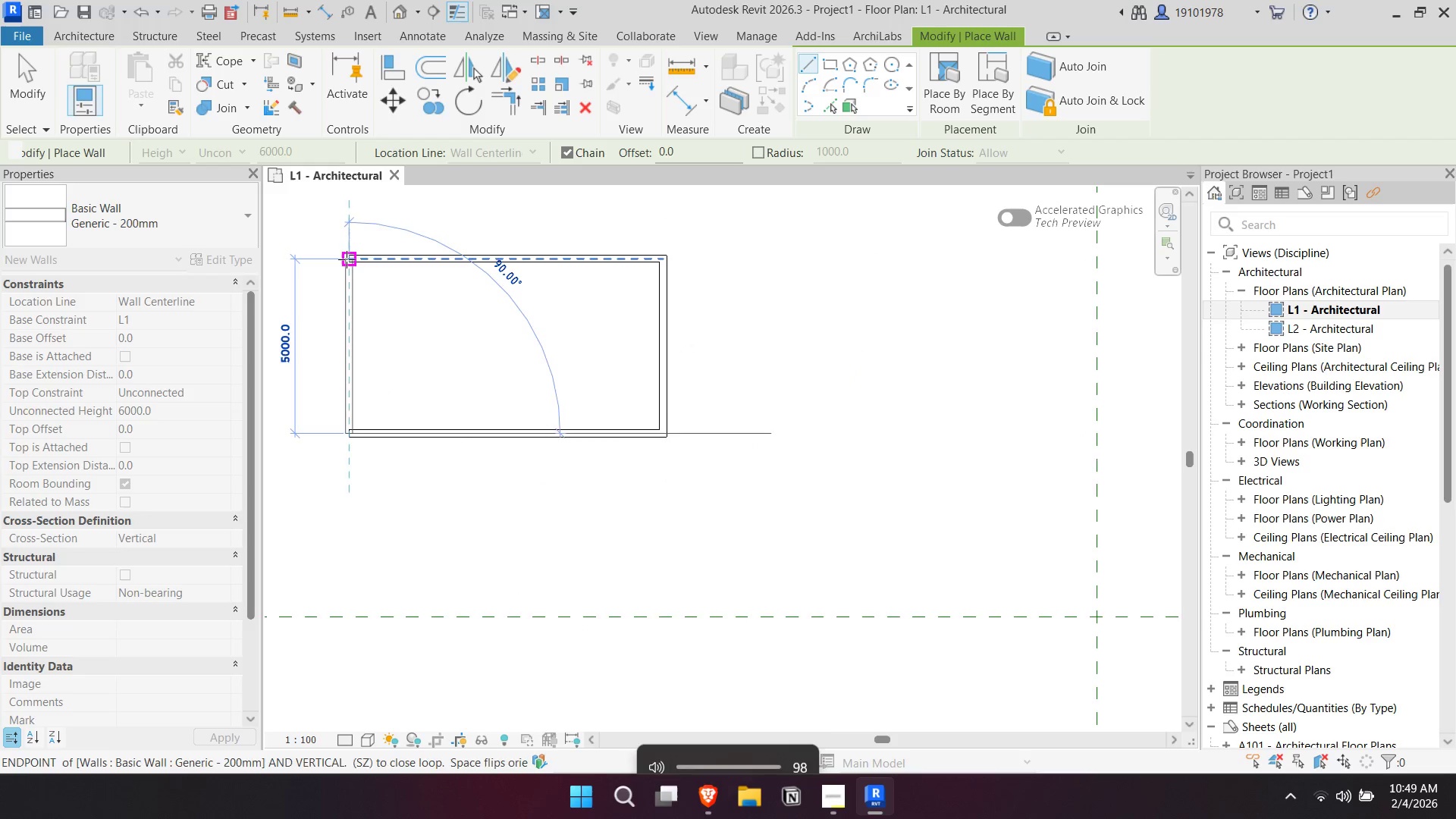 
left_click([347, 259])
 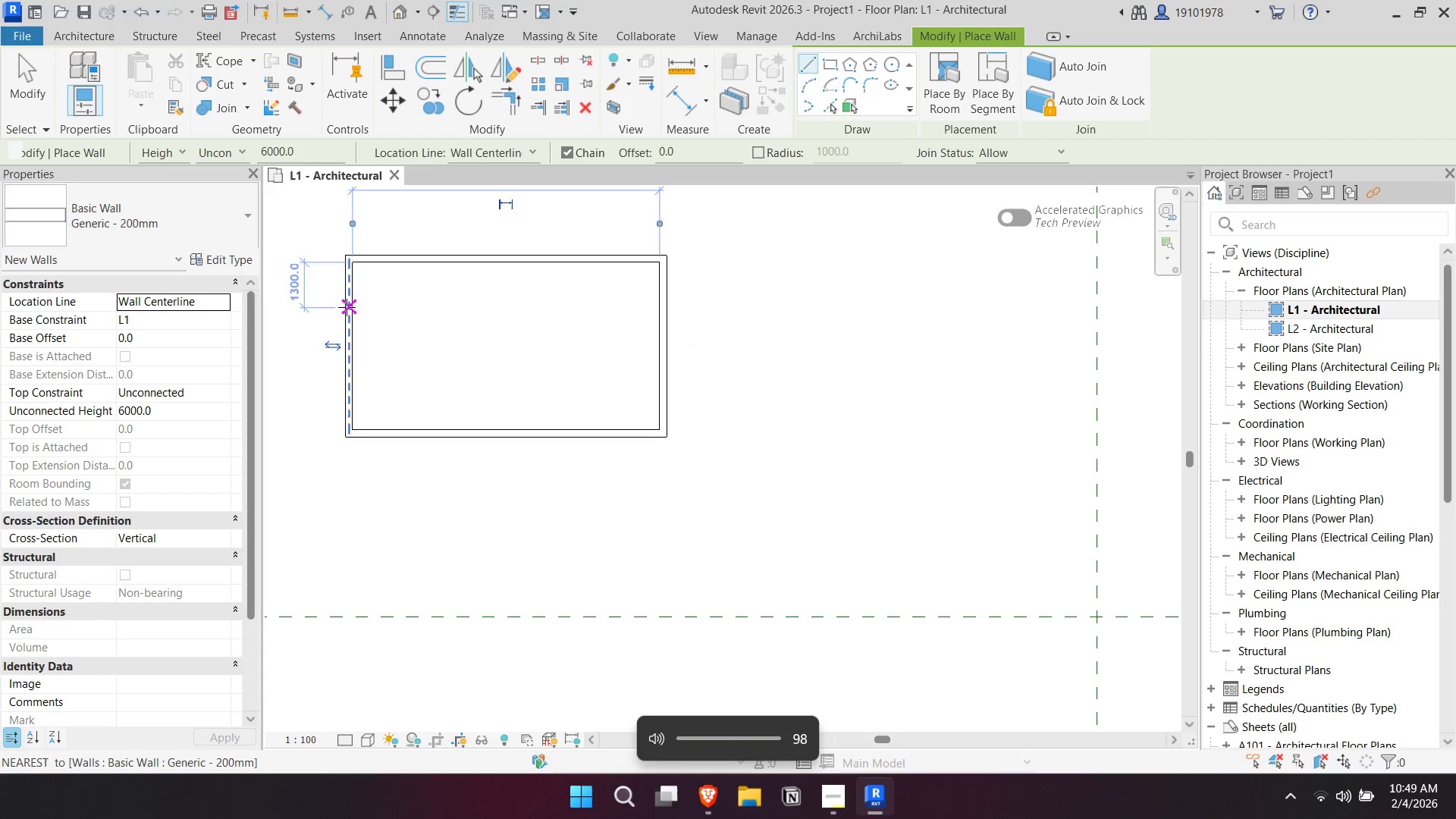 
key(Escape)
 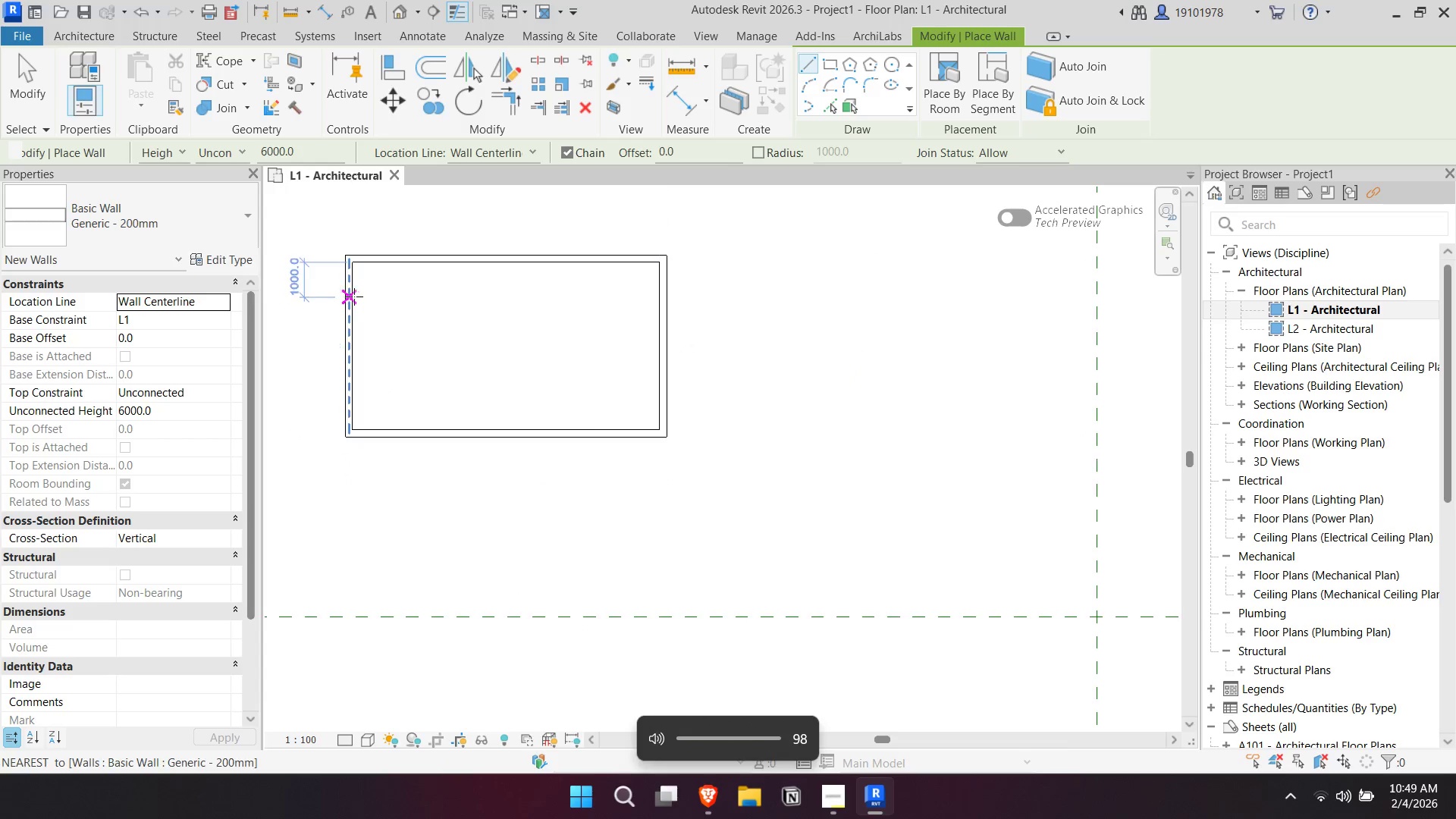 
key(Escape)
 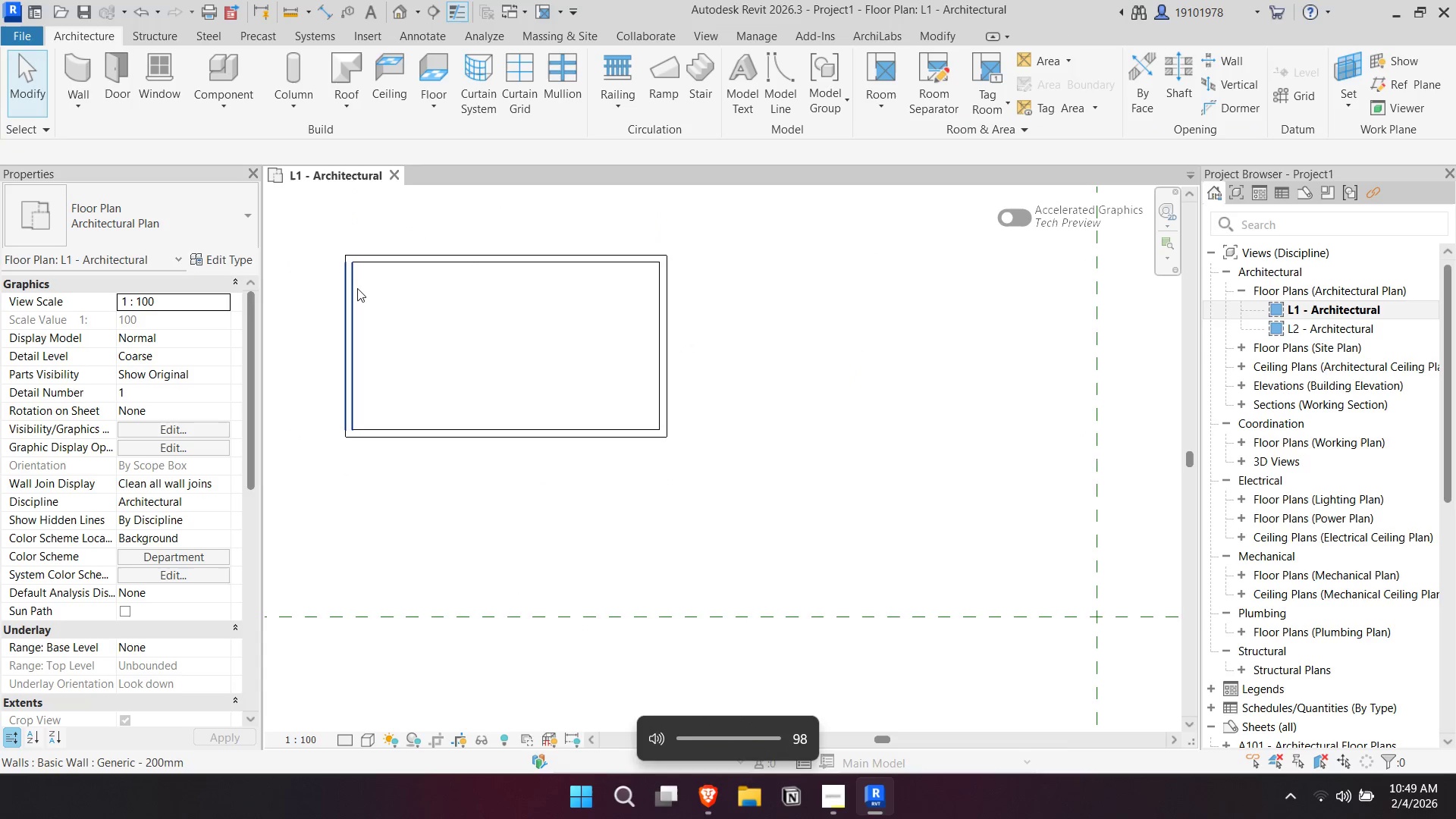 
left_click([357, 288])
 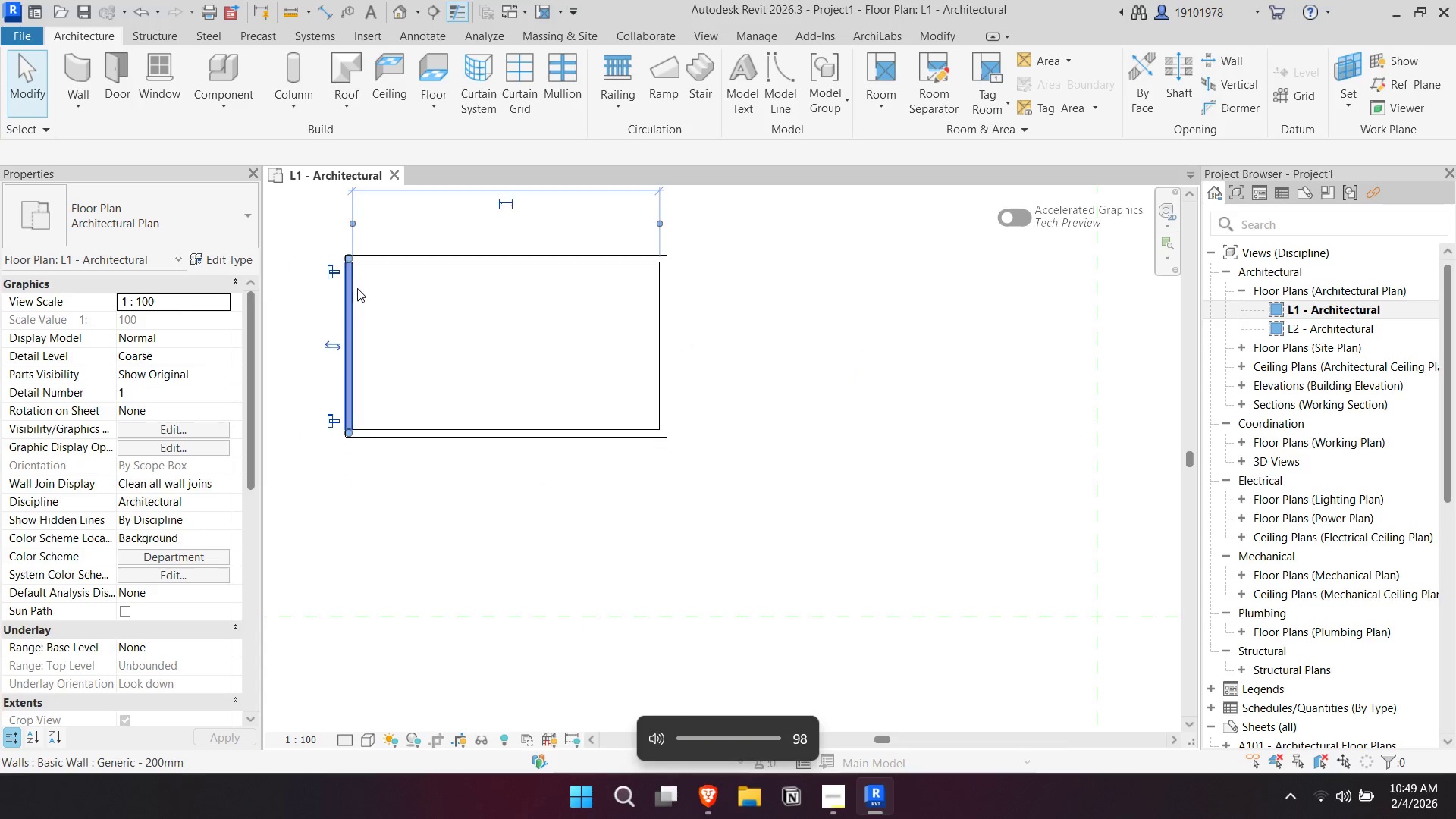 
scroll: coordinate [319, 268], scroll_direction: up, amount: 2.0
 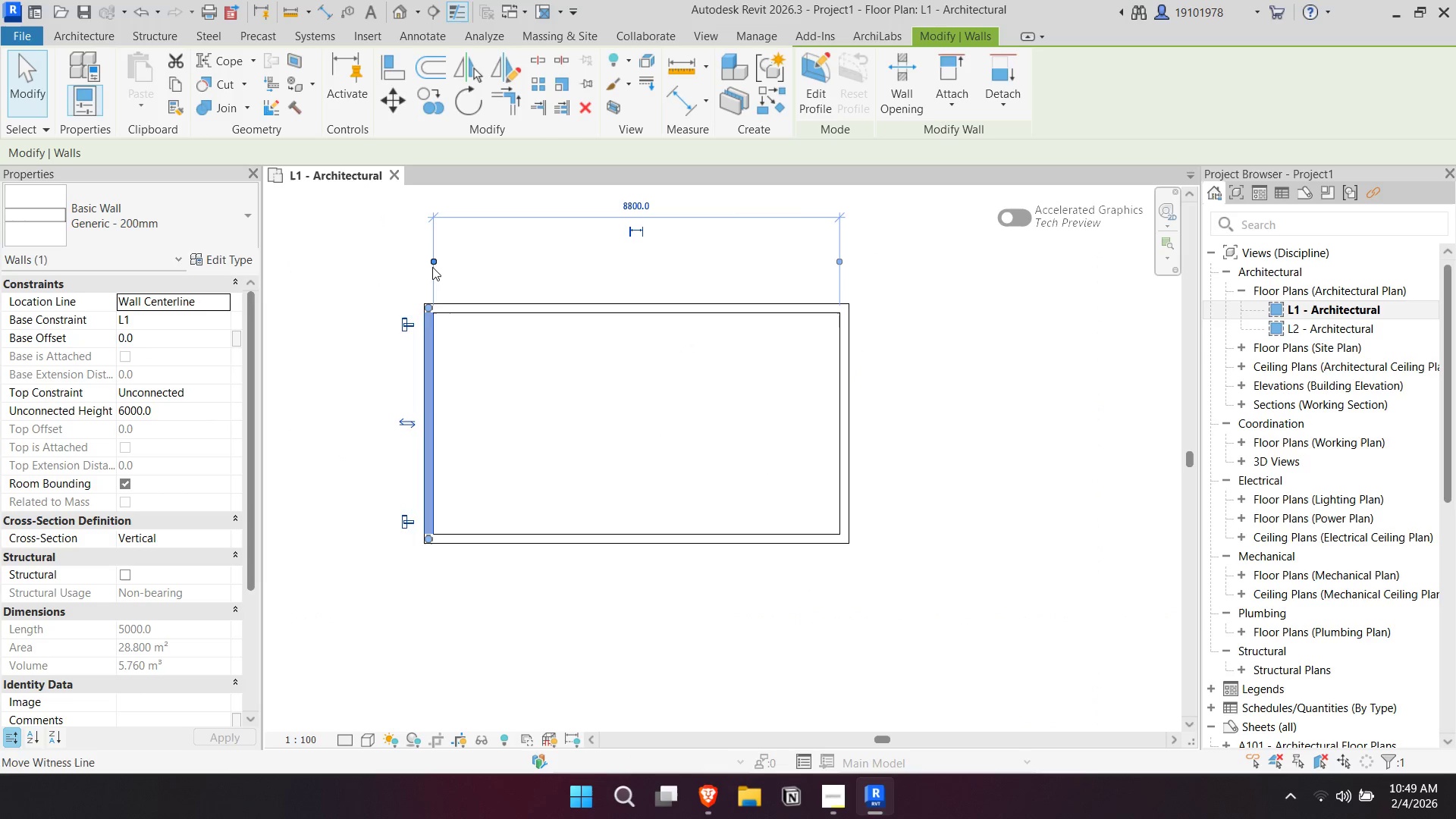 
left_click_drag(start_coordinate=[431, 259], to_coordinate=[431, 328])
 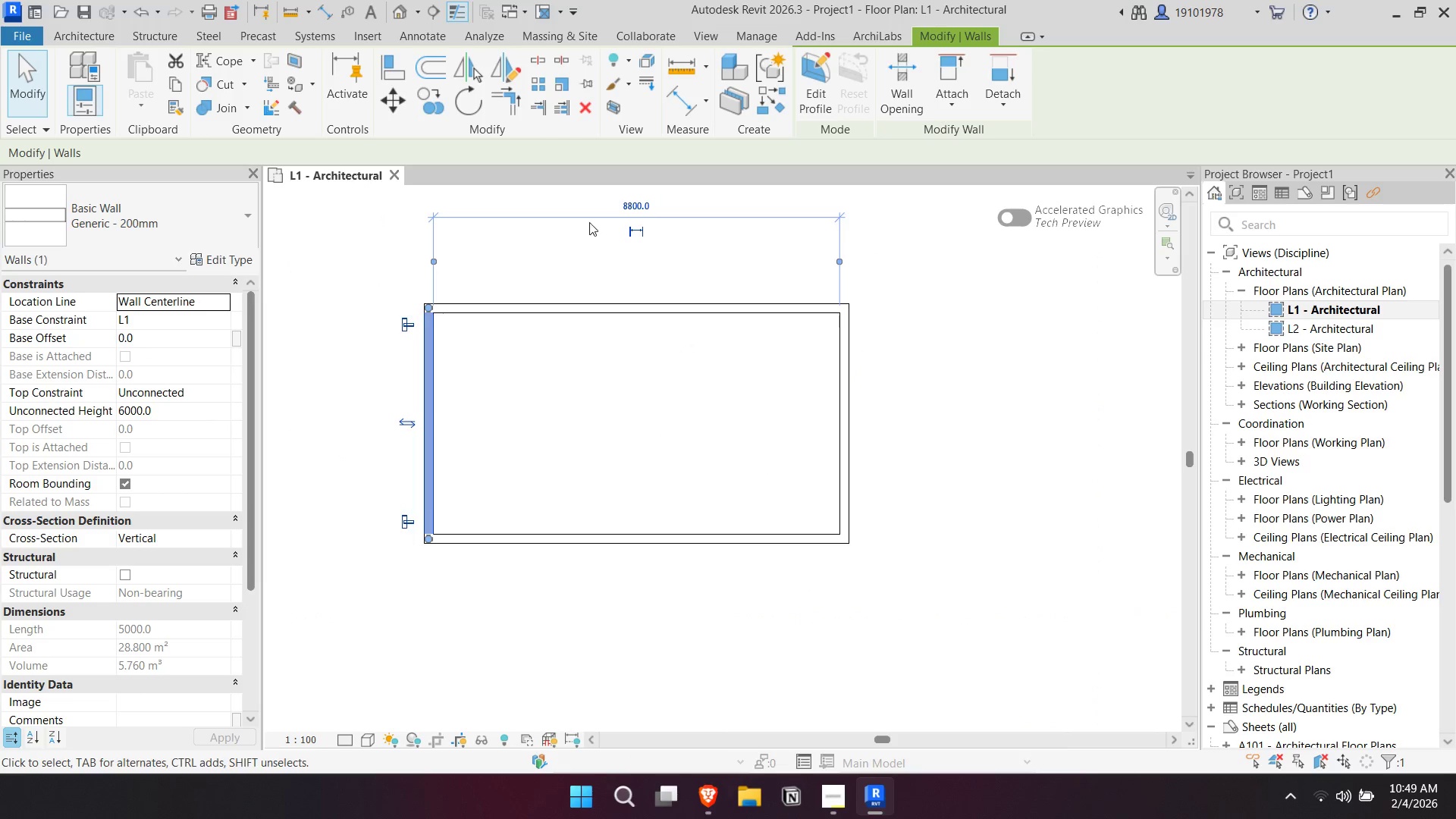 
left_click([622, 212])
 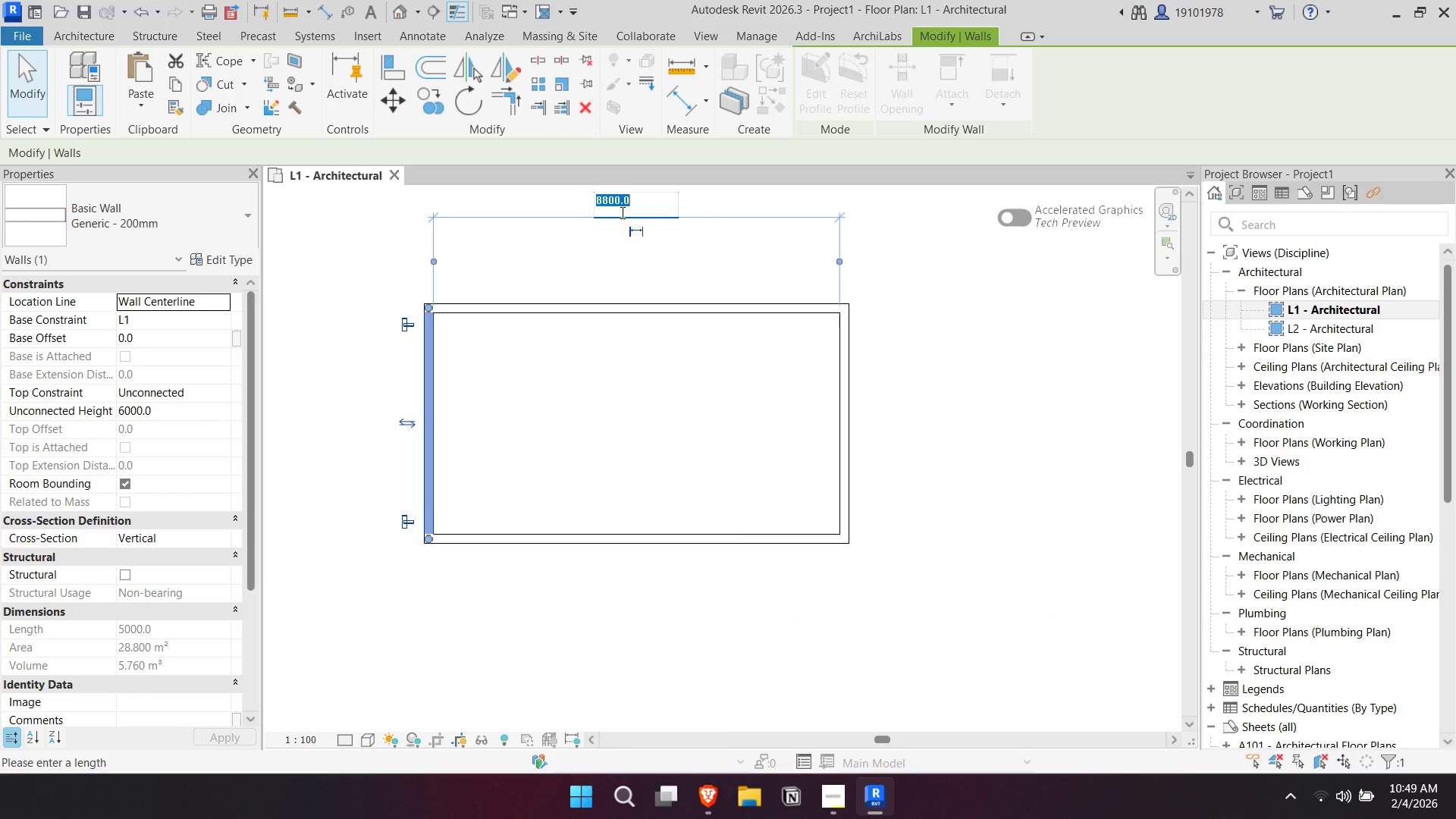 
type(9[VolumeDown]000)
key(Backspace)
type(0)
 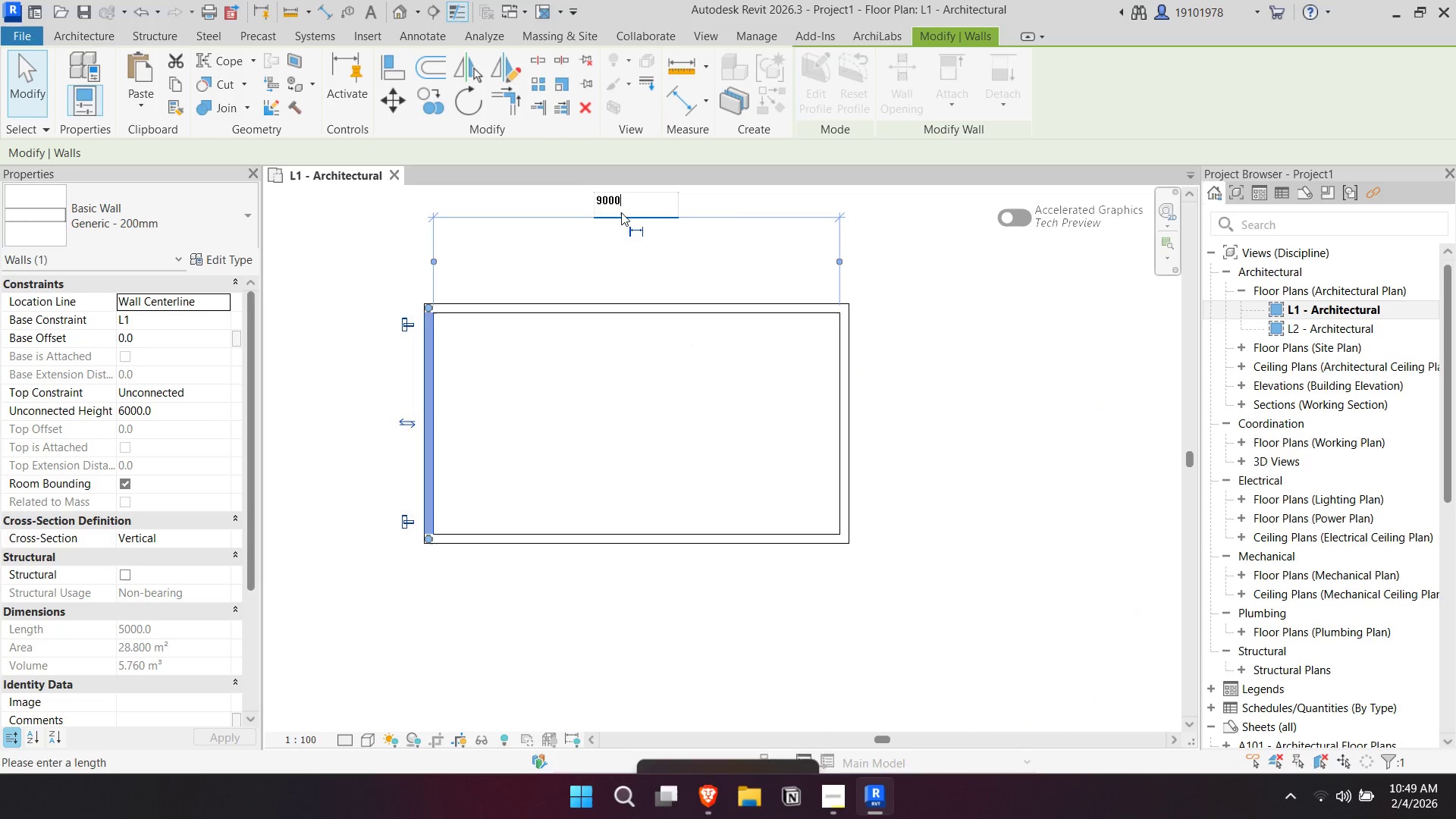 
key(Enter)
 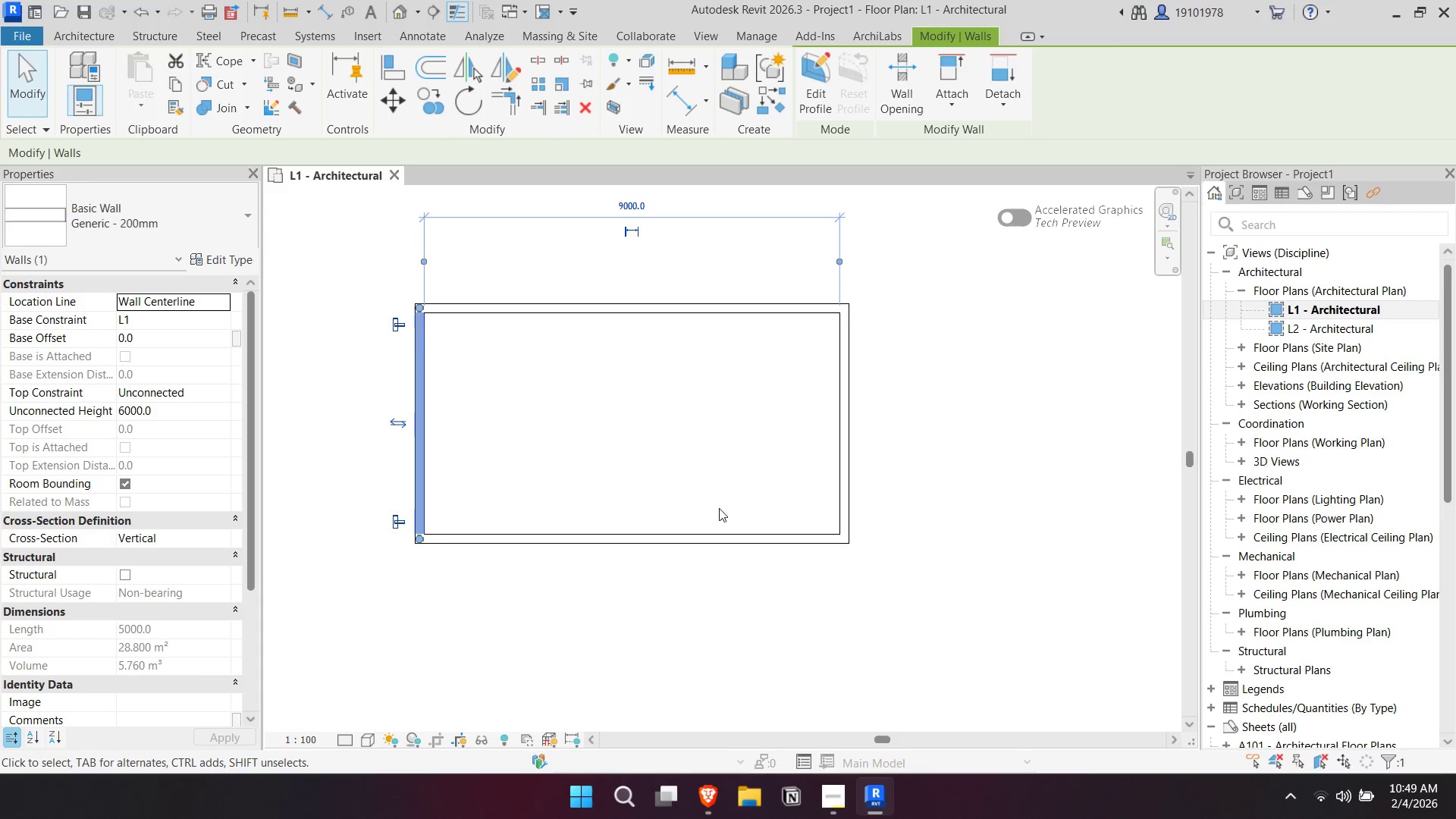 
left_click([726, 538])
 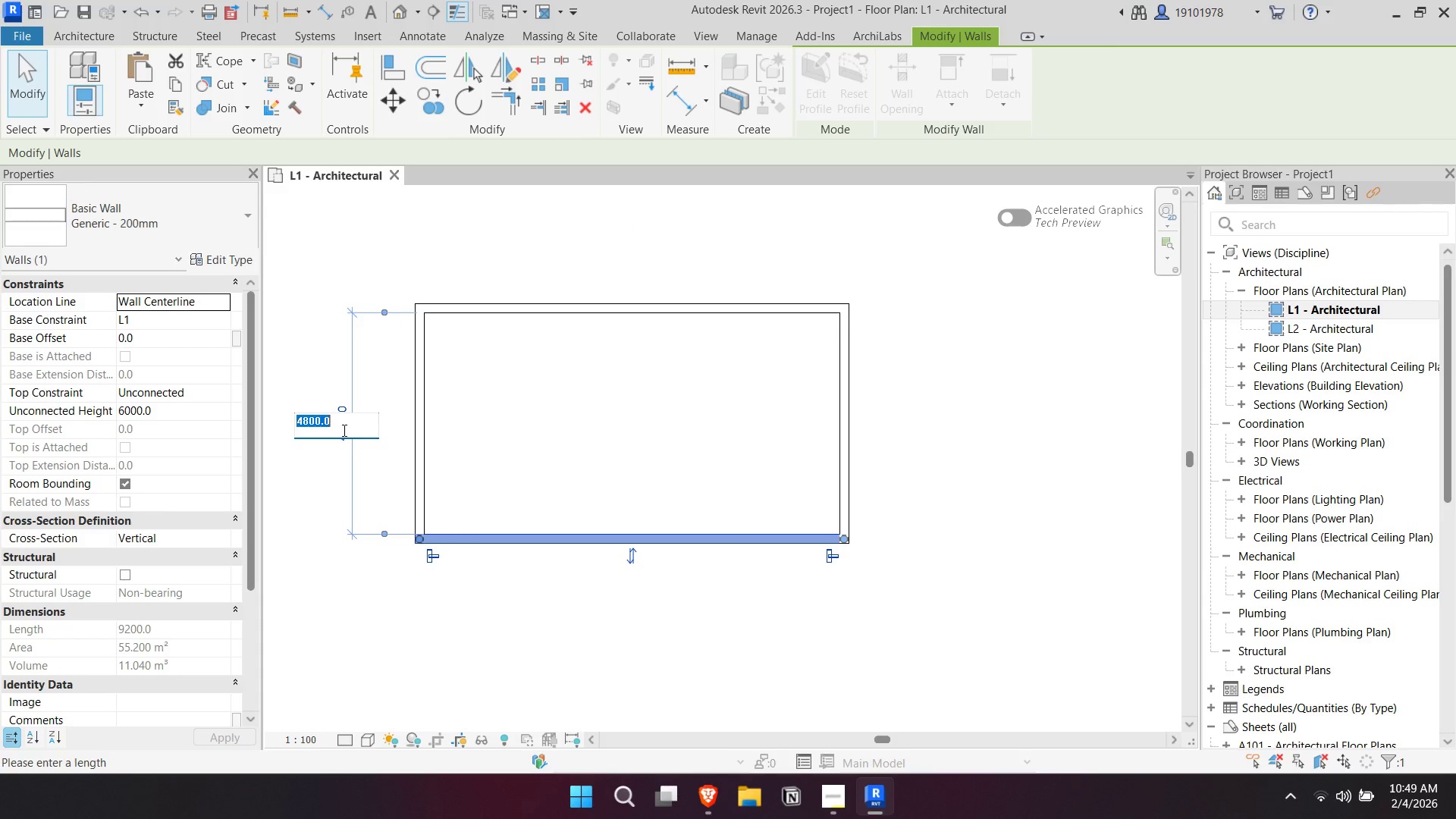 
type(5000)
 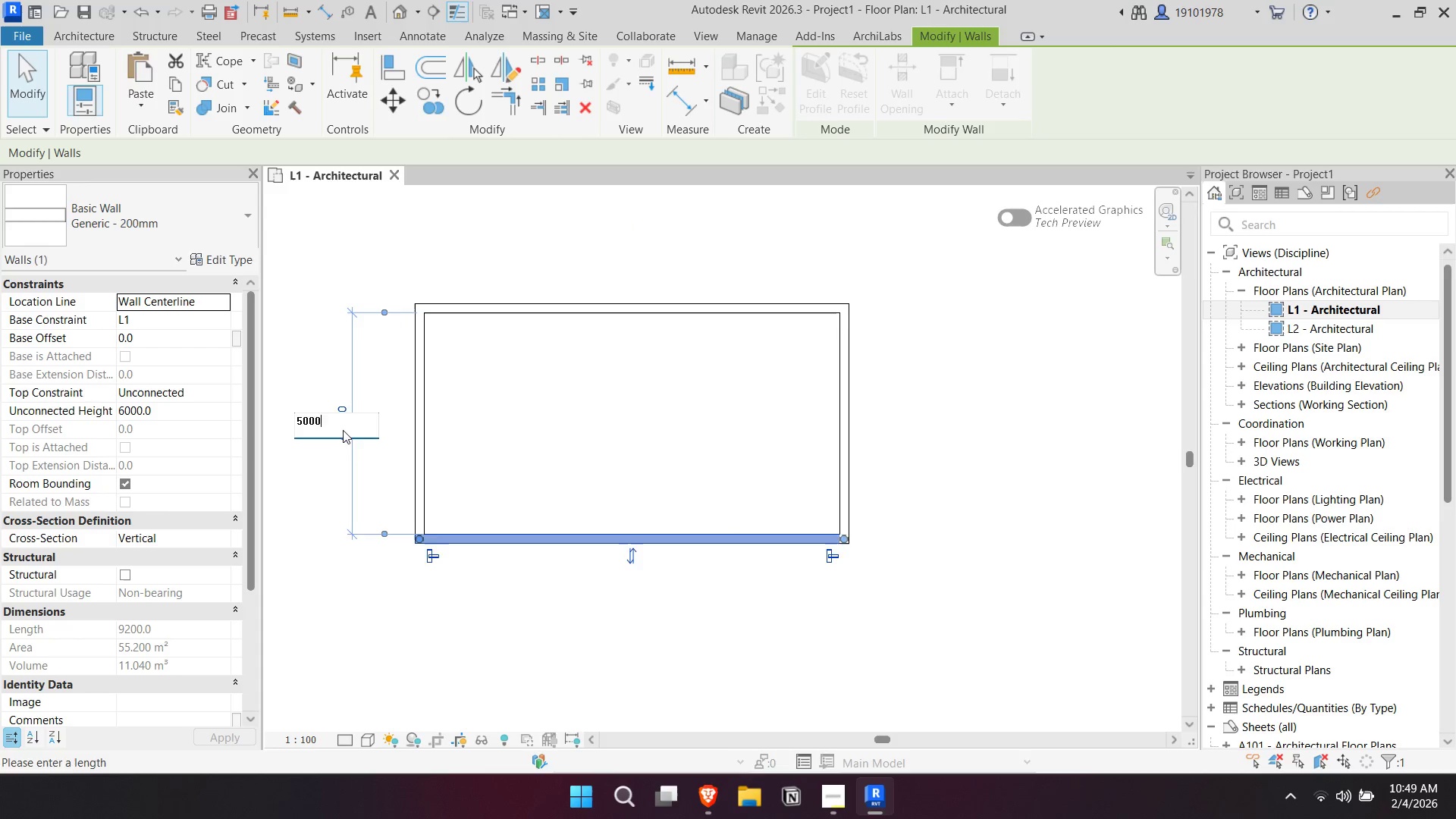 
key(Enter)
 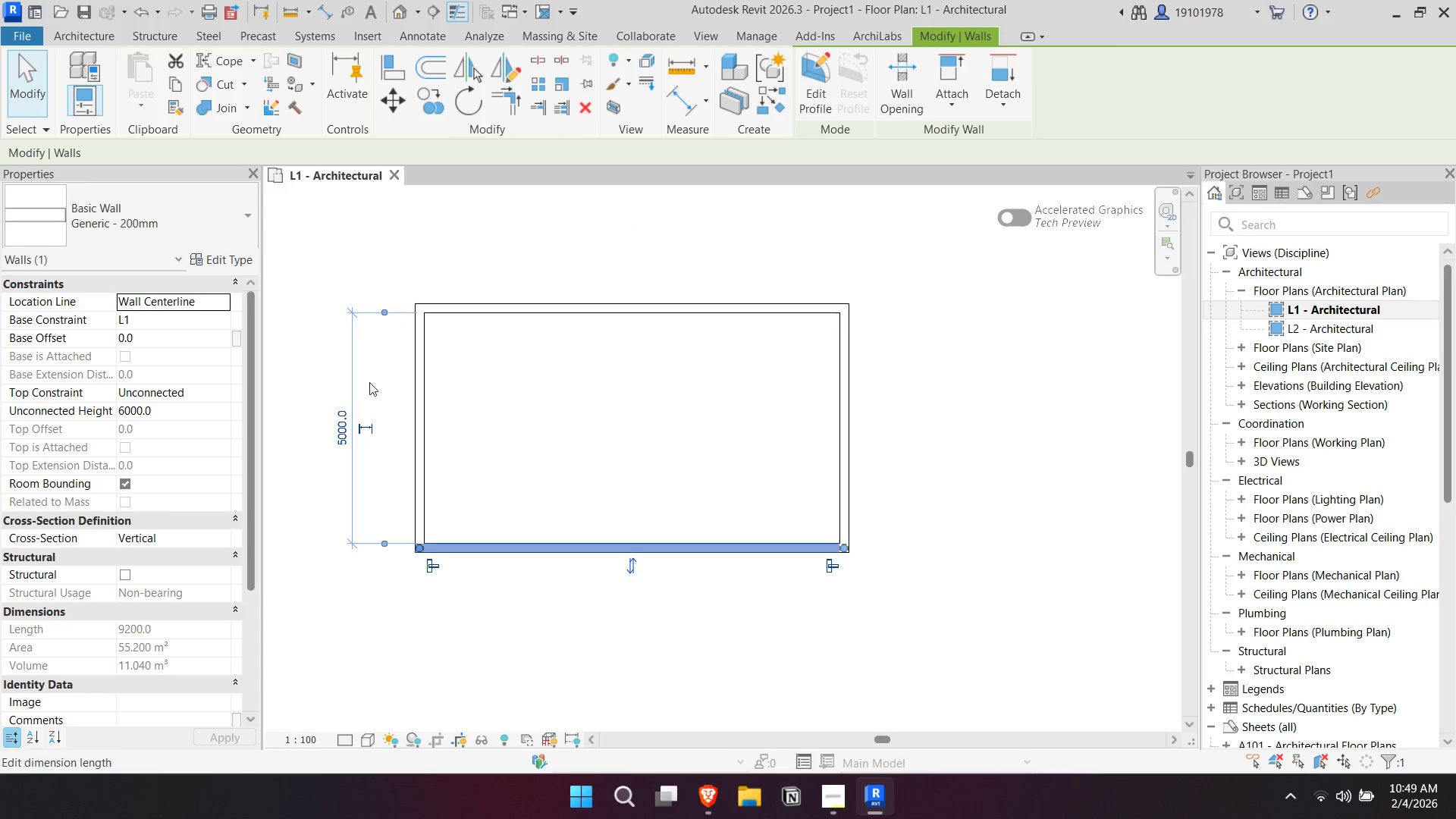 
key(Escape)
 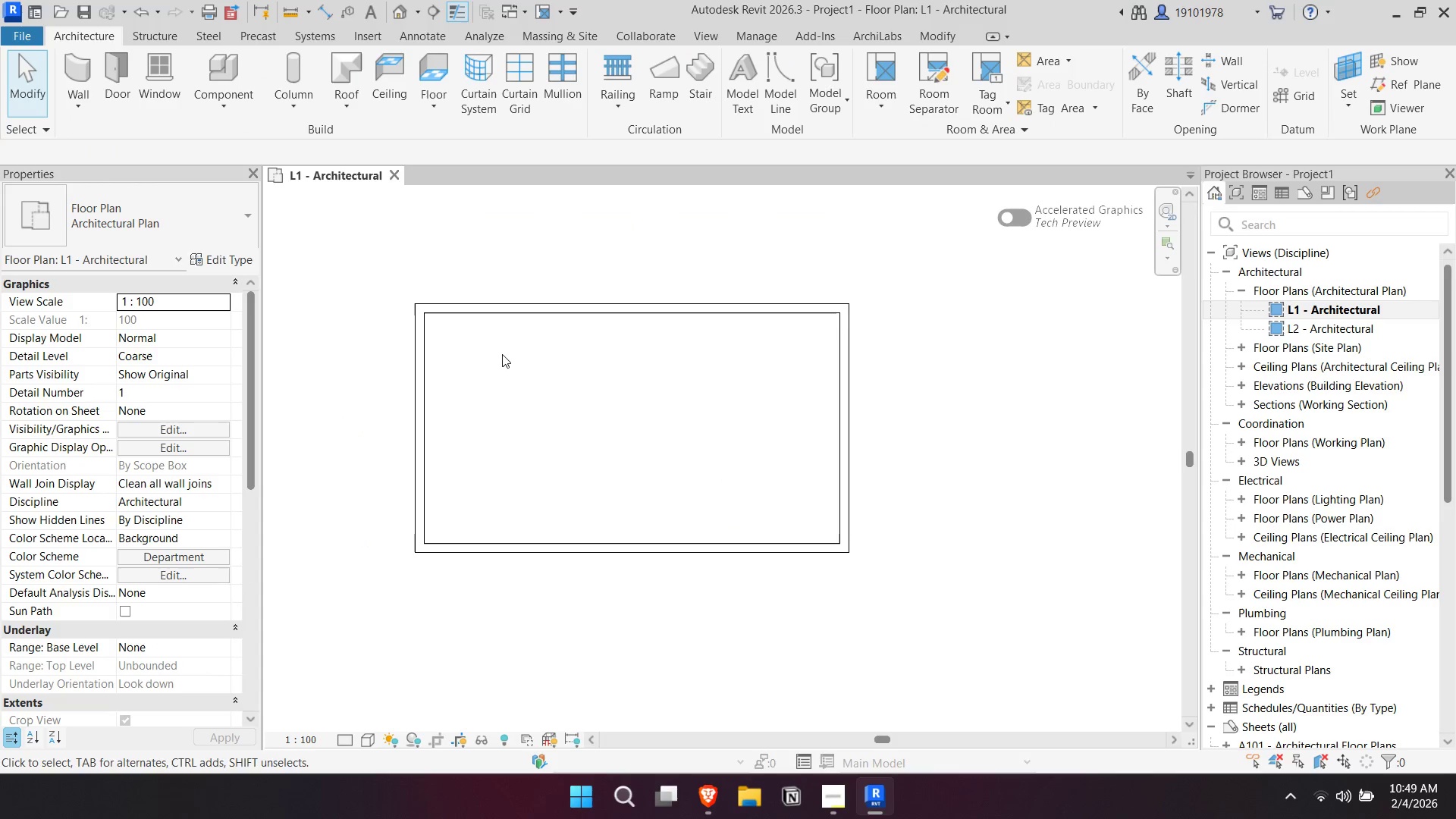 
key(Escape)
 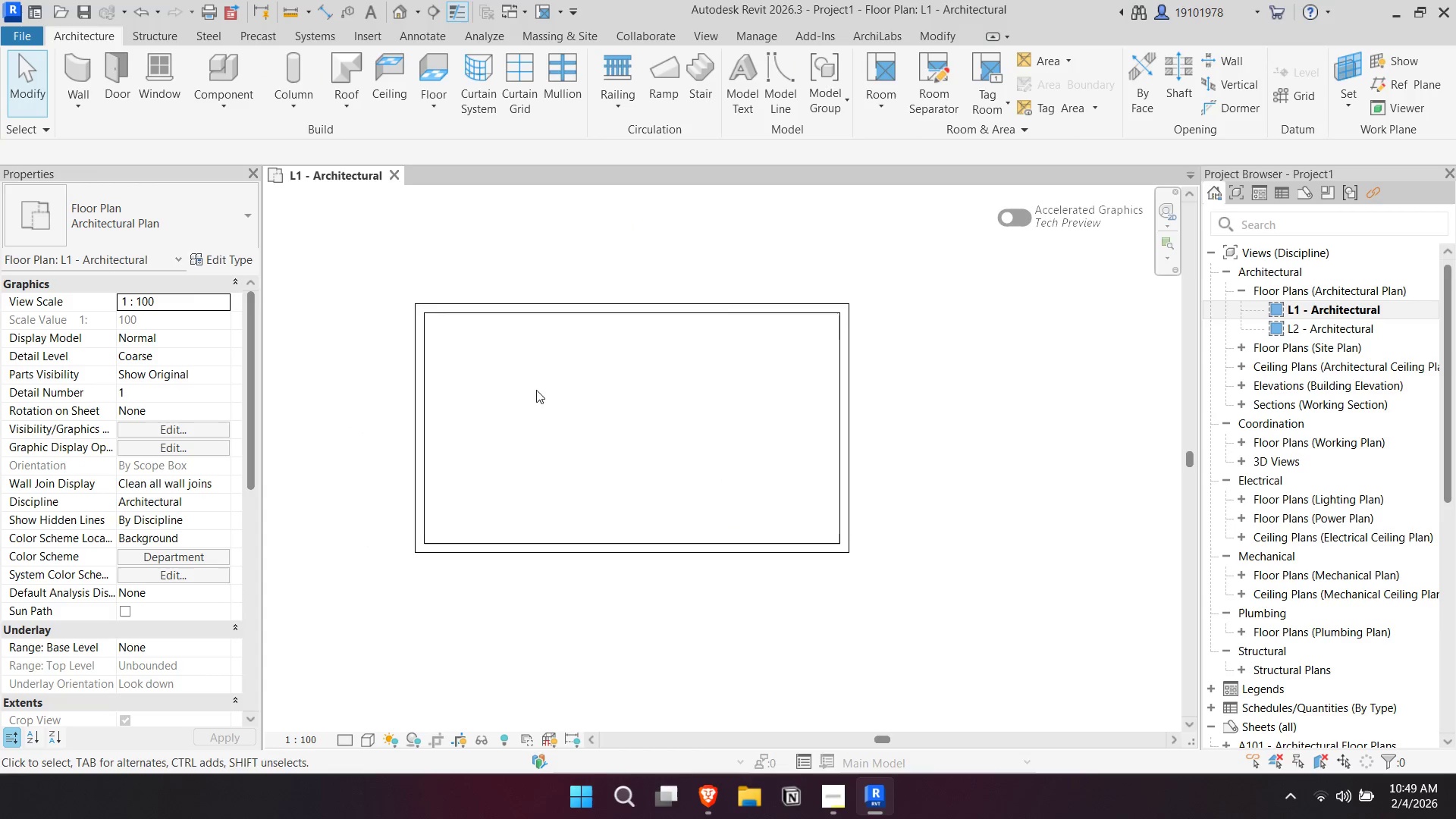 
scroll: coordinate [612, 394], scroll_direction: up, amount: 2.0
 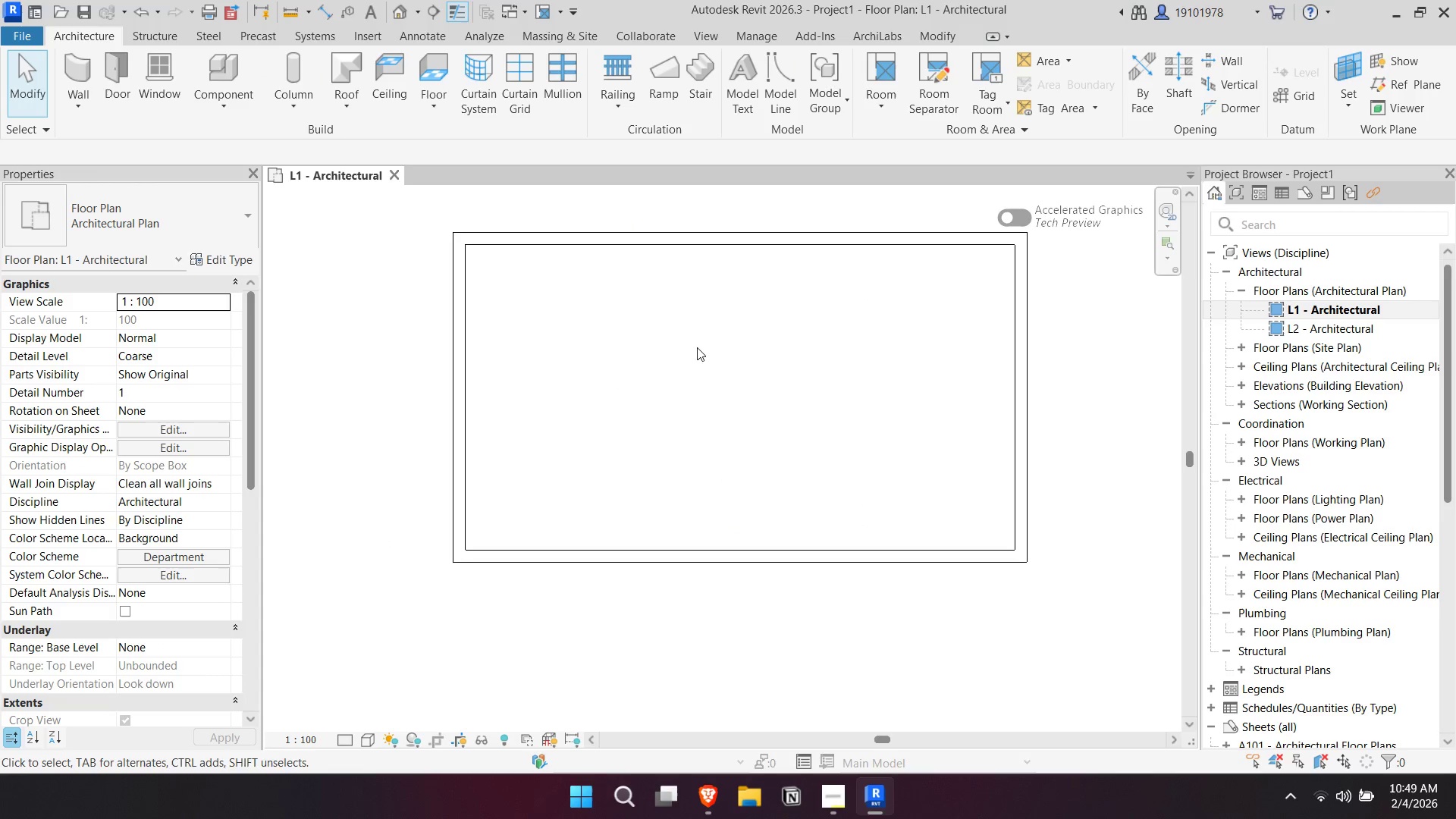 
key(Escape)
 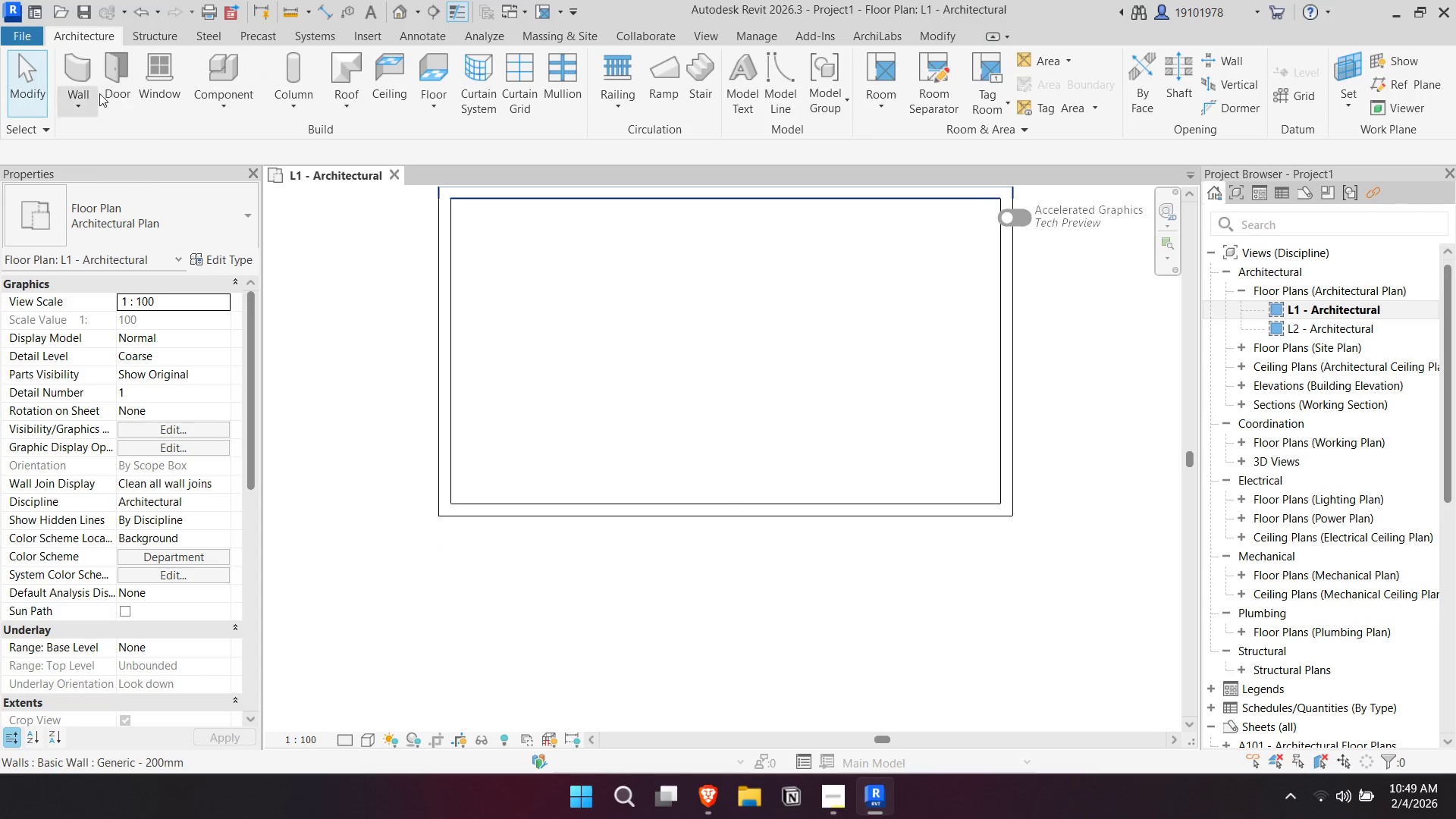 
left_click([83, 61])
 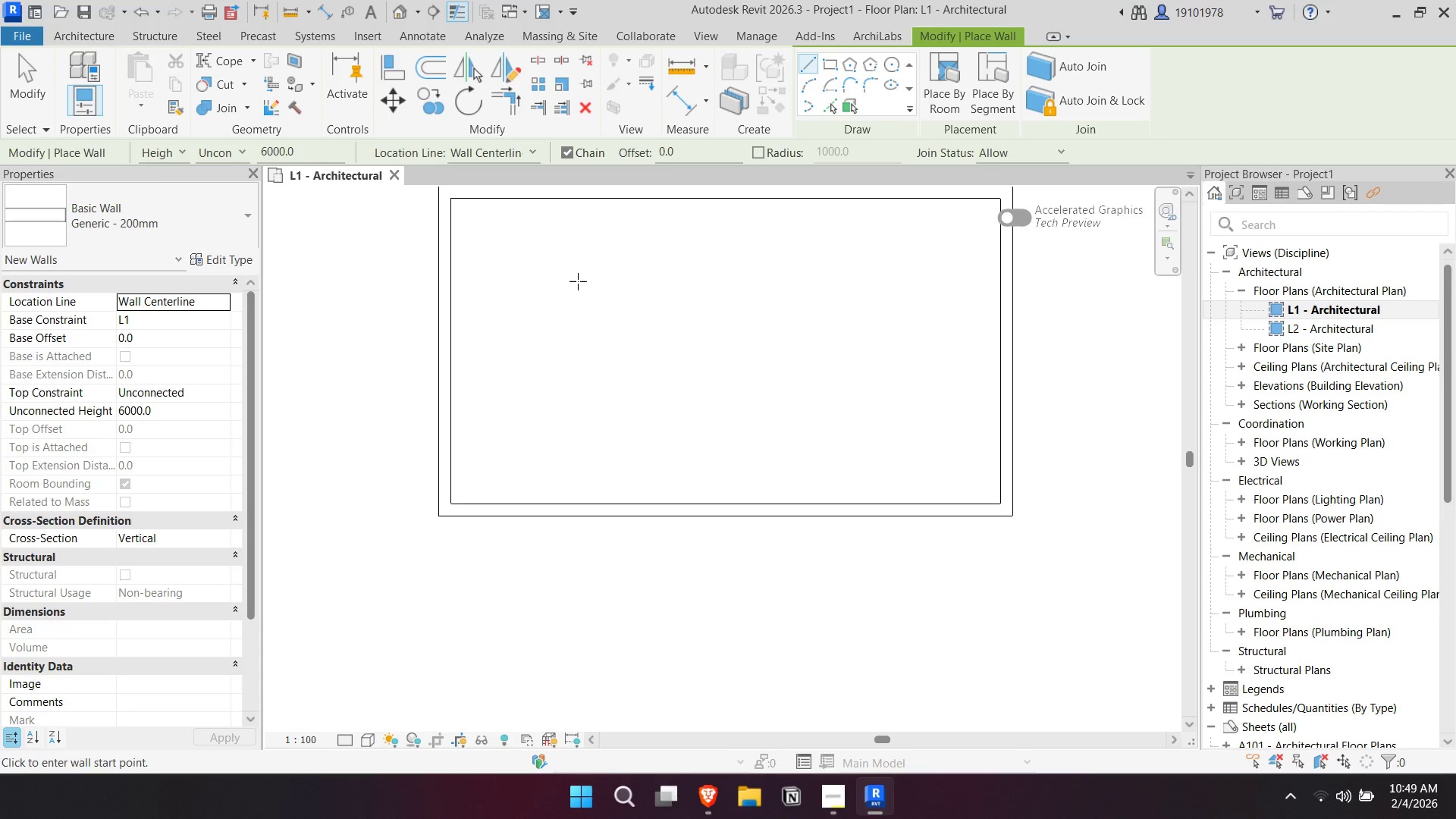 
scroll: coordinate [588, 285], scroll_direction: up, amount: 2.0
 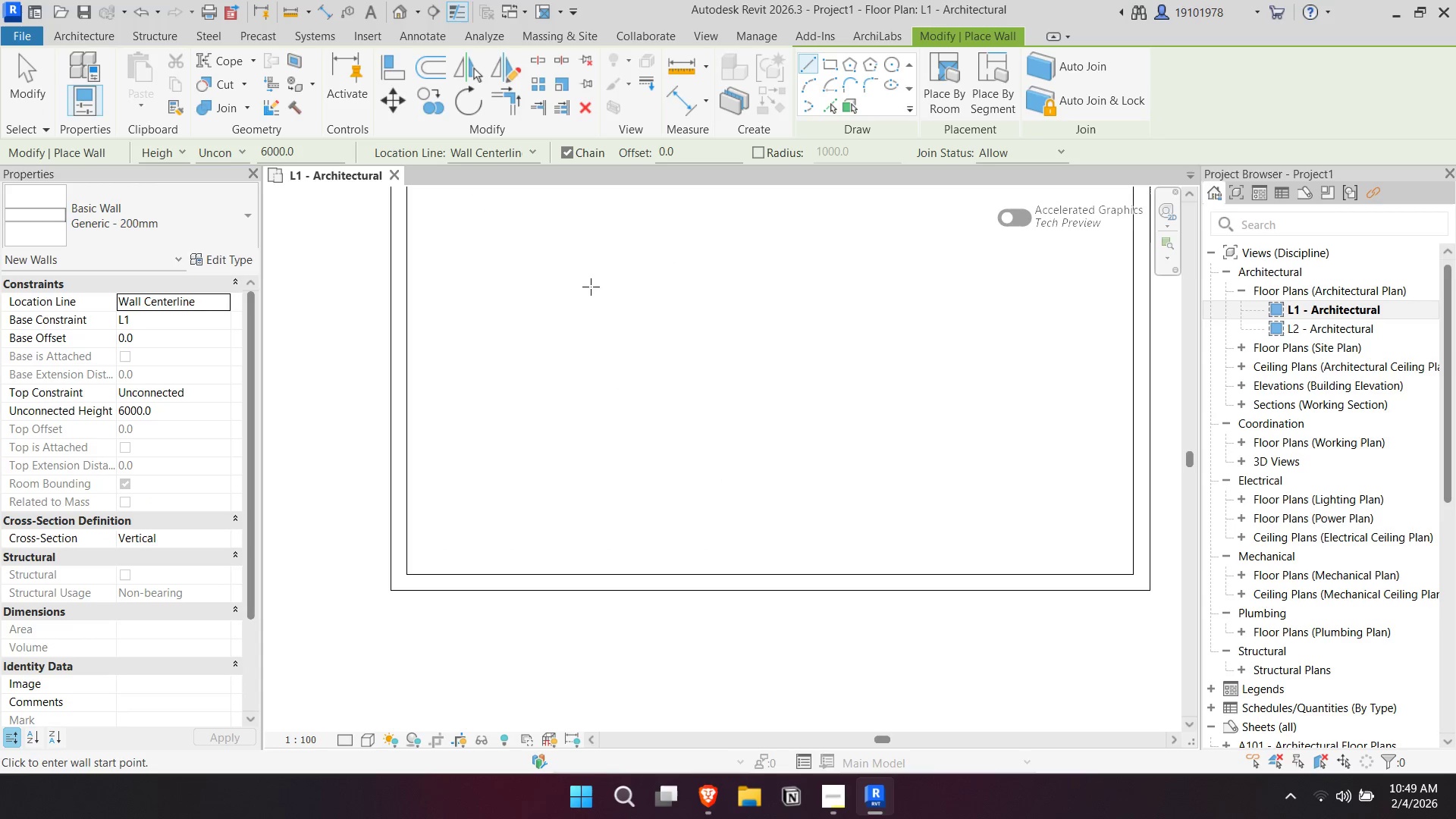 
key(VolumeUp)
 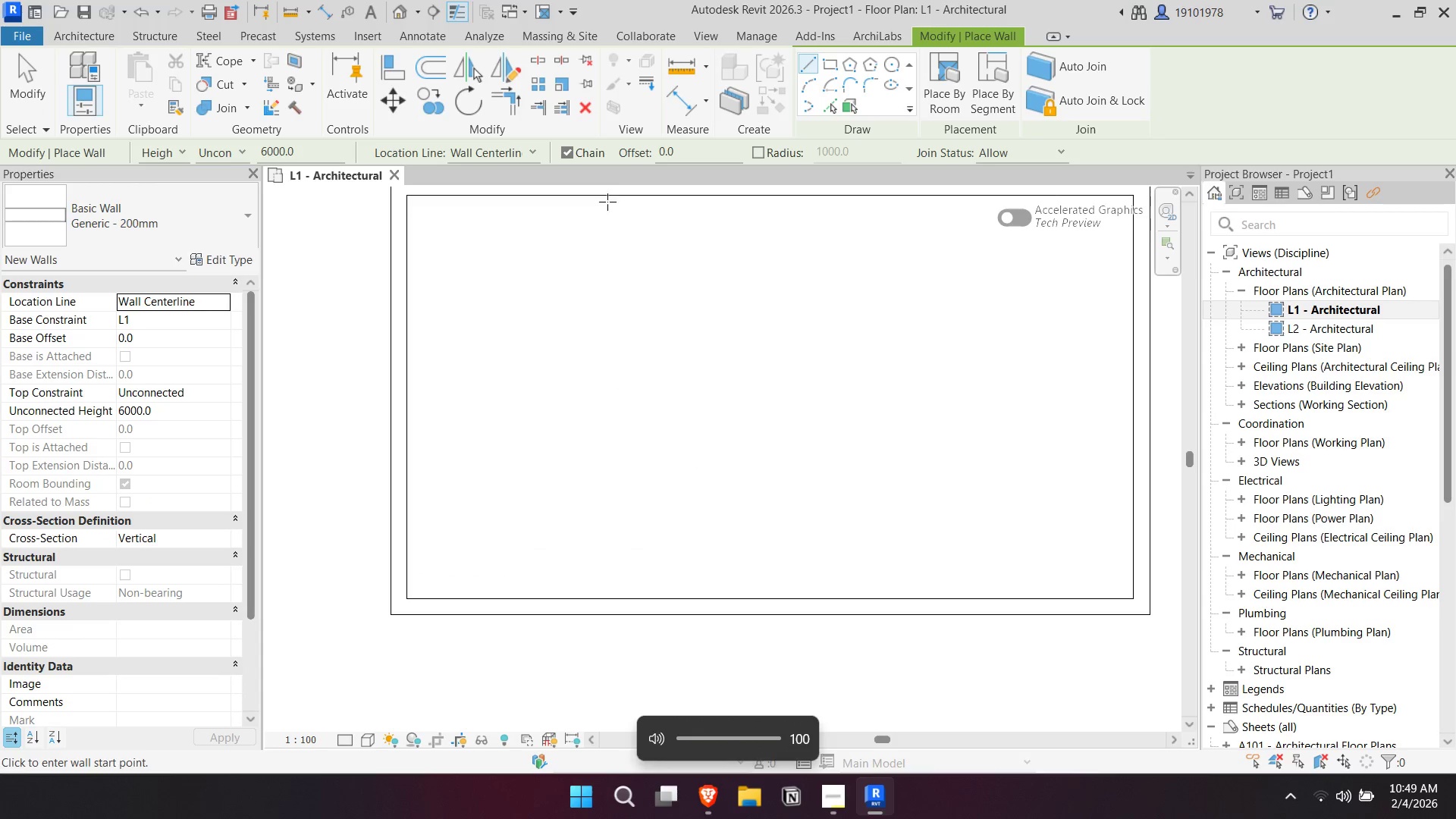 
left_click([620, 196])
 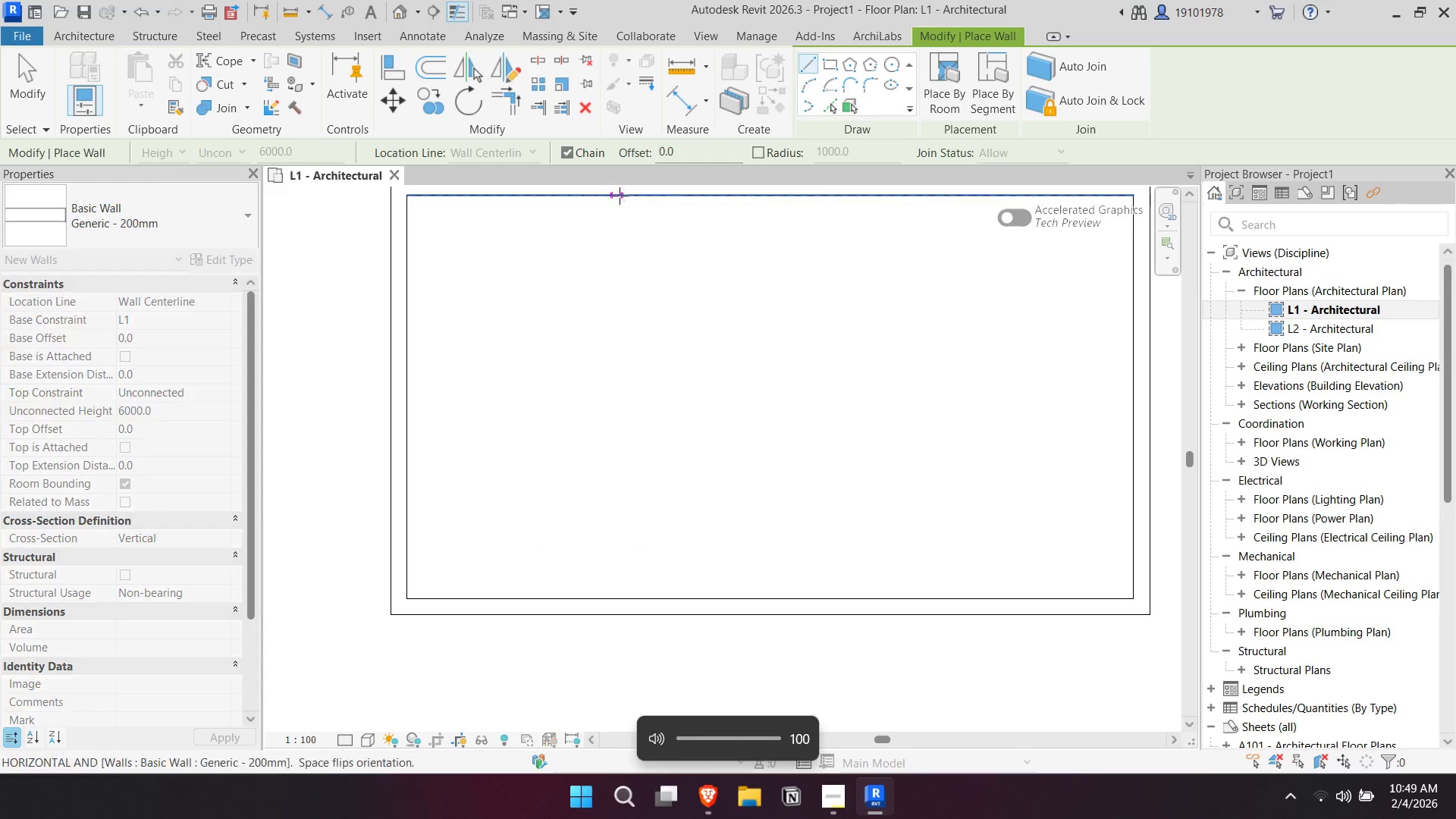 
hold_key(key=VolumeDown, duration=10.48)
 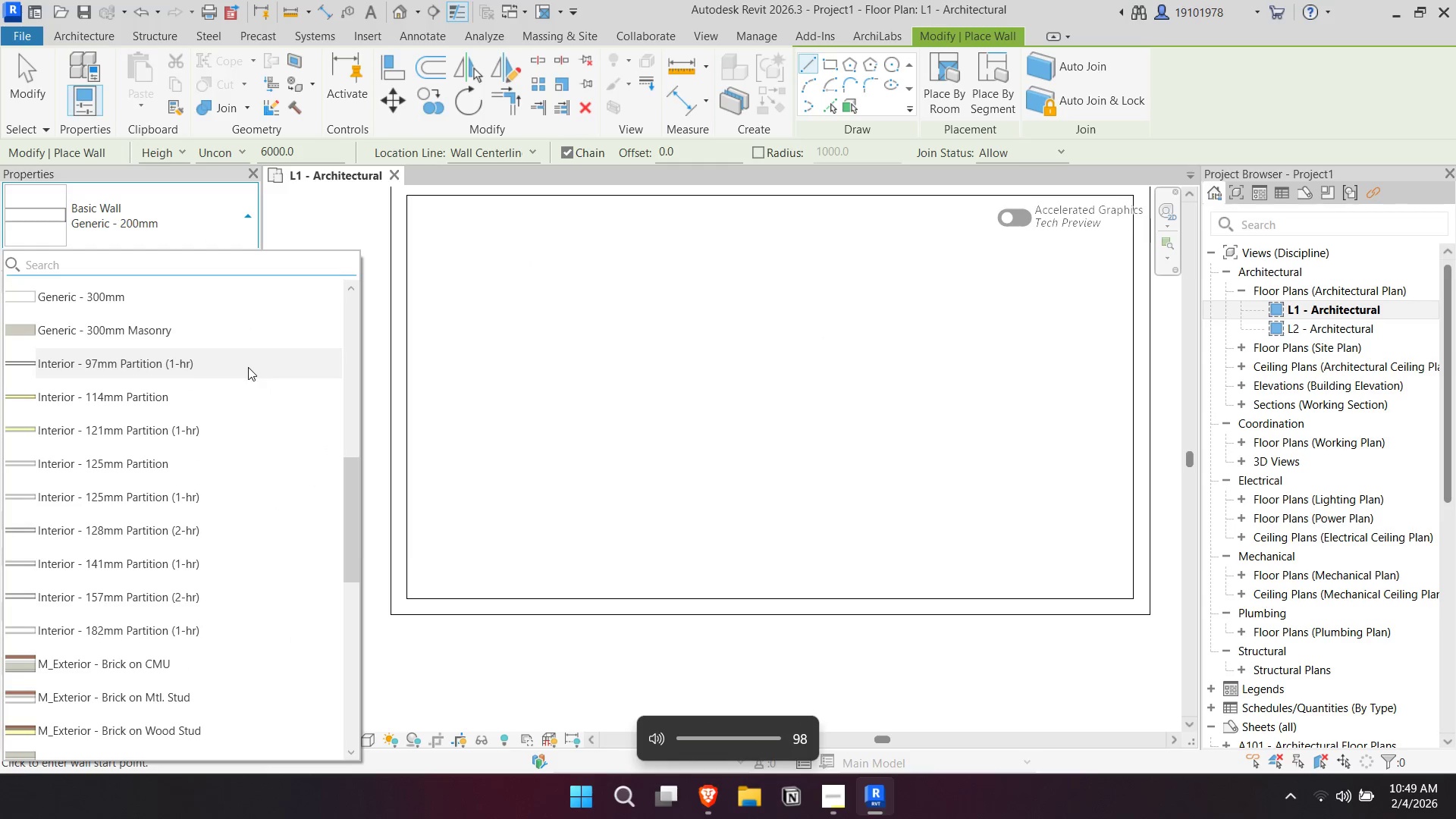 
left_click([186, 227])
 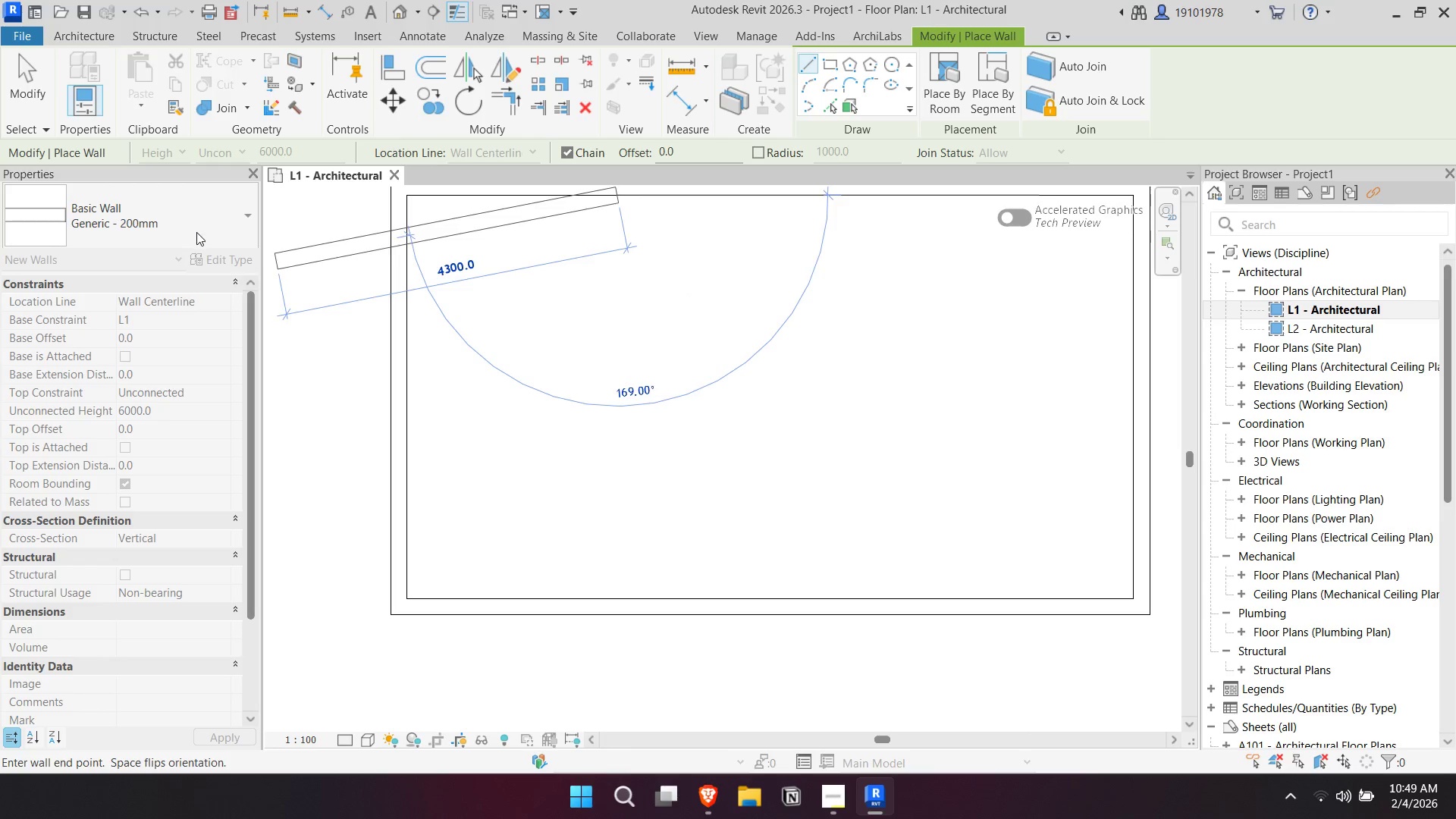 
key(Escape)
 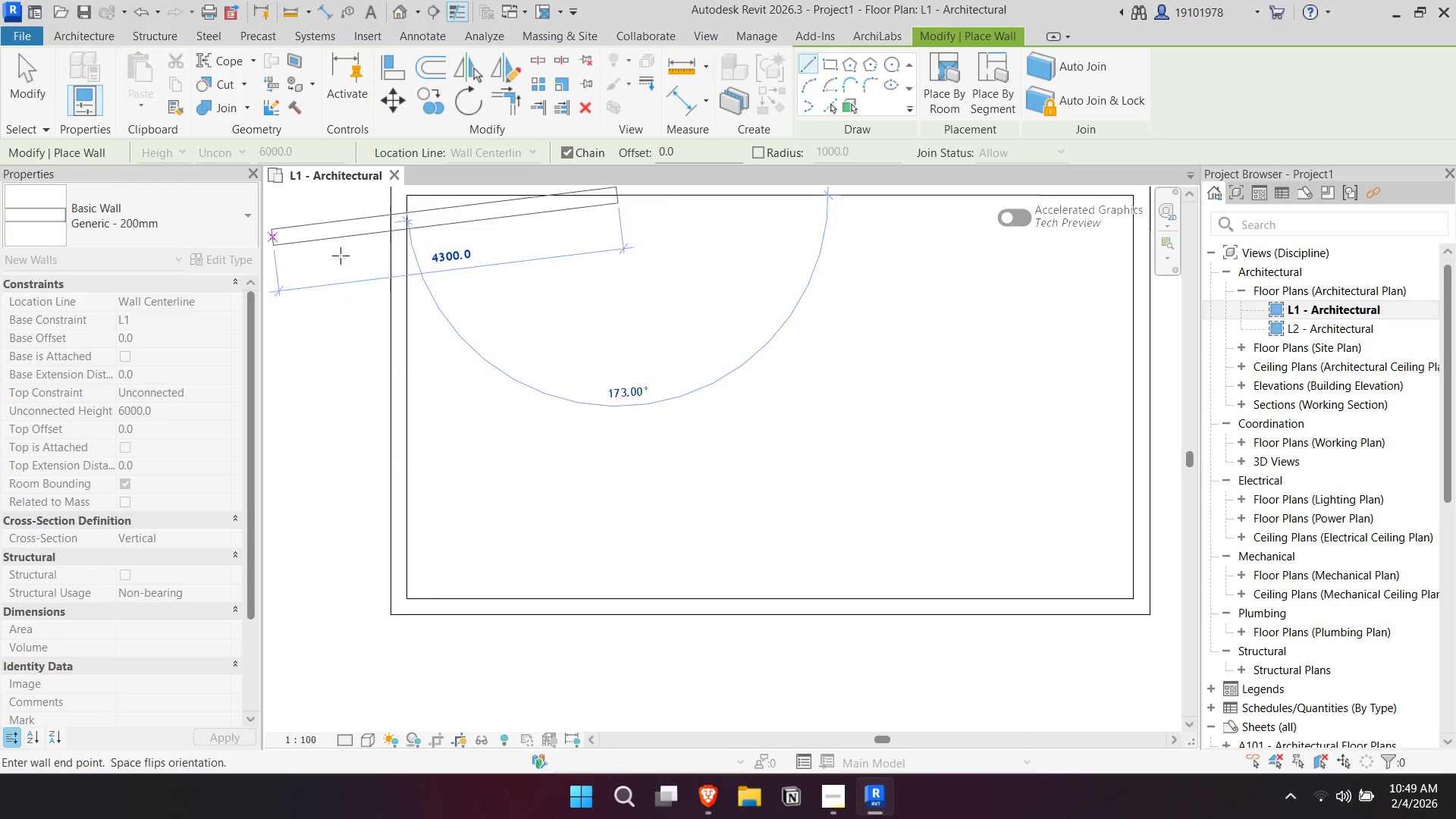 
key(Escape)
 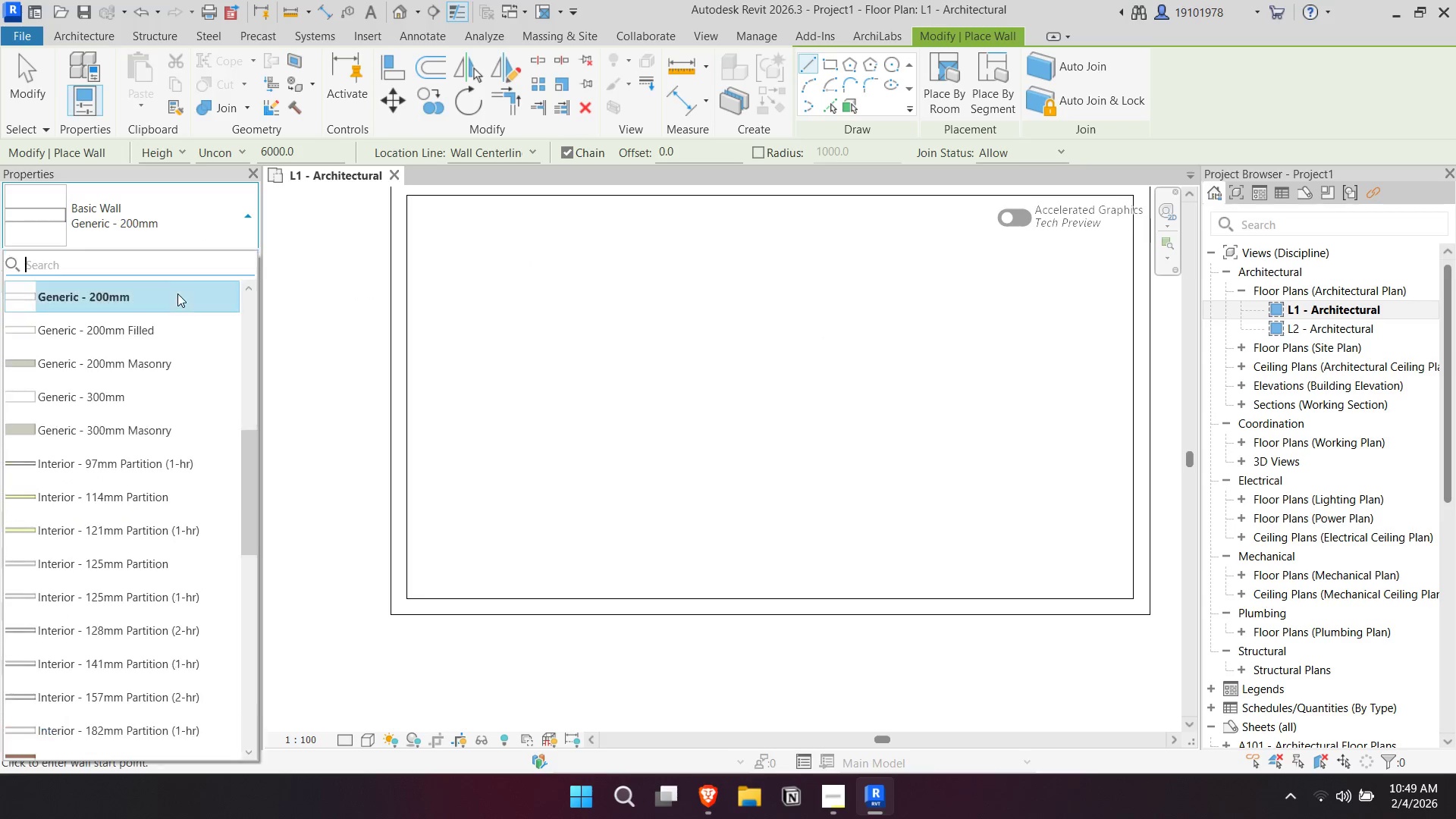 
scroll: coordinate [188, 428], scroll_direction: down, amount: 3.0
 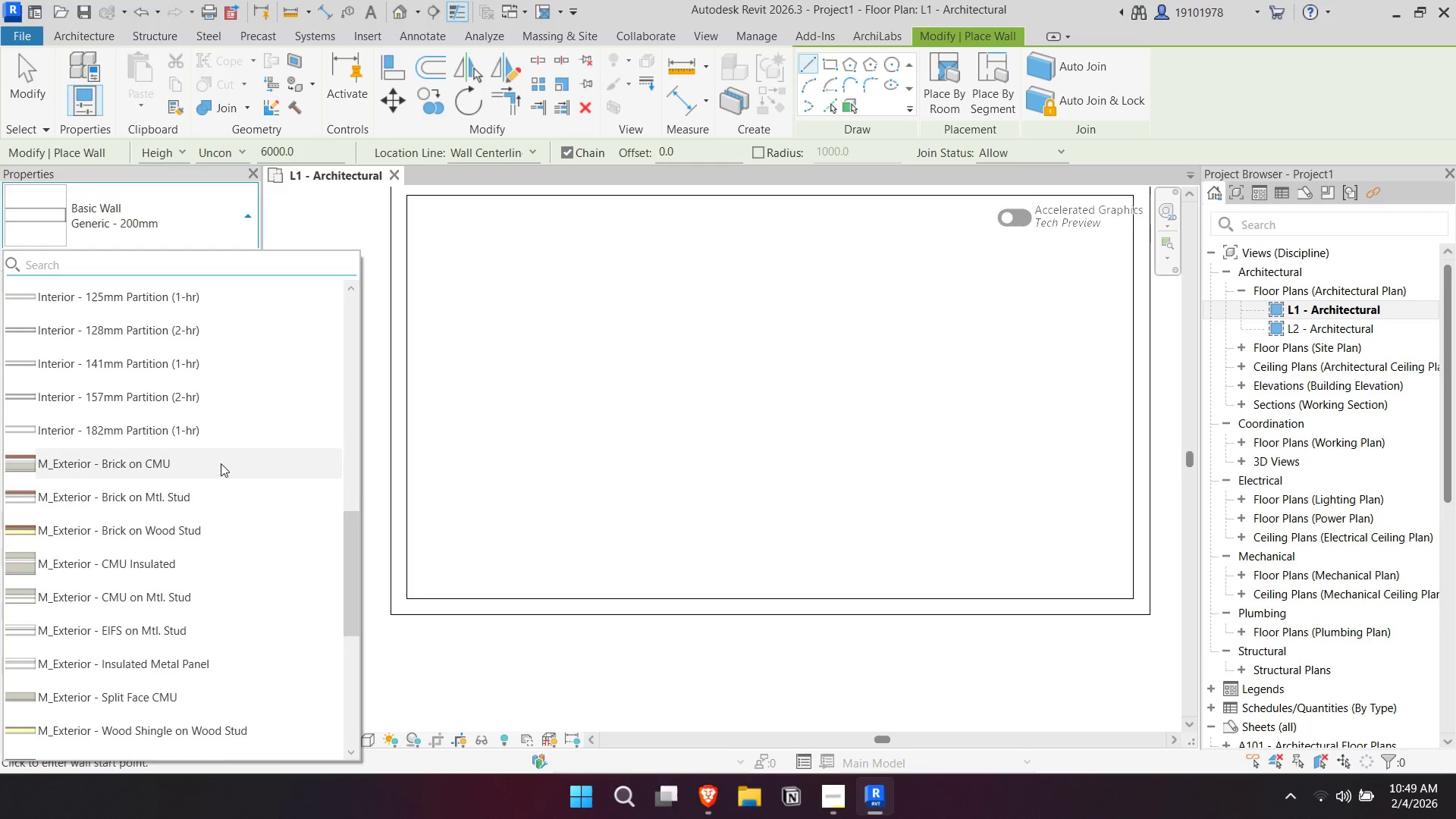 
scroll: coordinate [221, 435], scroll_direction: up, amount: 1.0
 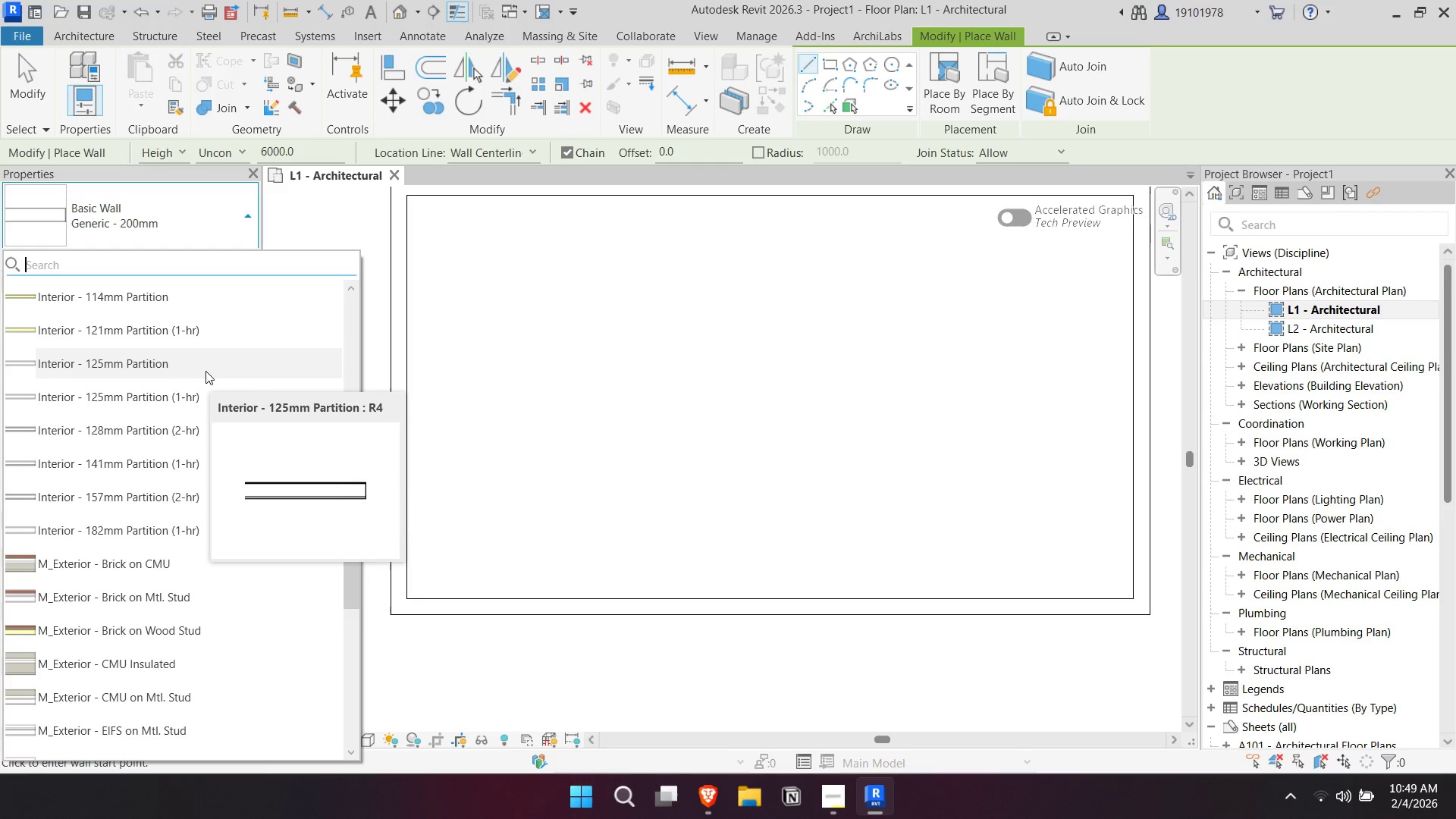 
hold_key(key=VolumeUp, duration=4.99)
 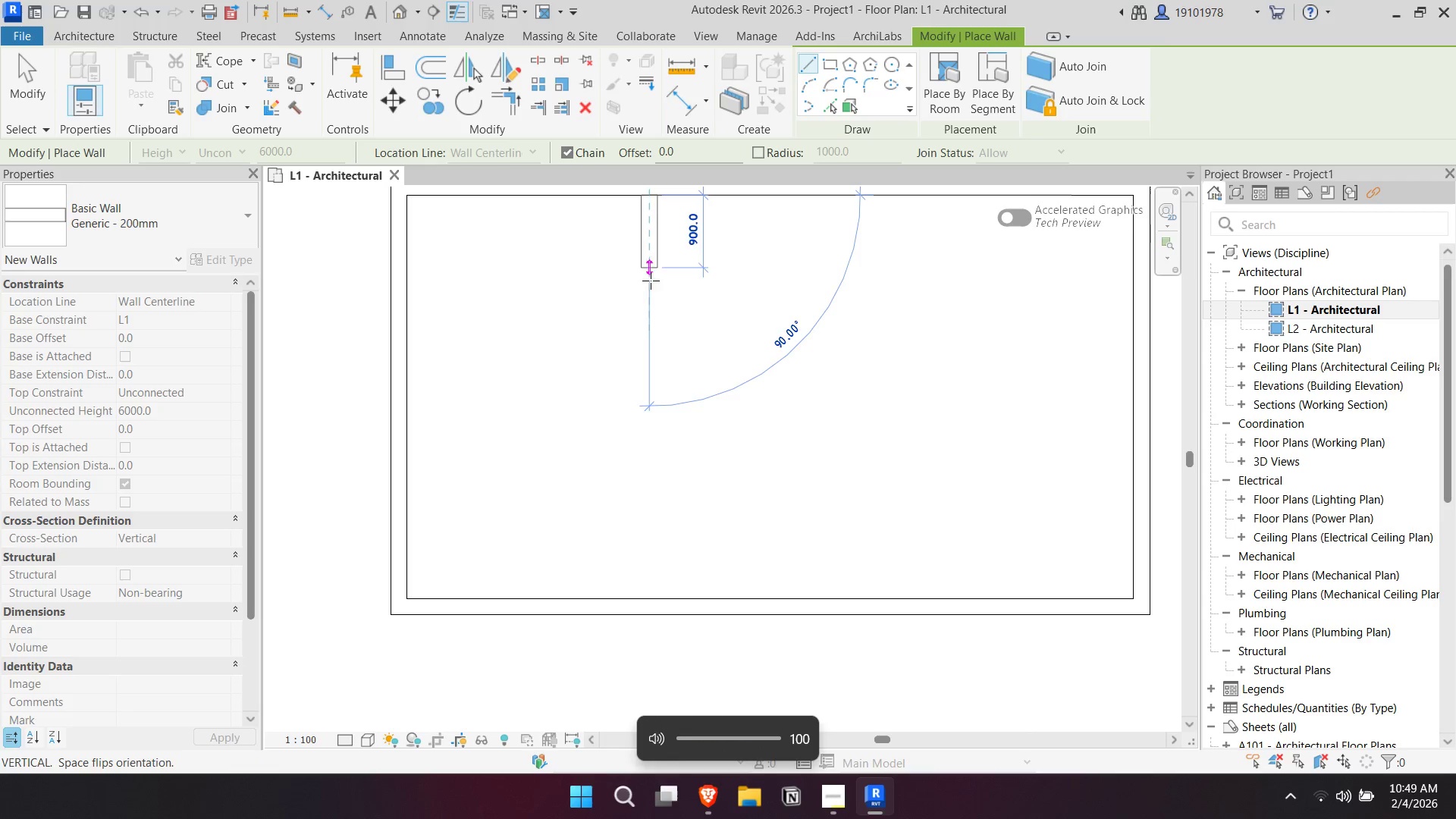 
scroll: coordinate [248, 367], scroll_direction: up, amount: 1.0
 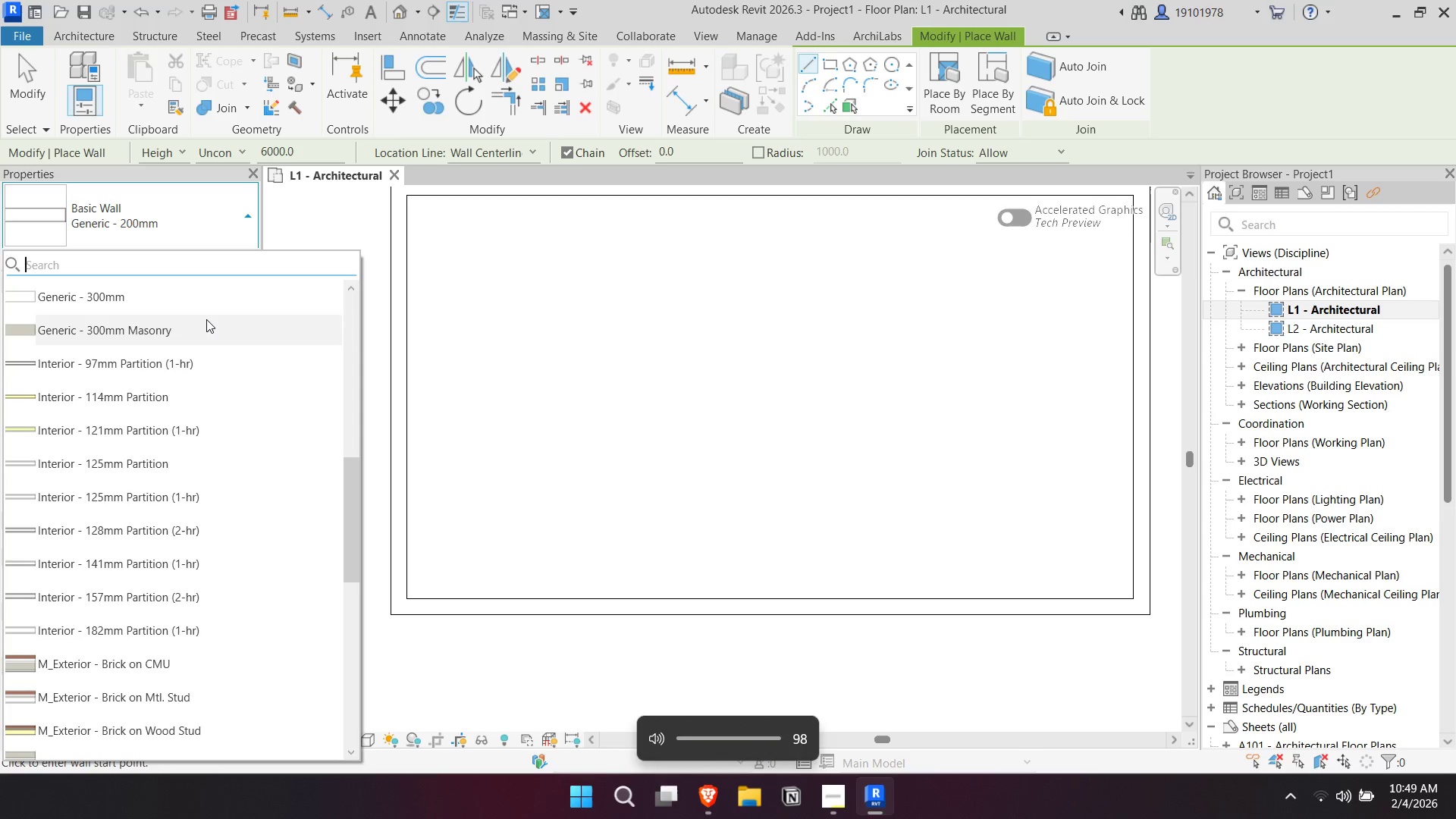 
key(Escape)
 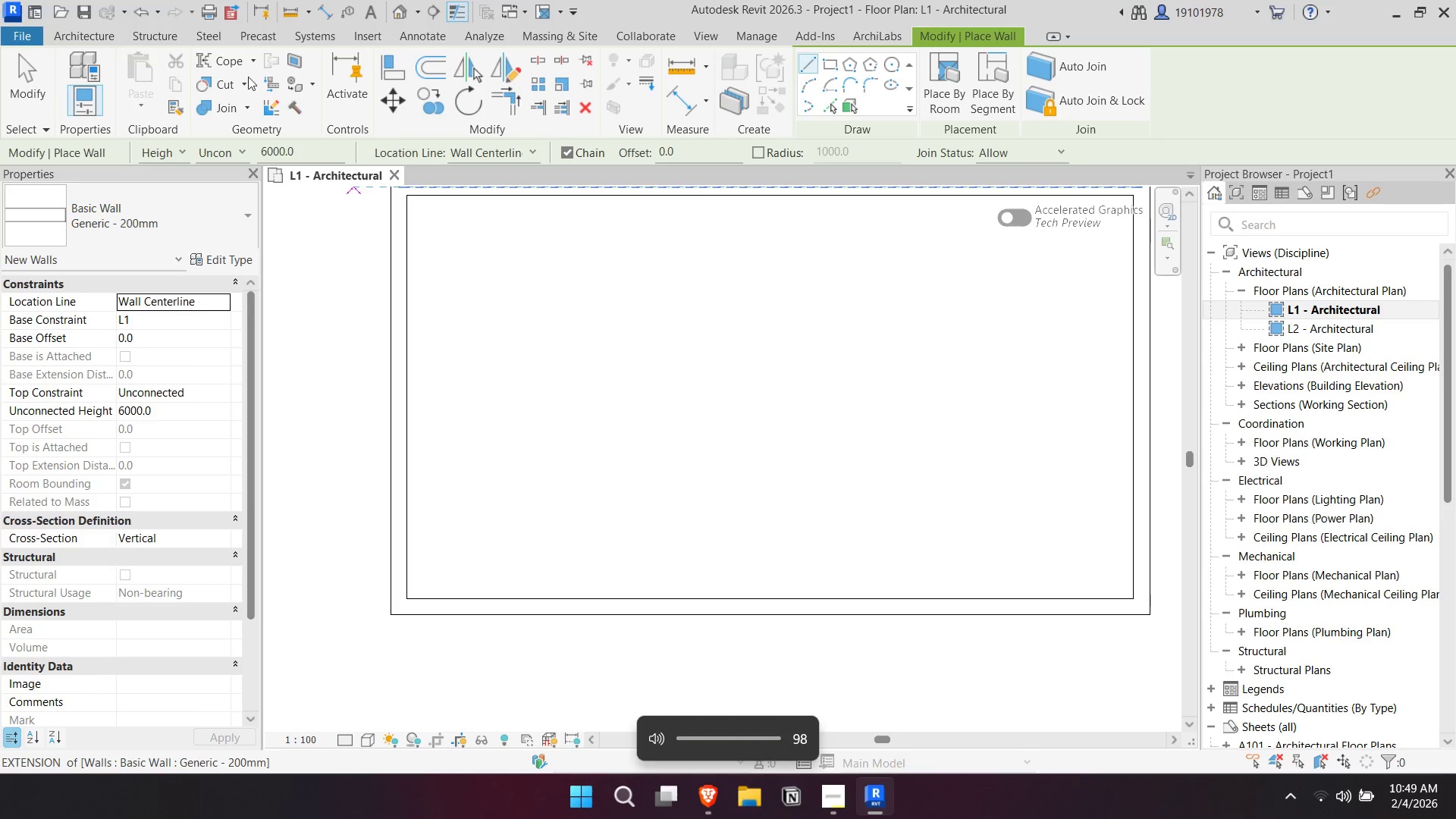 
key(Escape)
 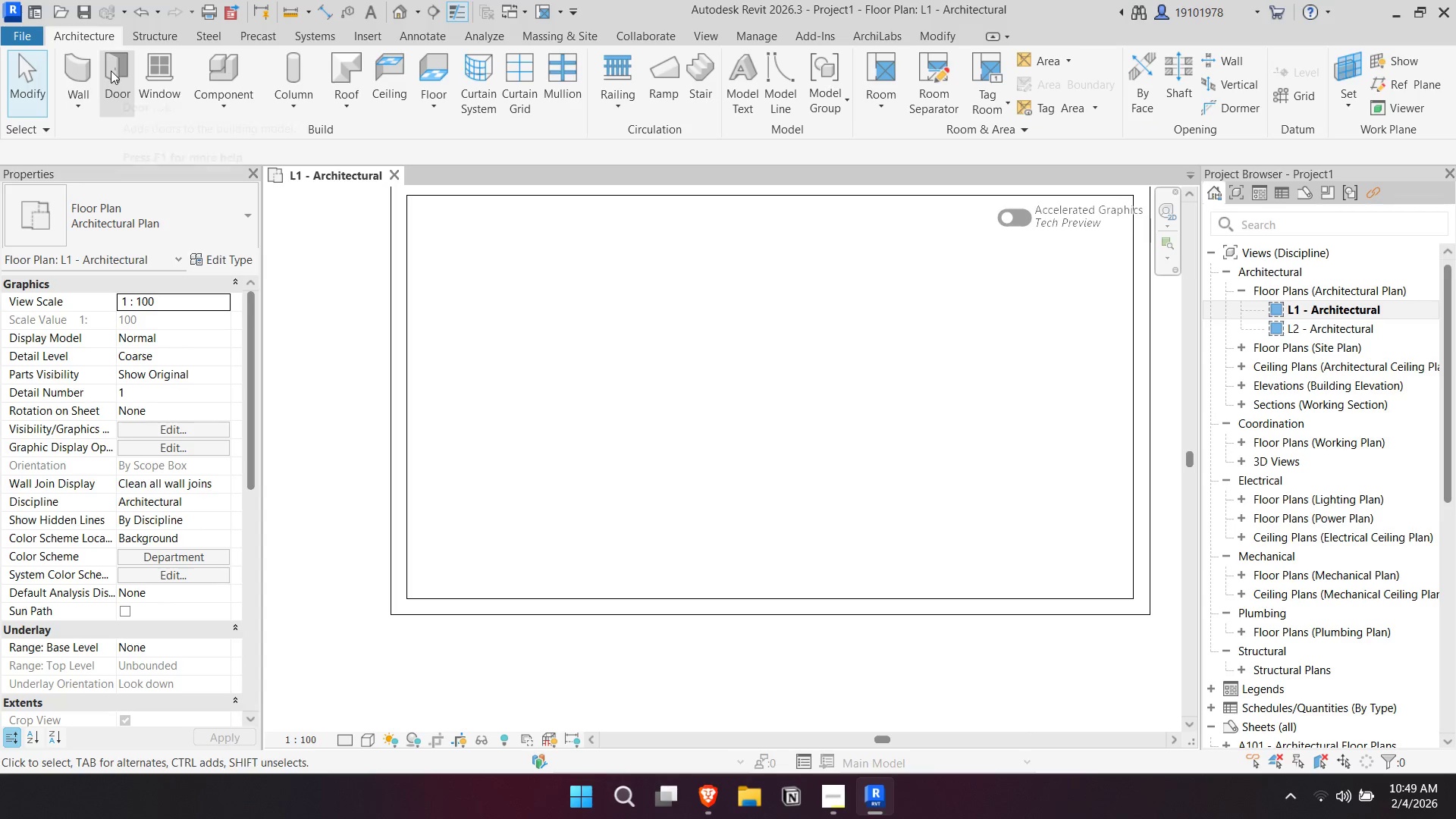 
left_click([81, 64])
 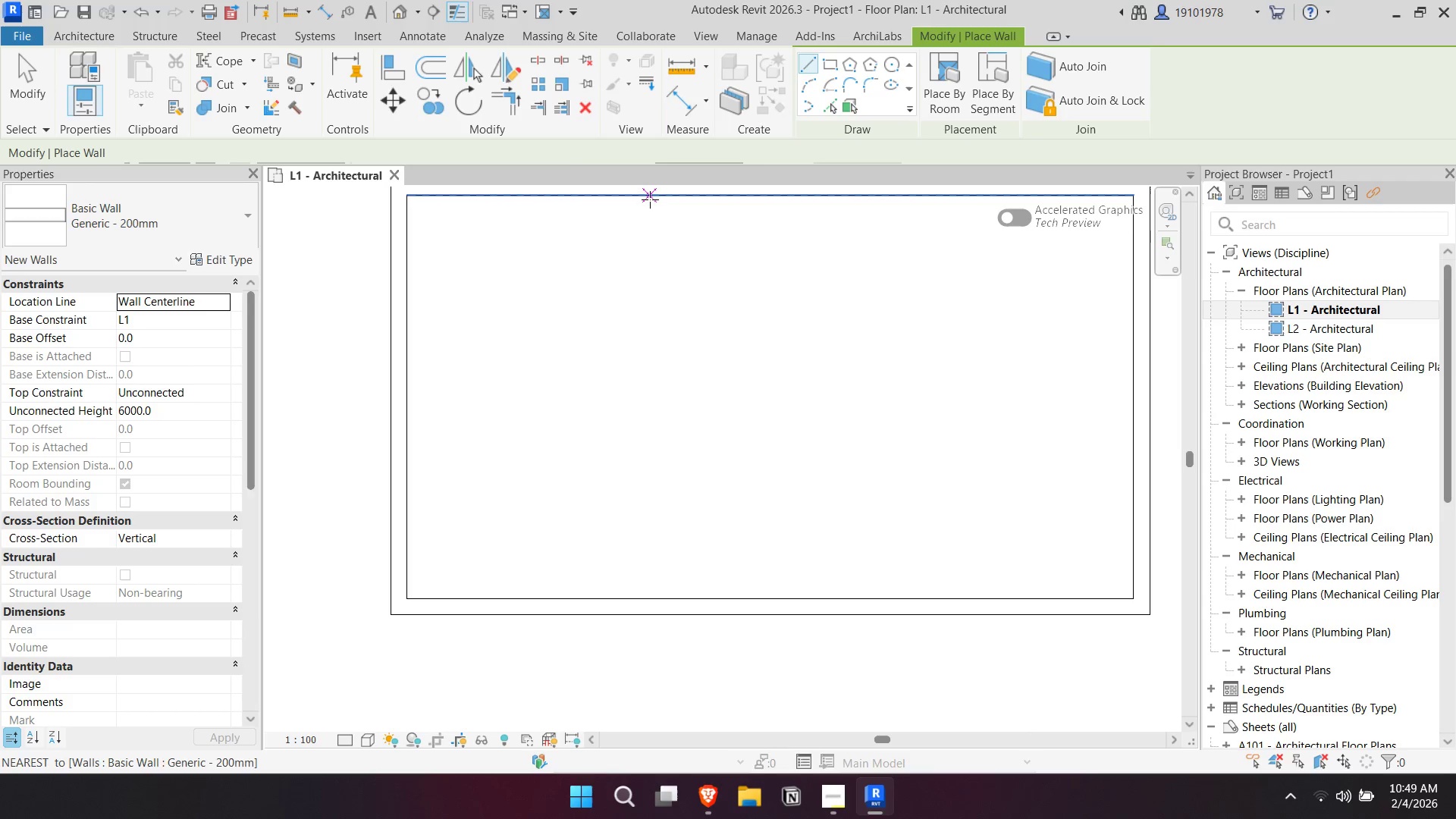 
left_click([650, 199])
 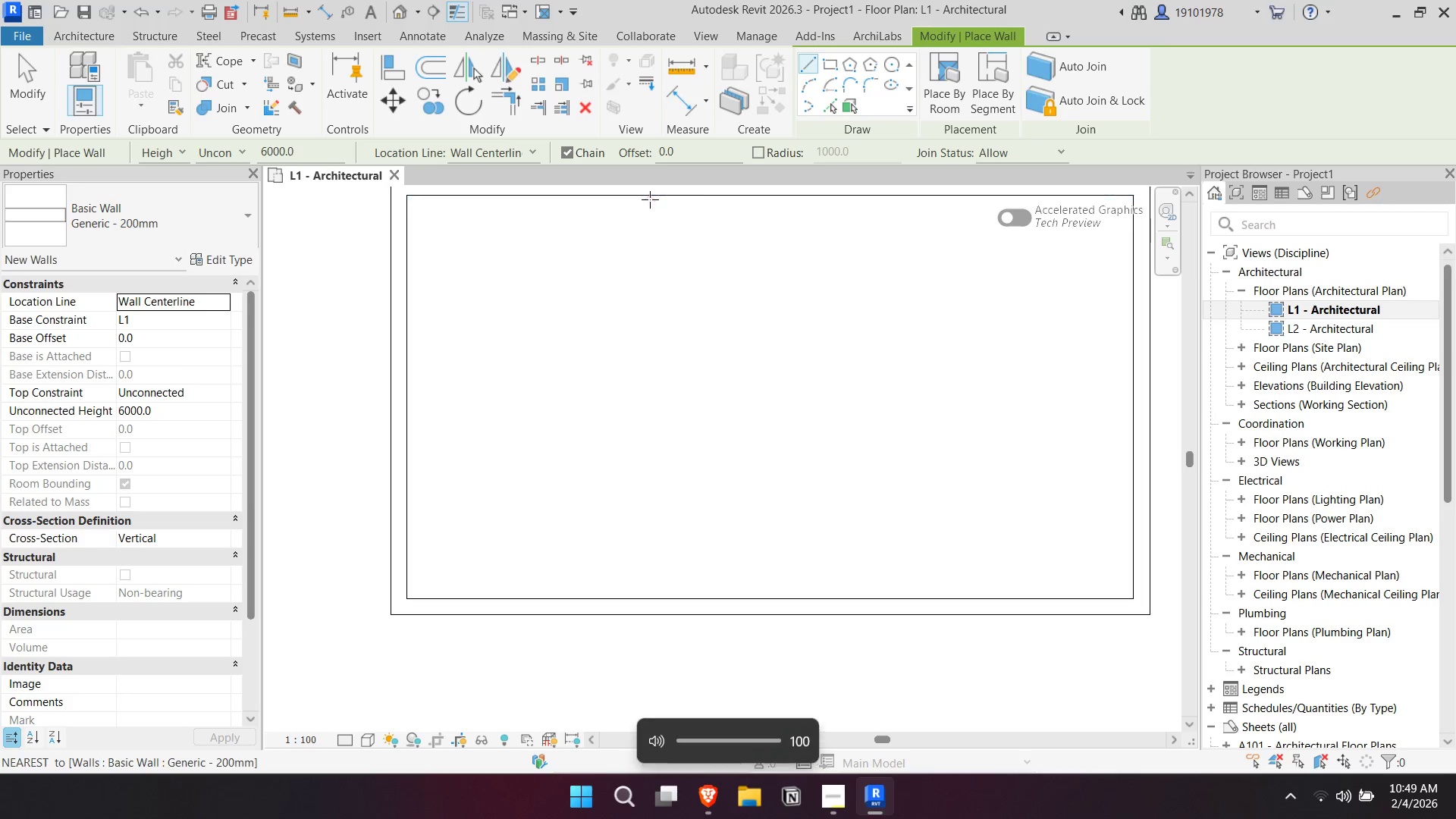 
key(VolumeUp)
 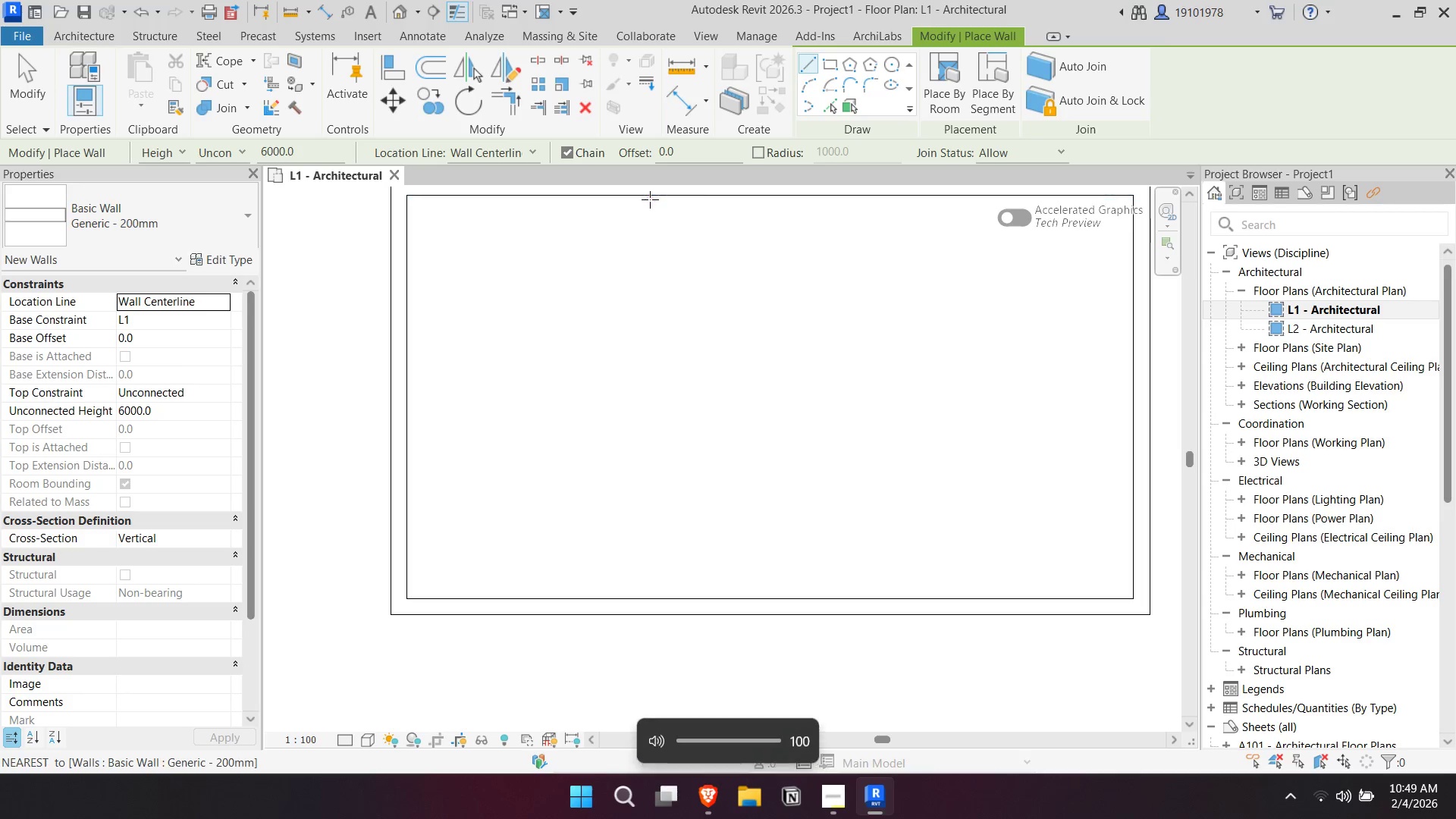 
key(VolumeUp)
 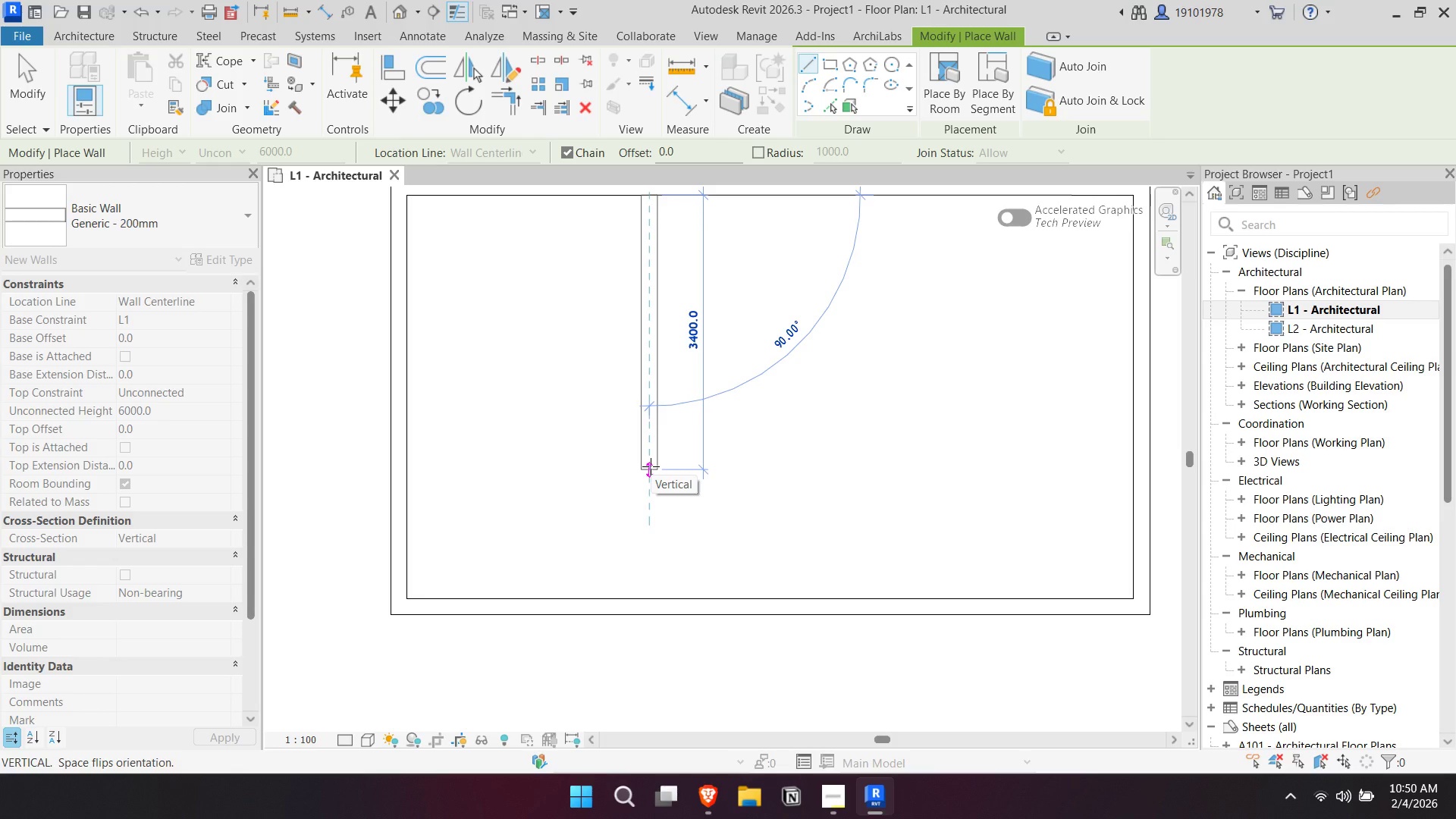 
wait(22.12)
 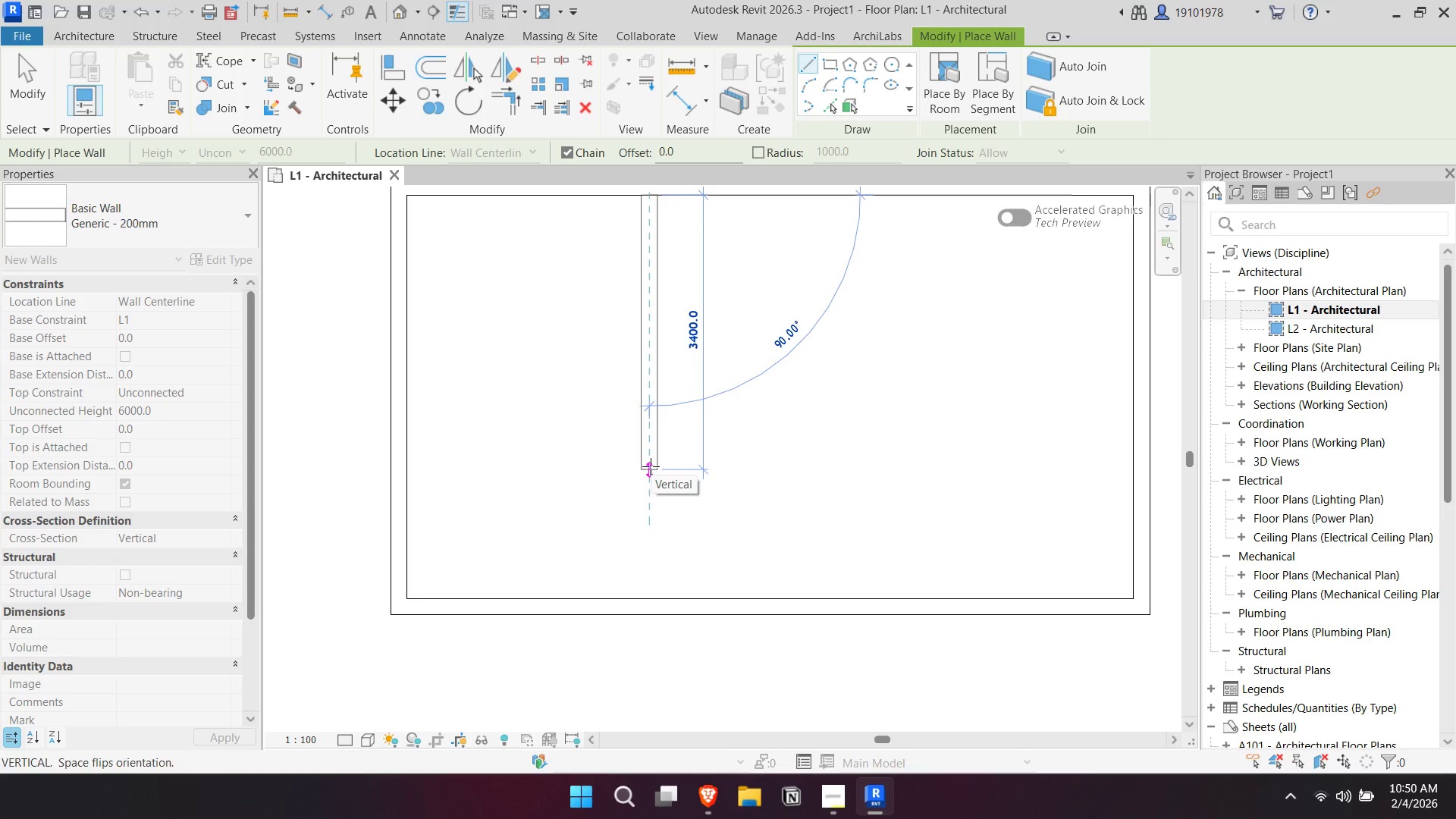 
left_click([654, 466])
 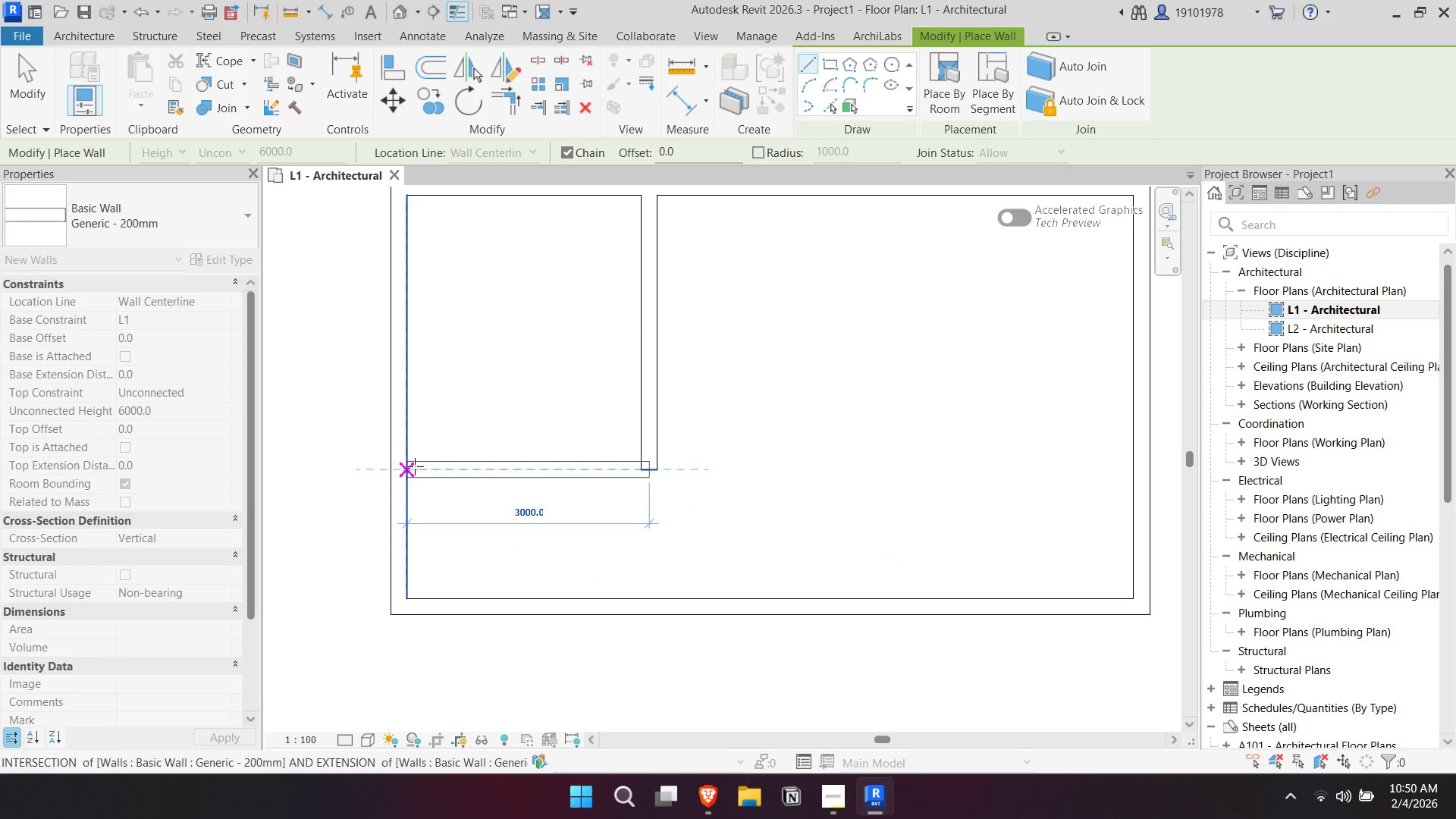 
left_click([415, 466])
 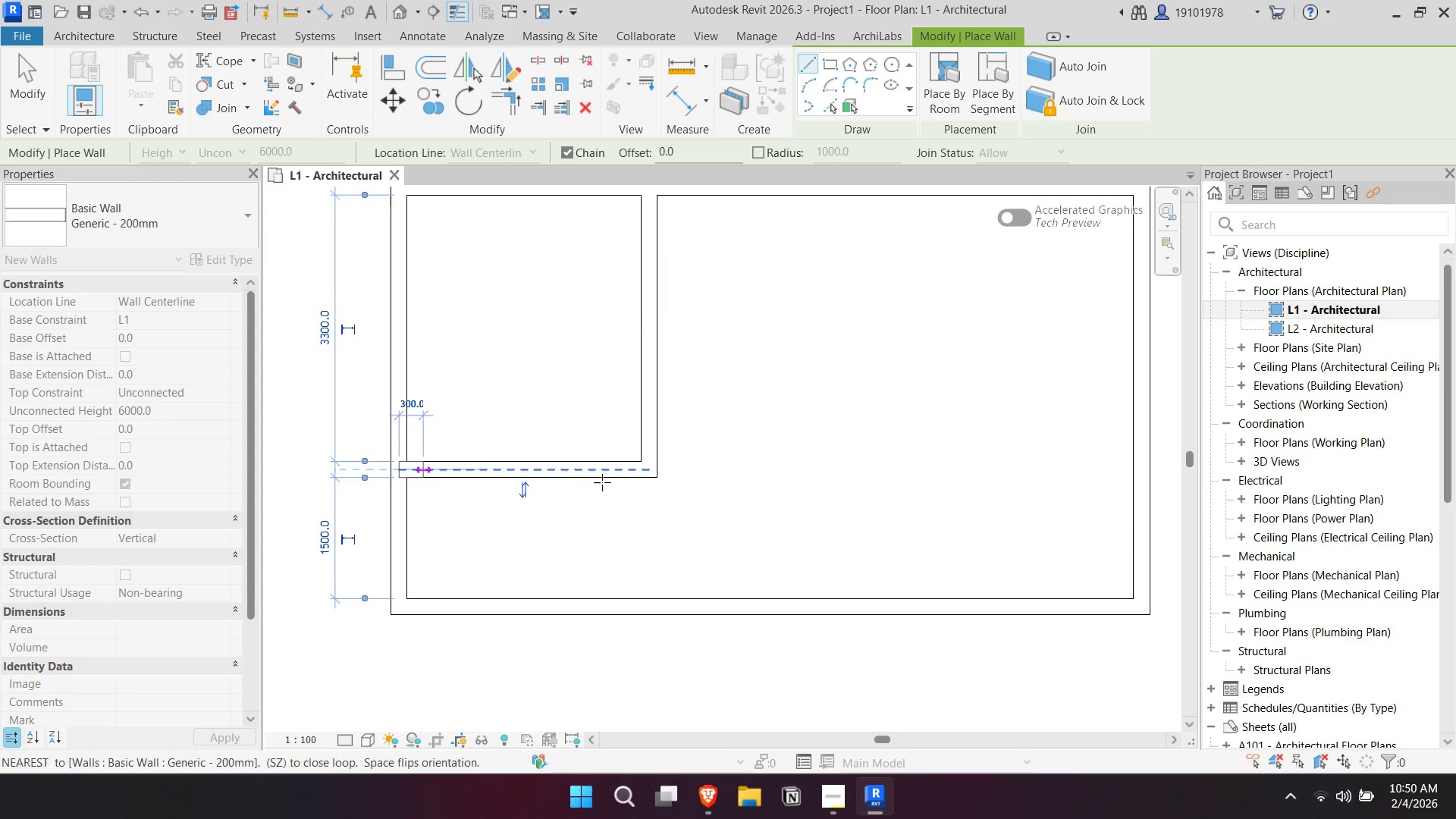 
key(Escape)
 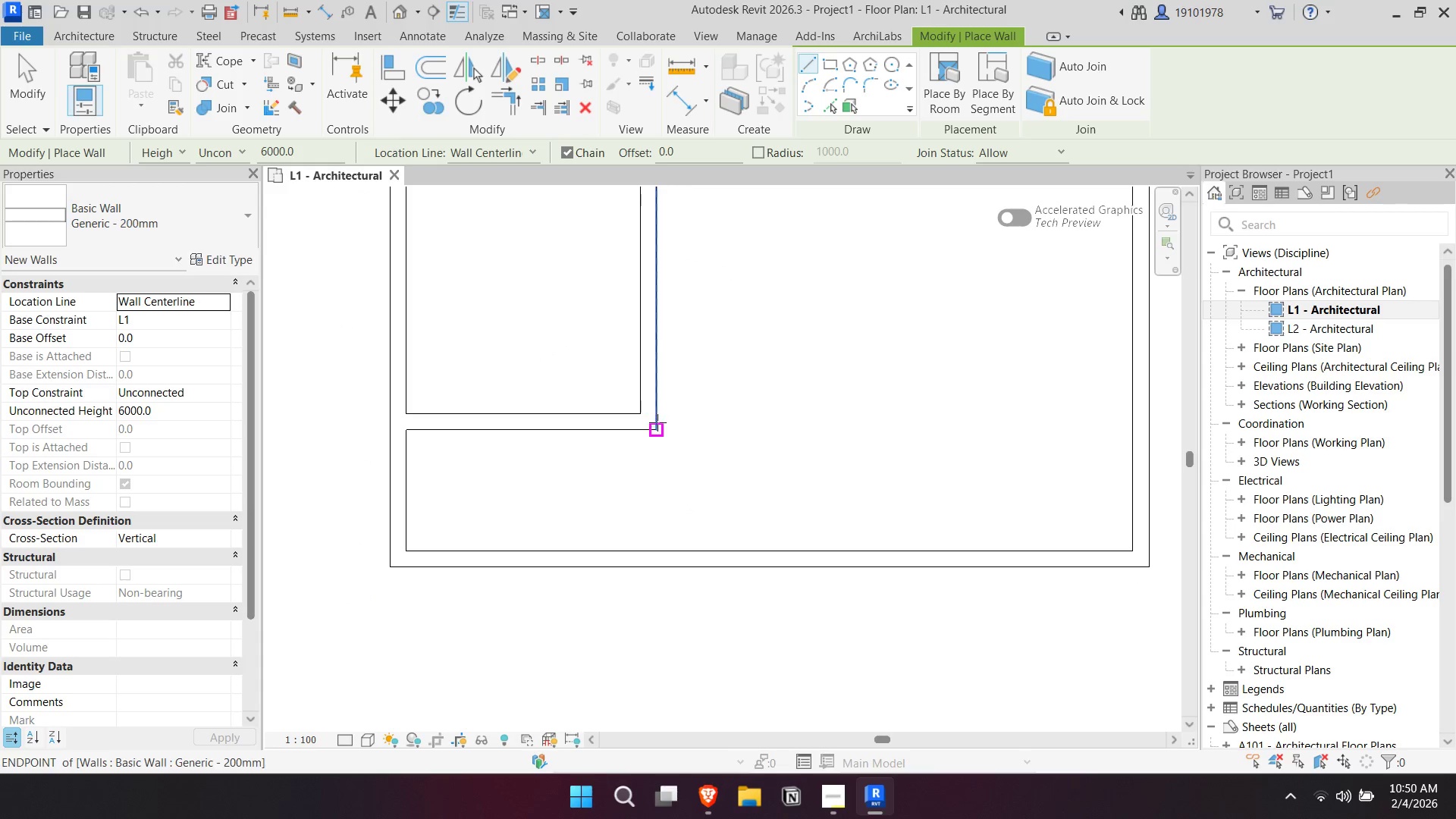 
left_click([654, 425])
 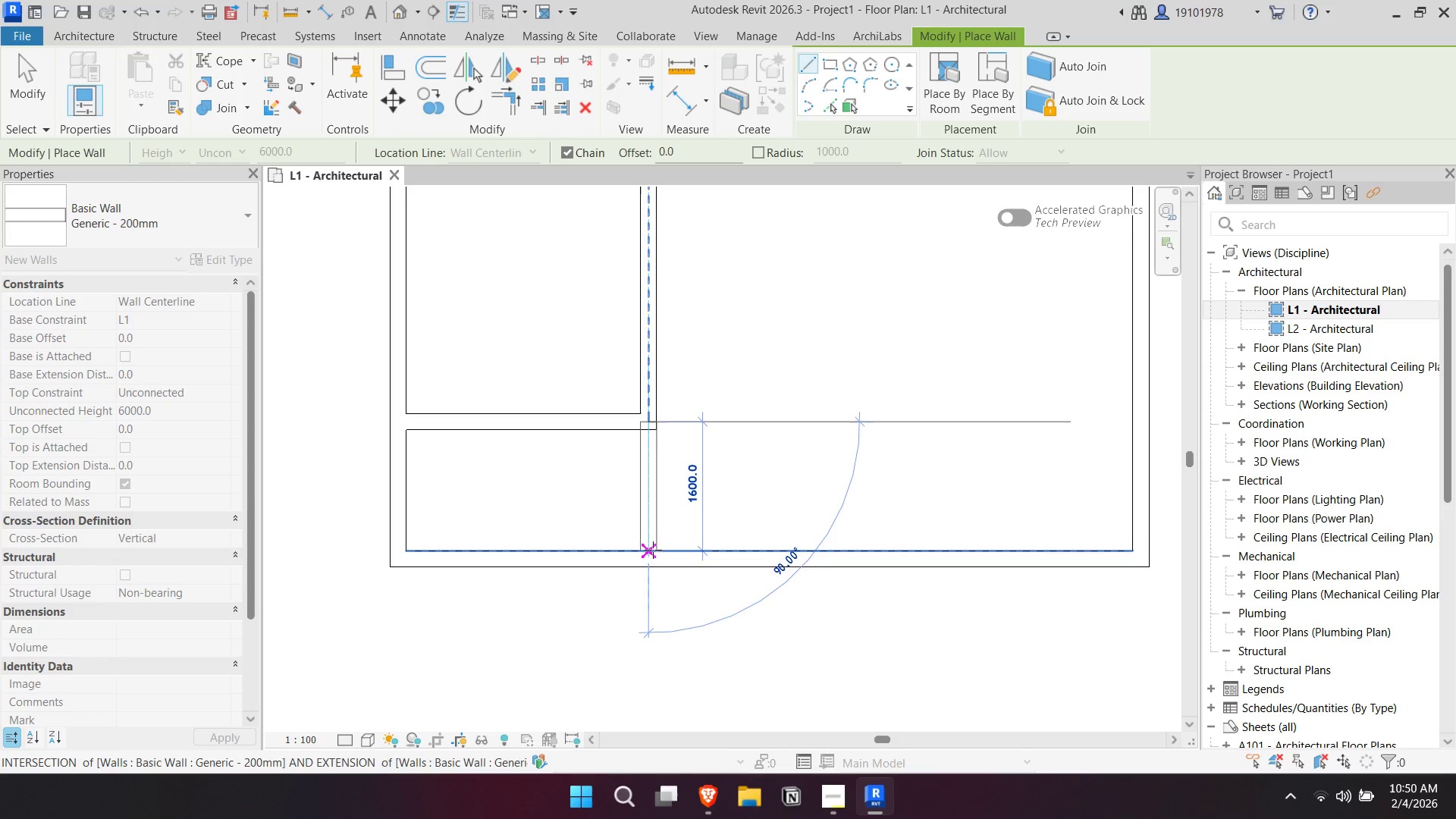 
key(Escape)
 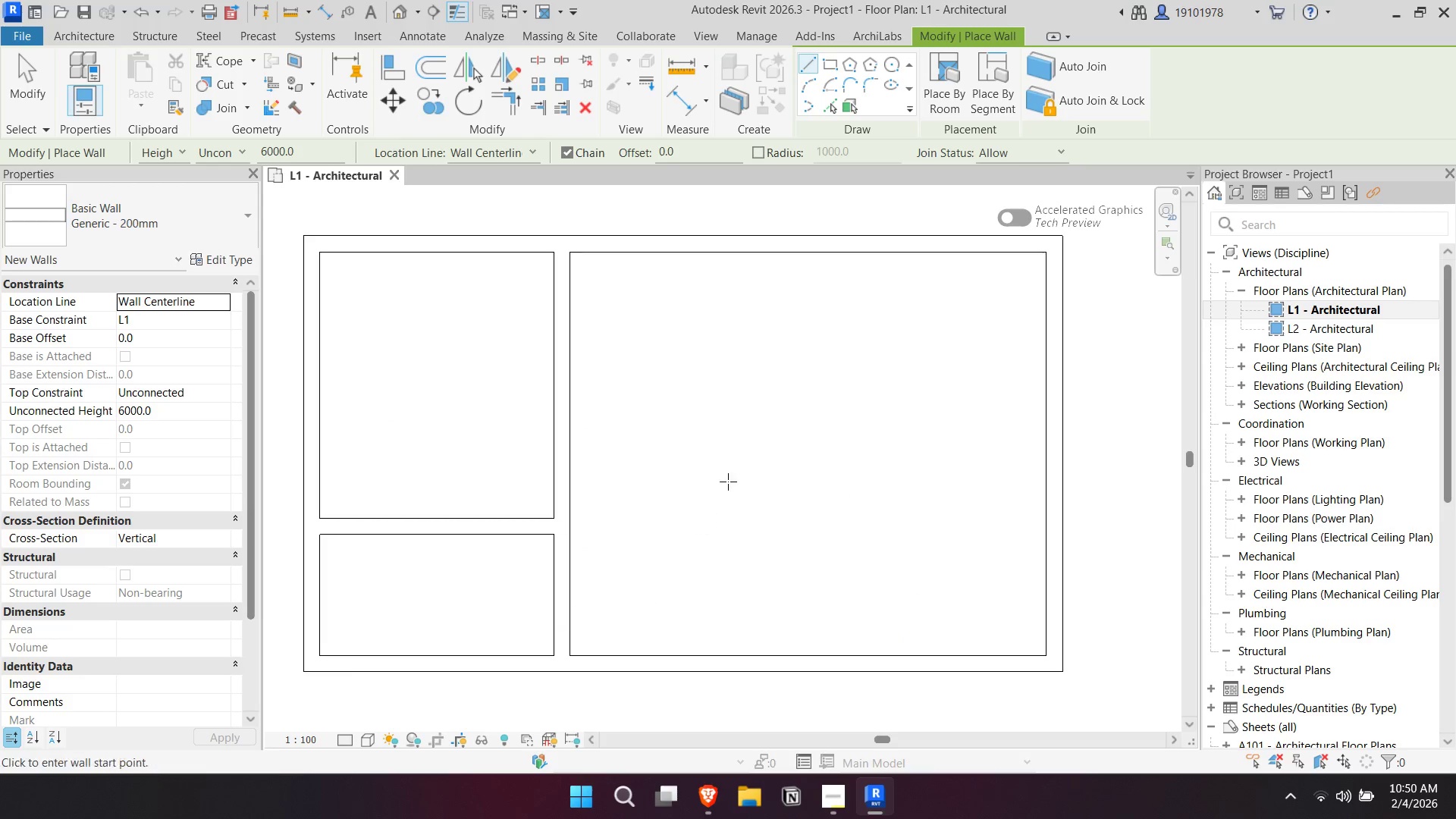 
key(Escape)
 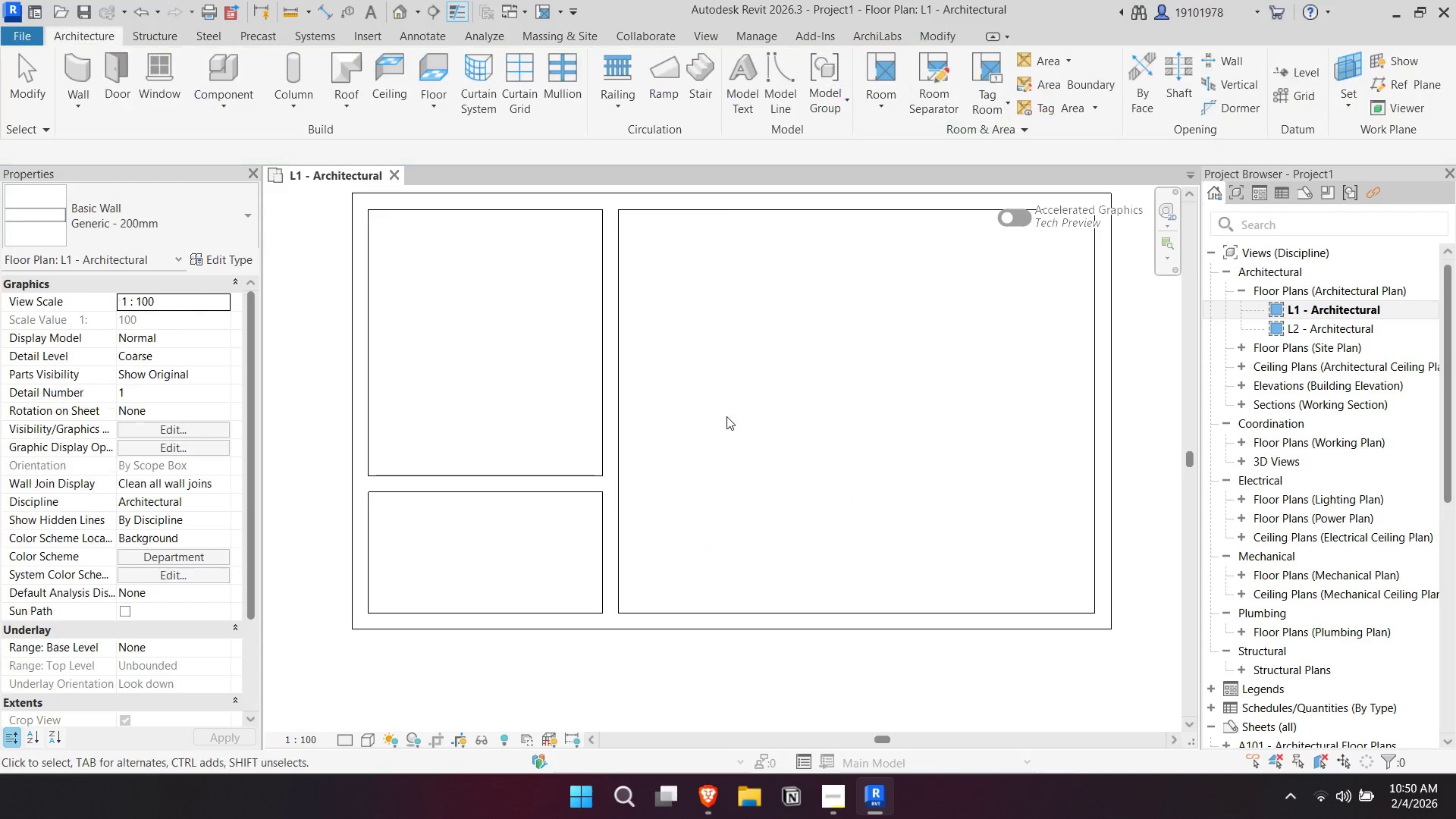 
key(Escape)
 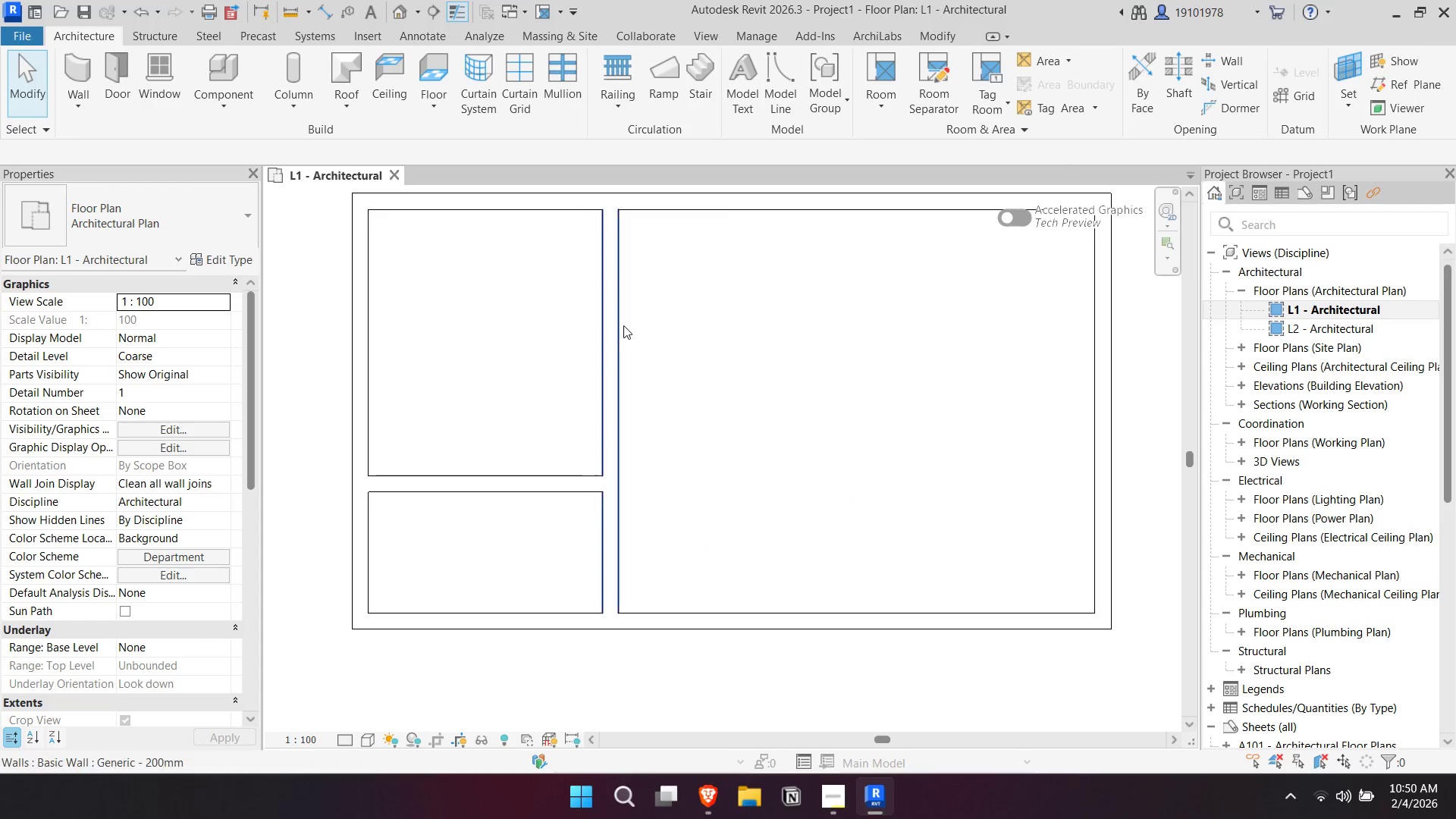 
left_click([617, 322])
 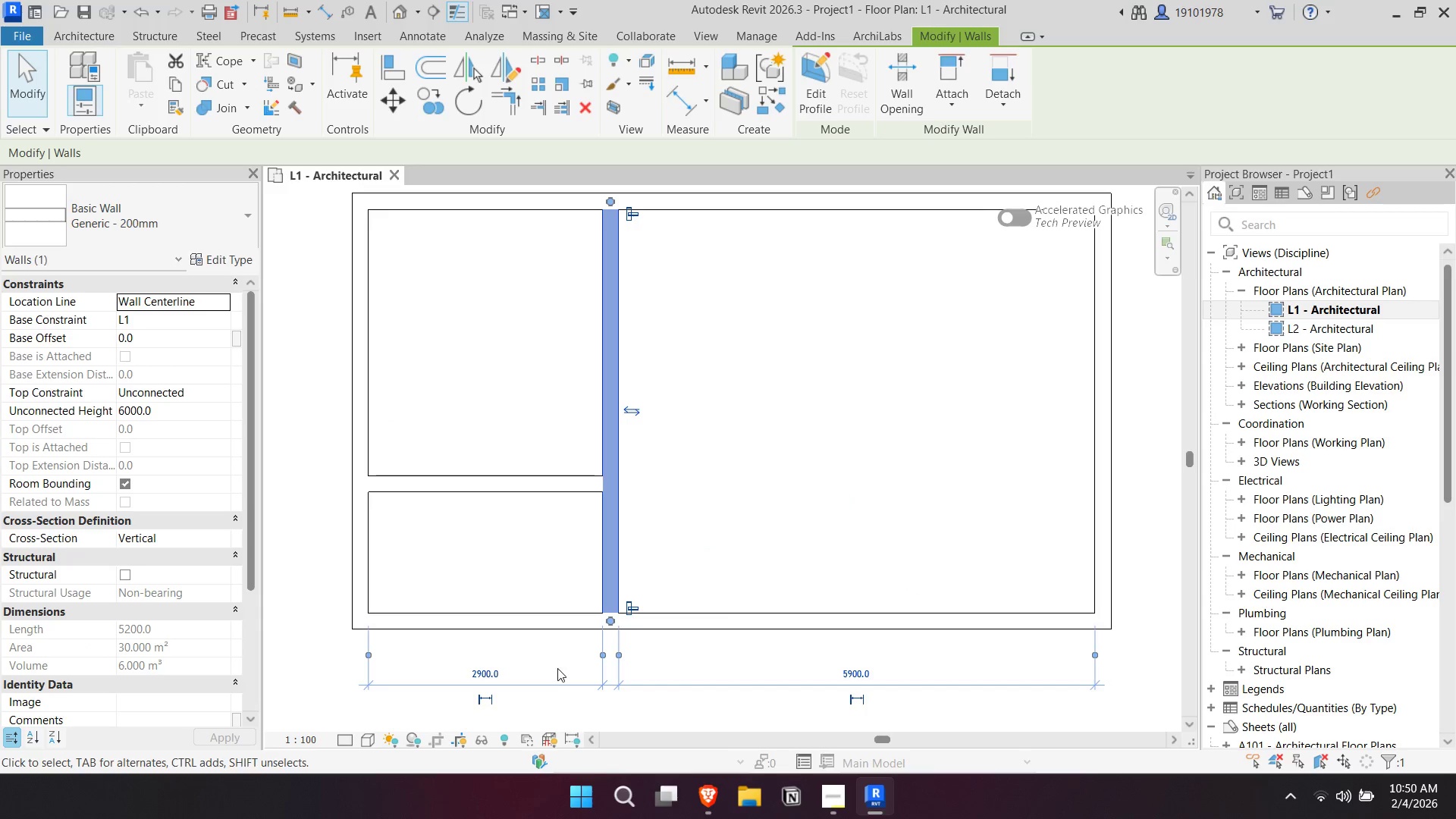 
wait(5.45)
 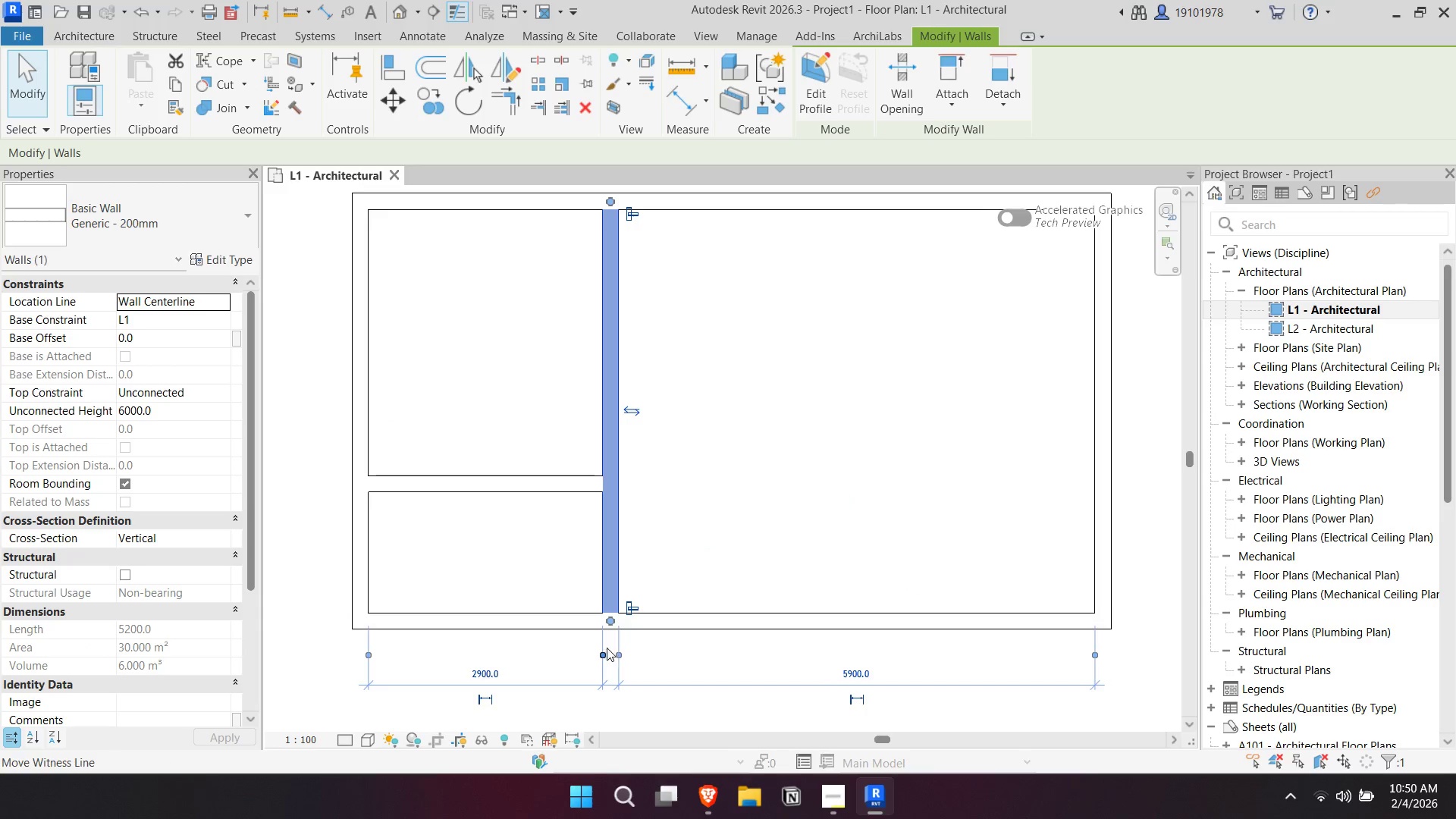 
key(Escape)
 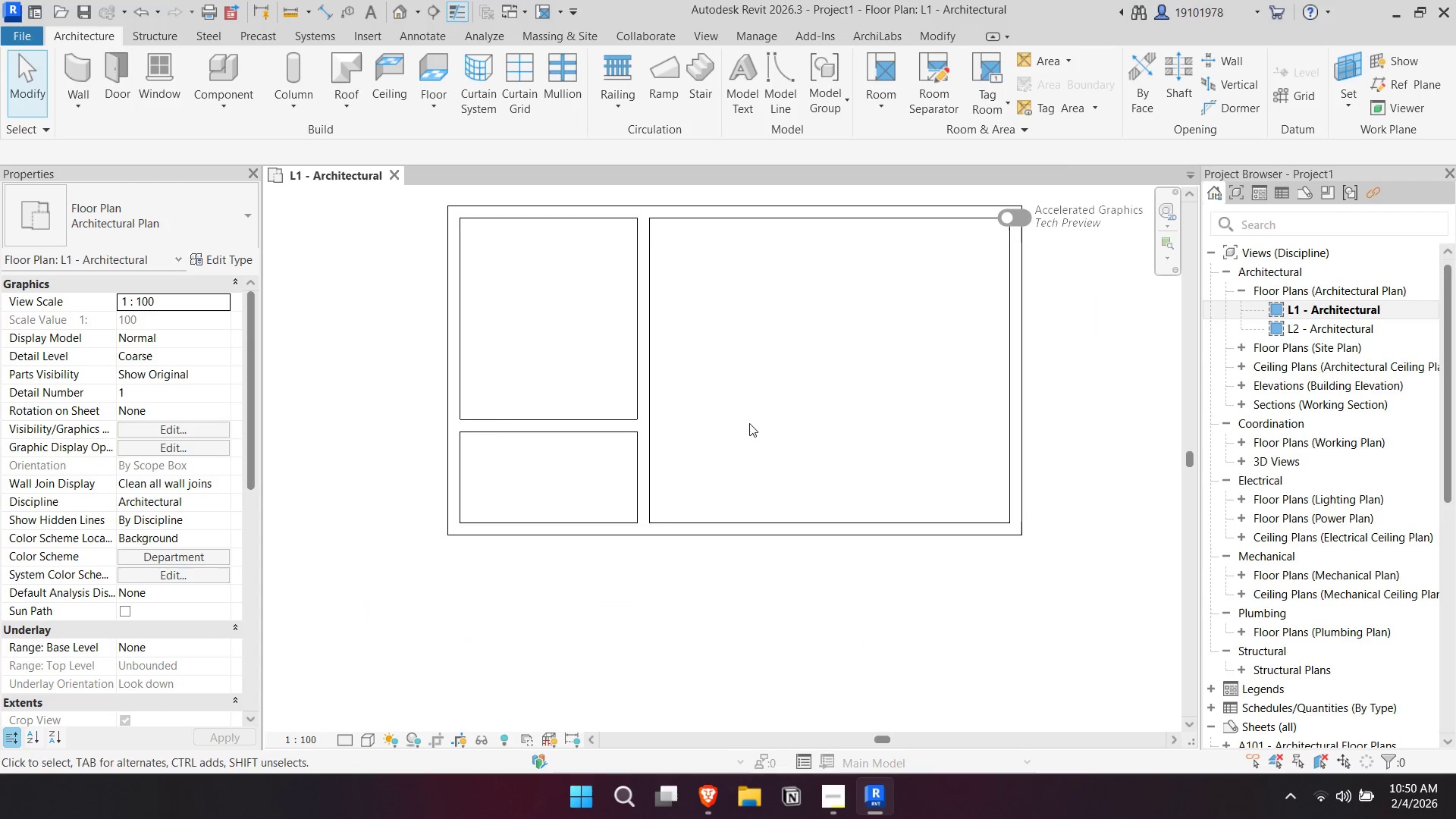 
scroll: coordinate [760, 426], scroll_direction: down, amount: 2.0
 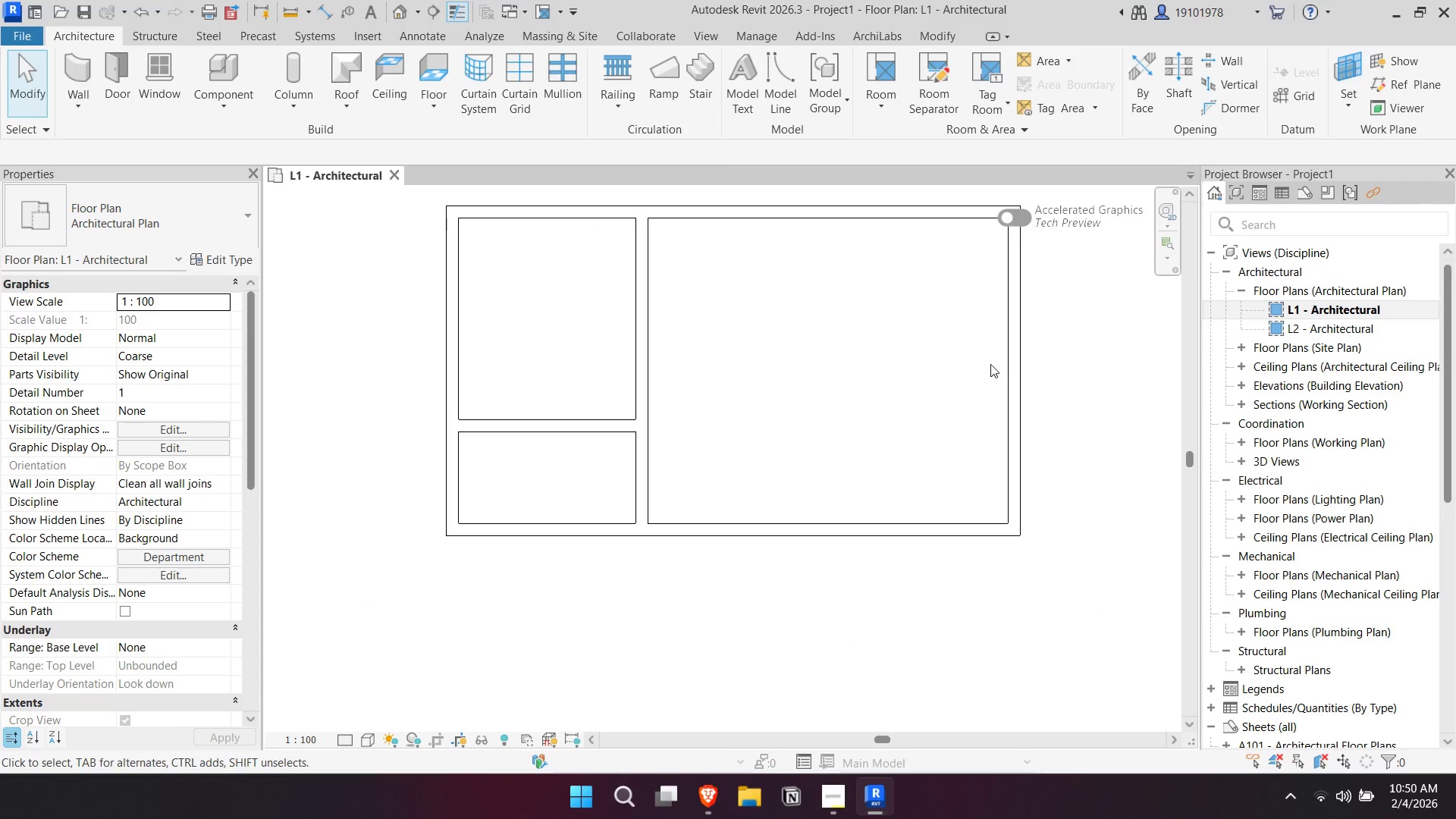 
left_click_drag(start_coordinate=[1008, 364], to_coordinate=[459, 482])
 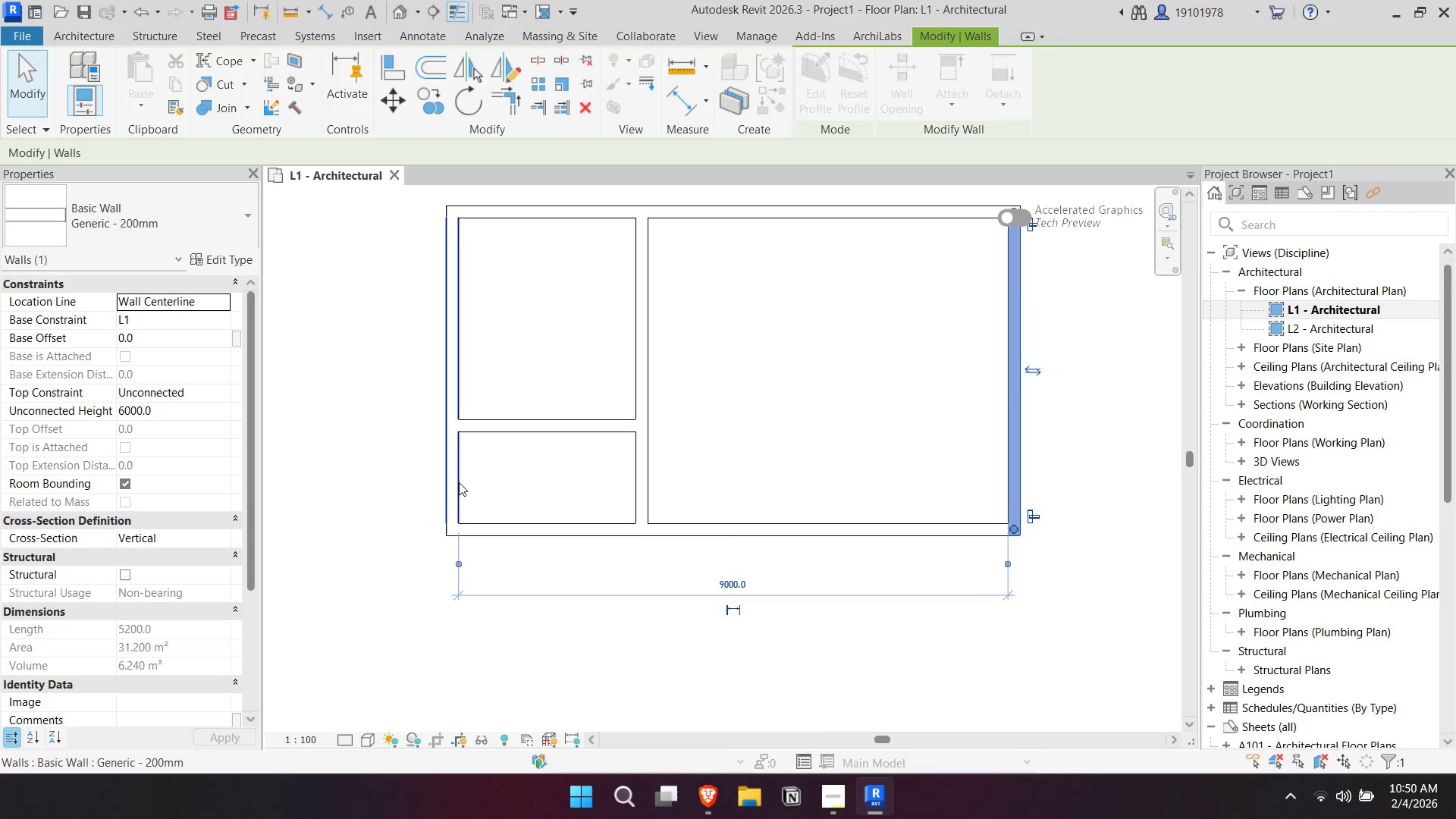 
key(VolumeDown)
 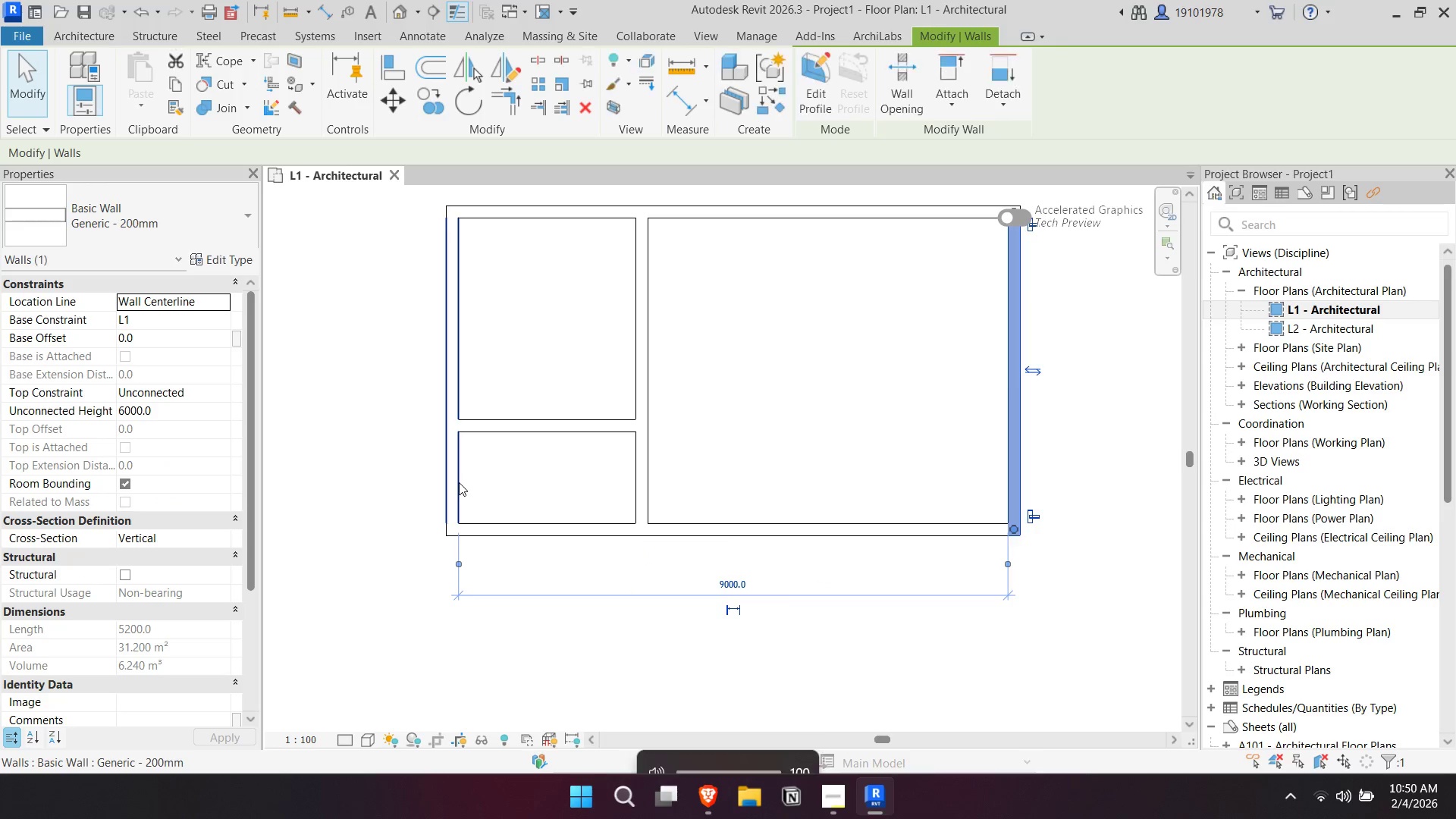 
left_click([742, 582])
 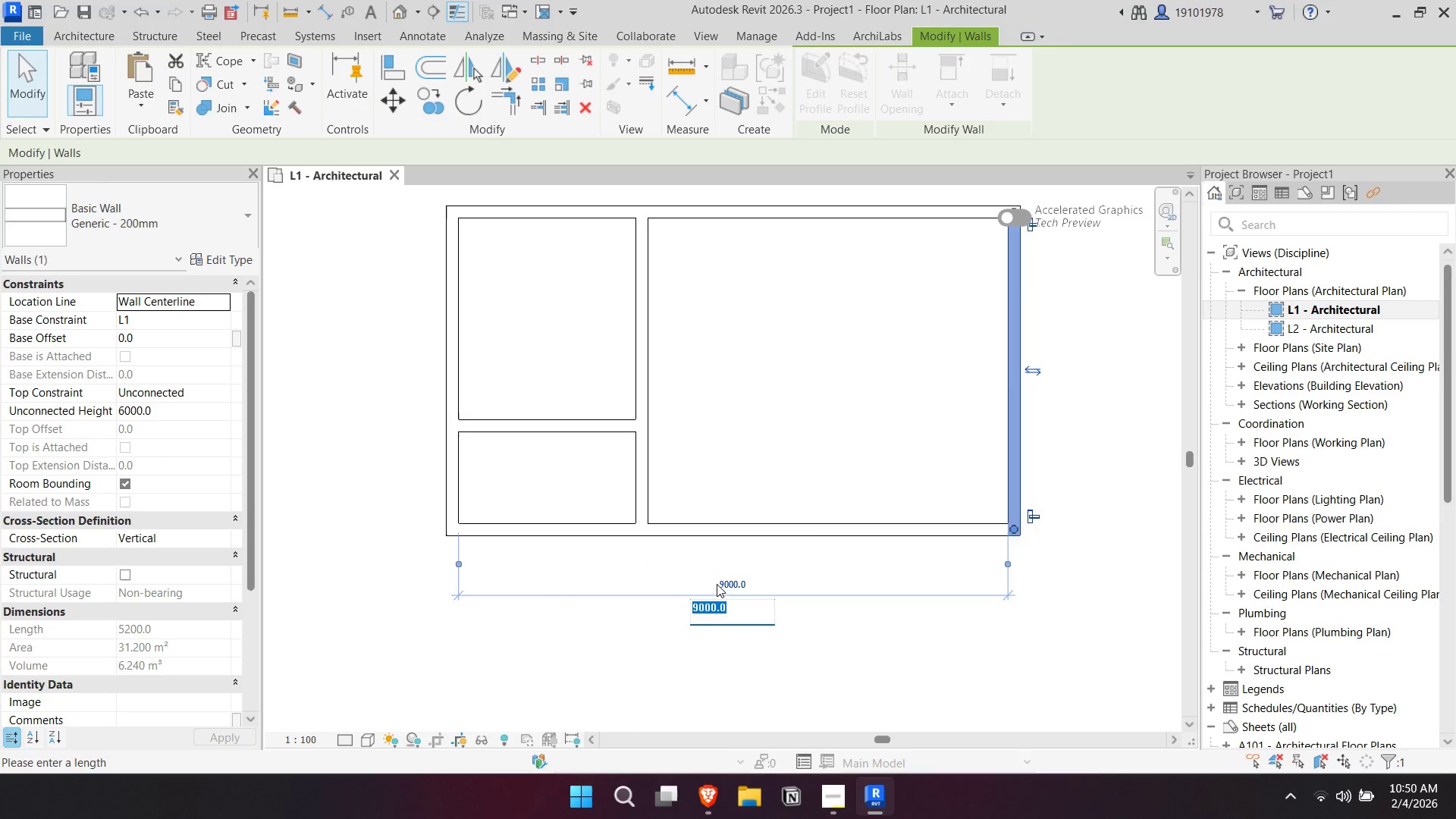 
type(8500)
 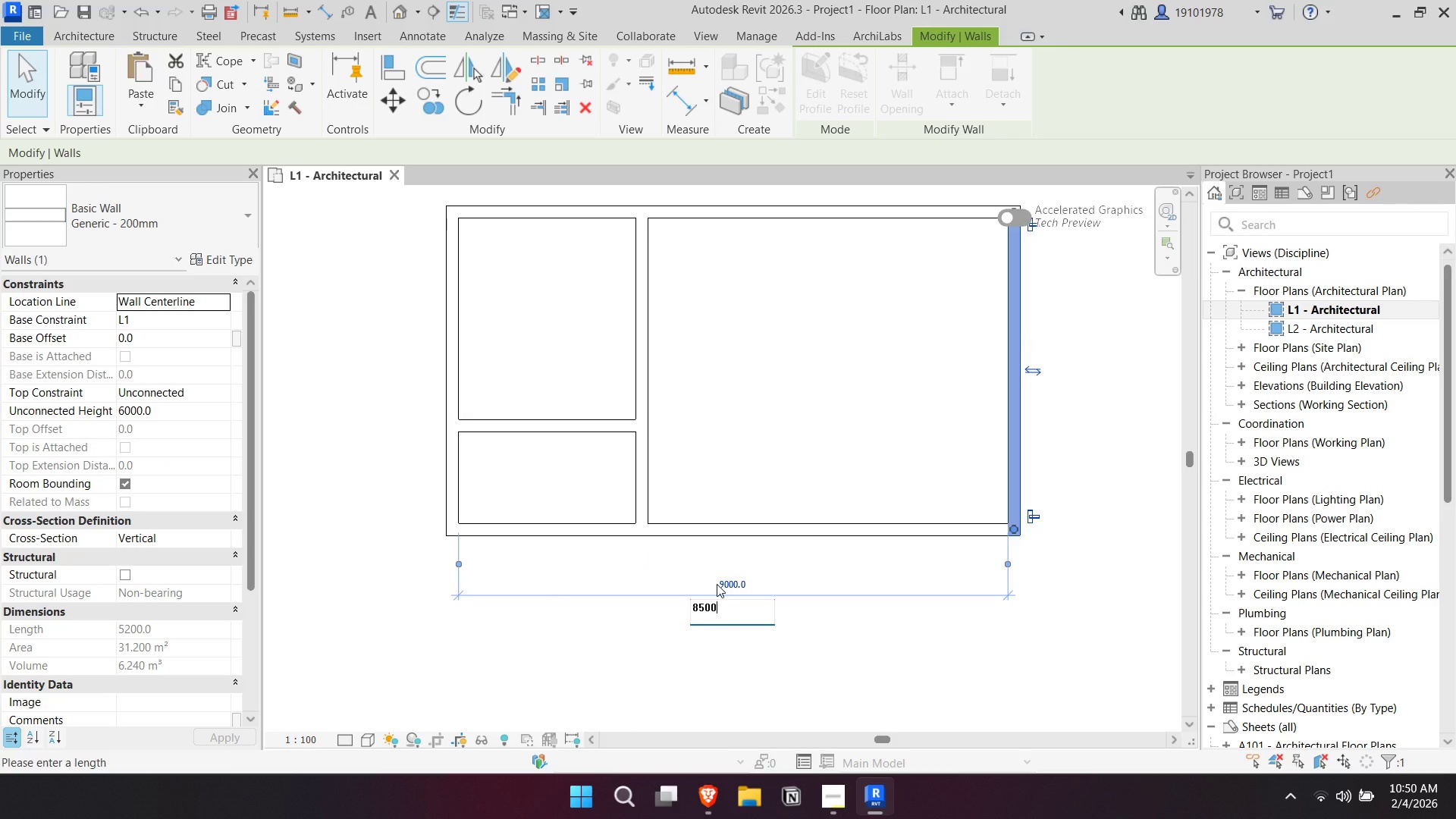 
key(Enter)
 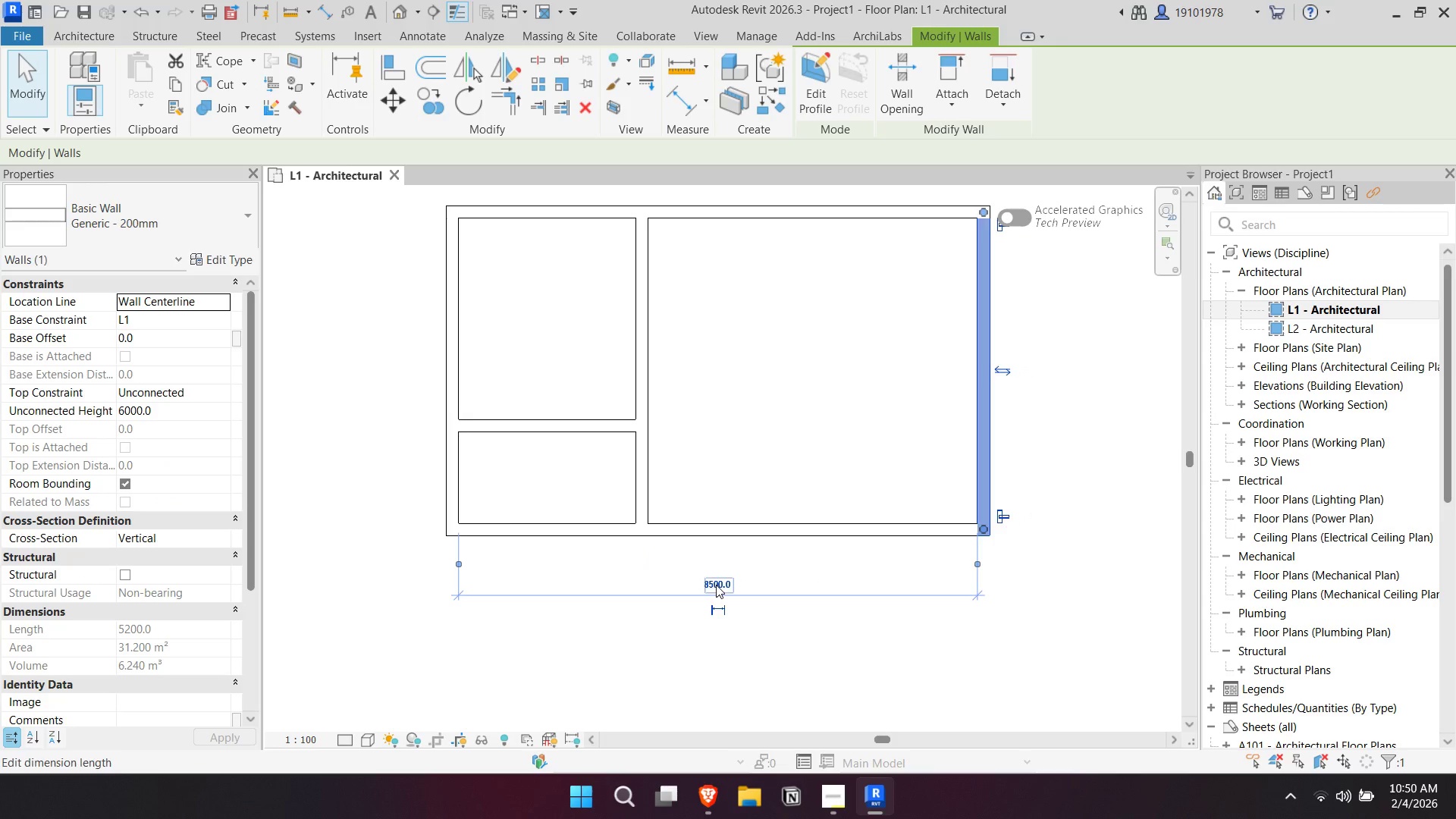 
key(Escape)
 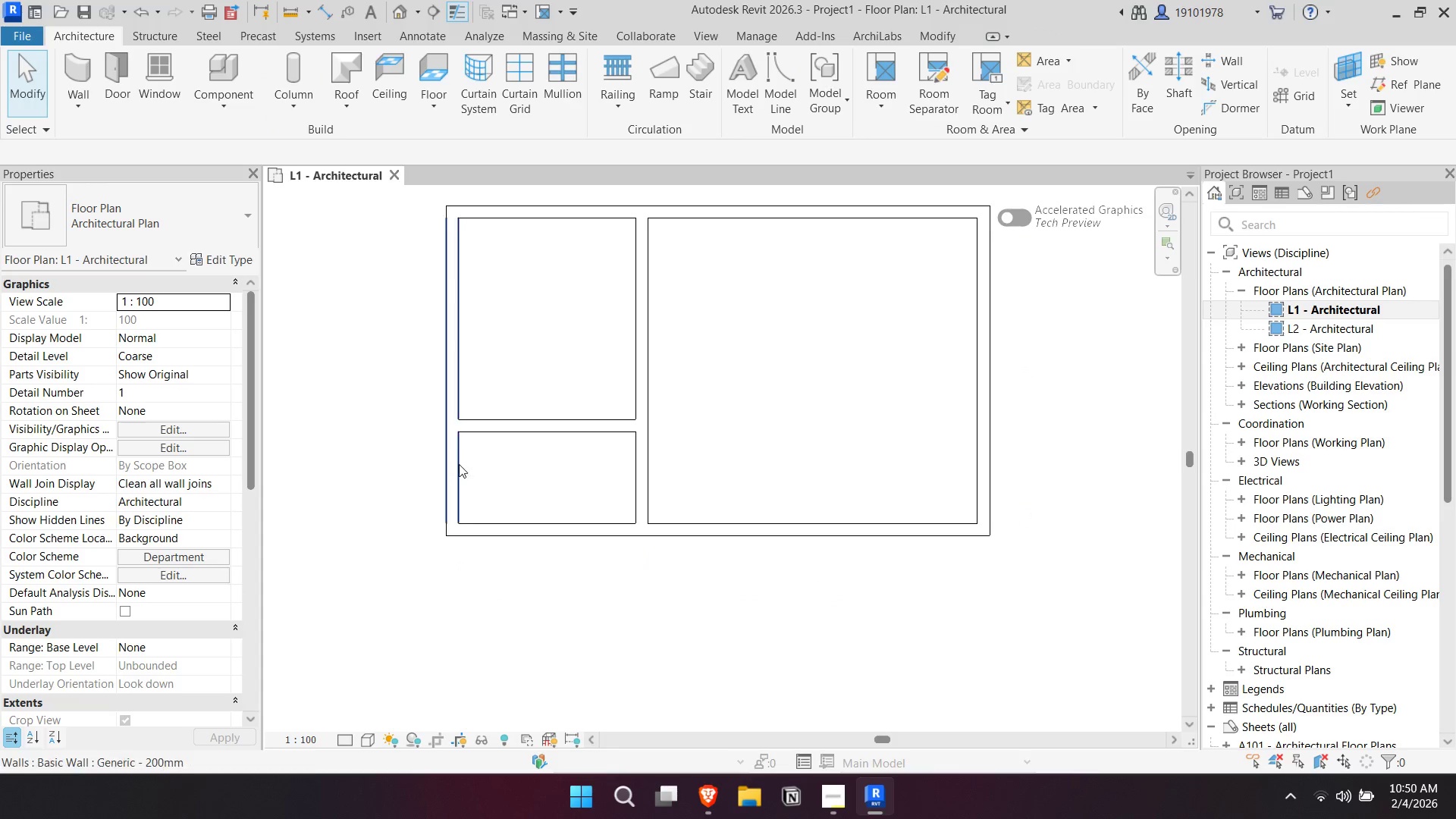 
left_click([459, 464])
 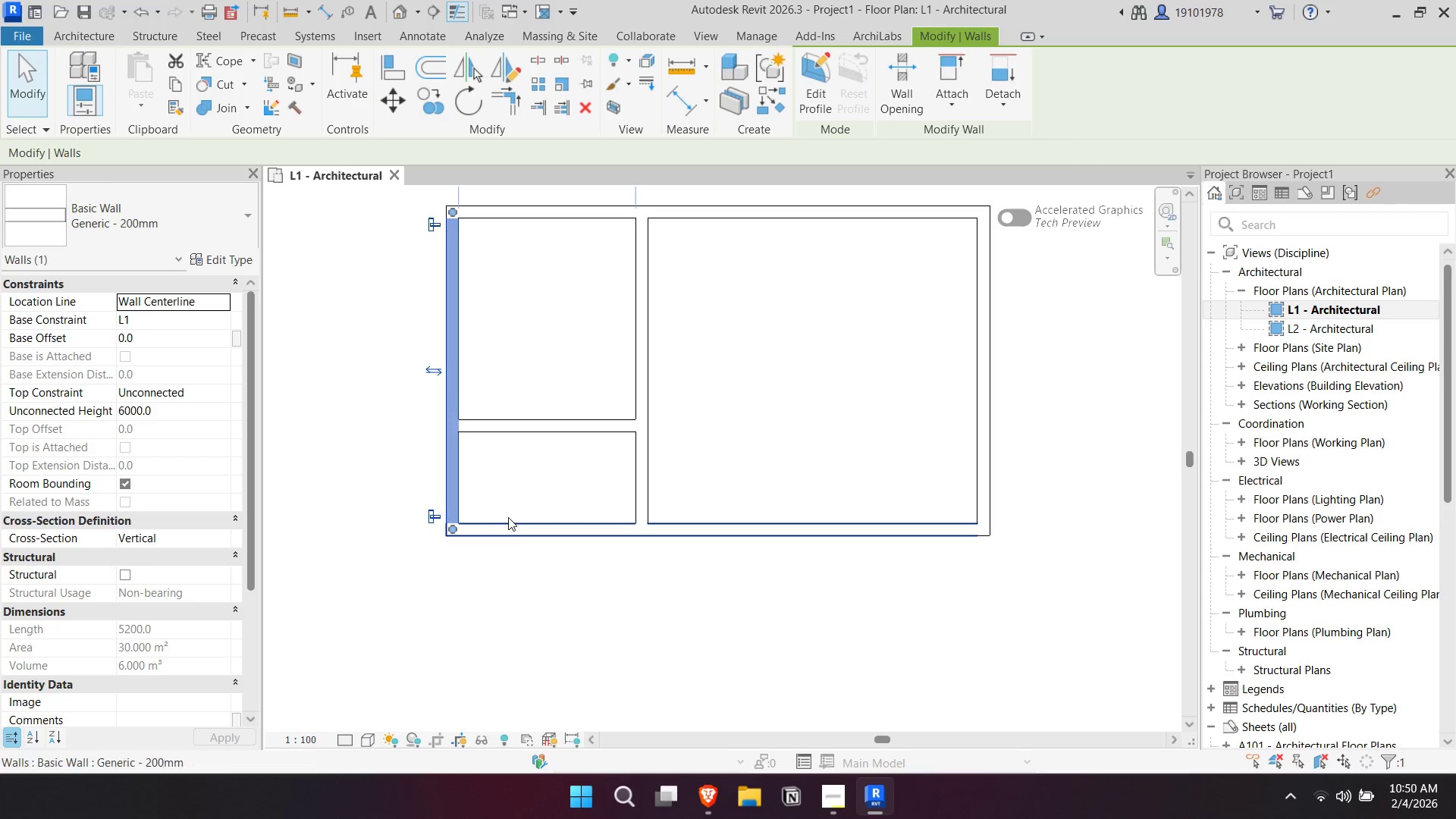 
left_click([517, 532])
 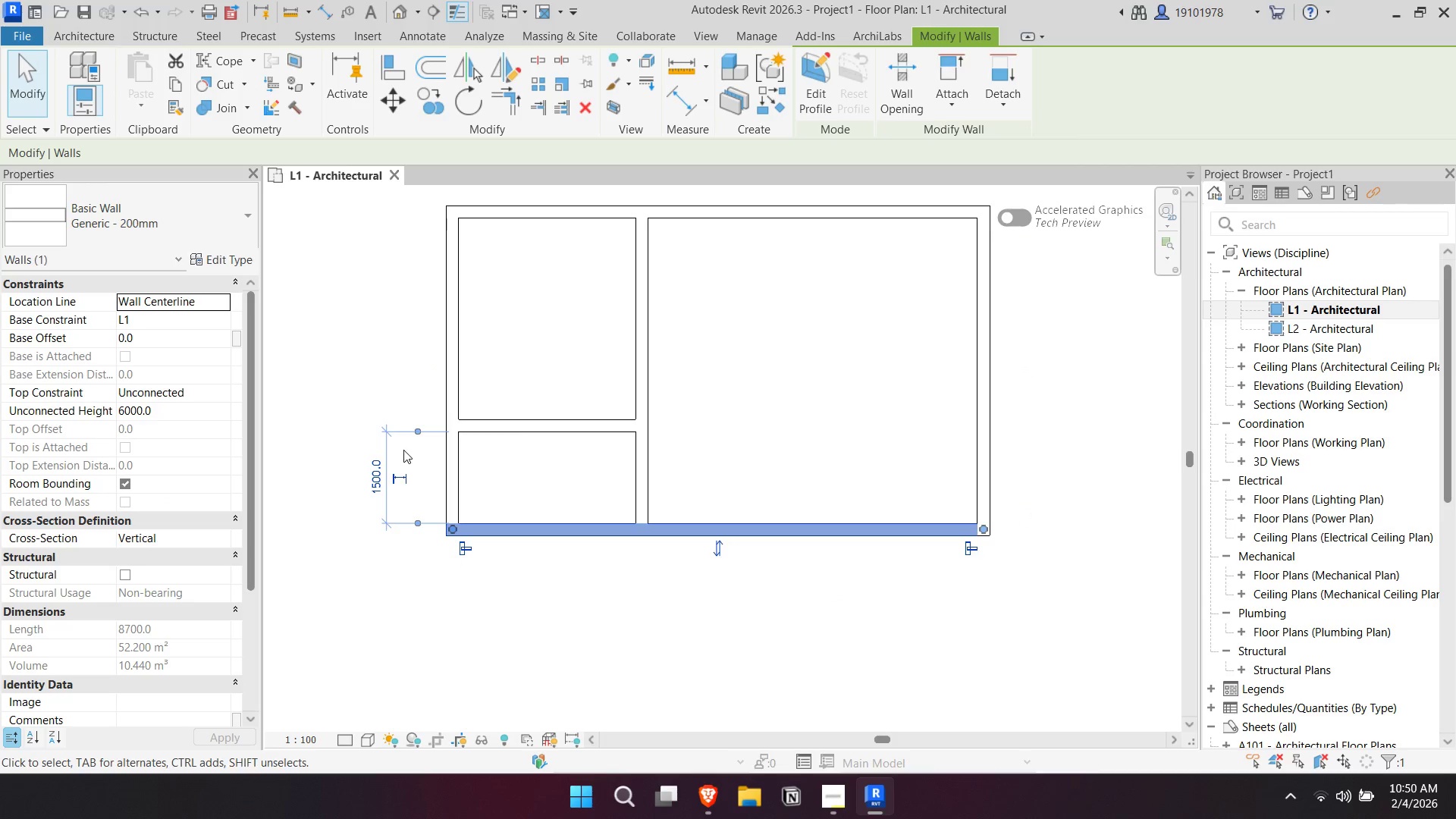 
left_click_drag(start_coordinate=[416, 433], to_coordinate=[482, 221])
 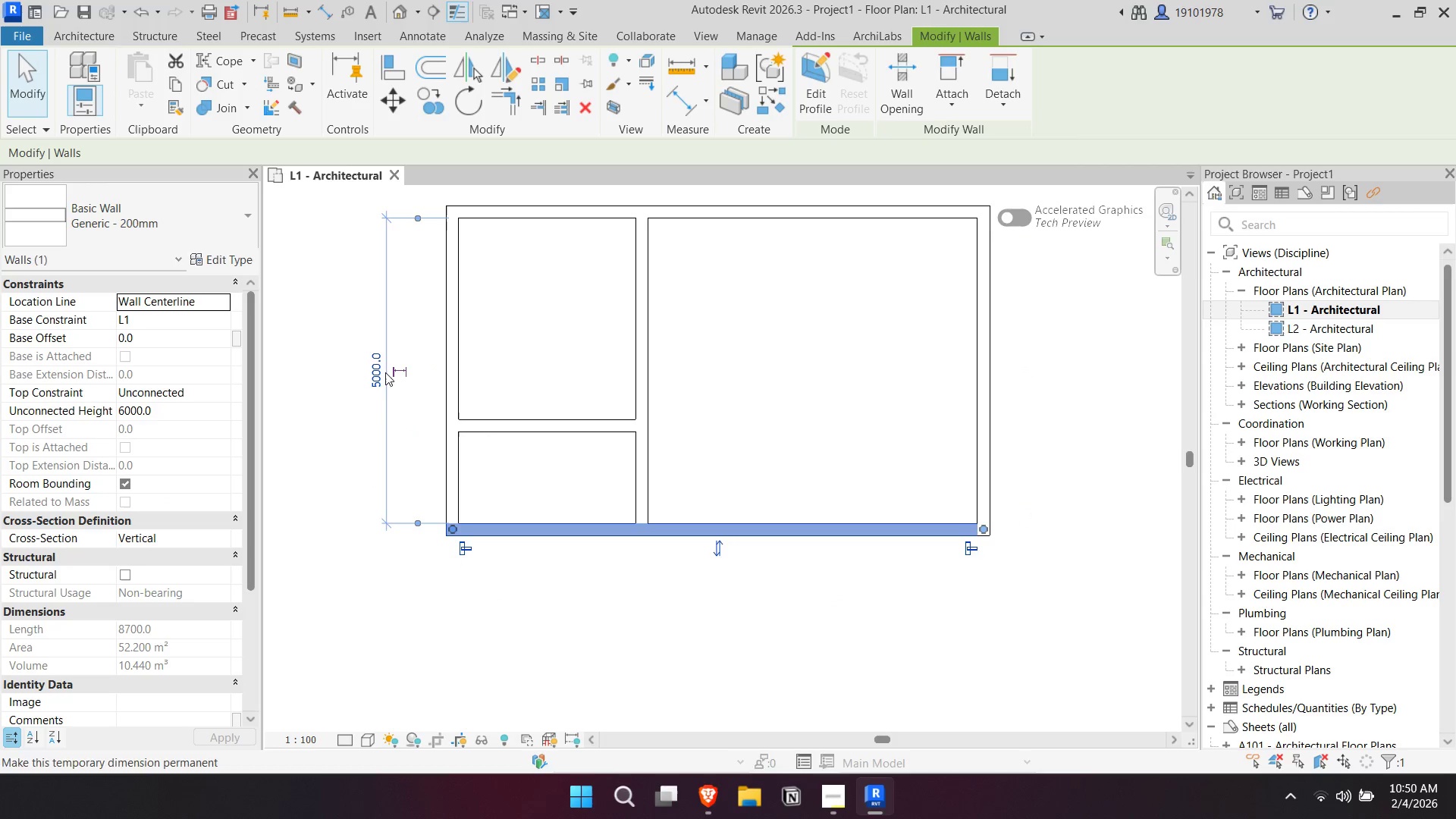 
left_click([379, 378])
 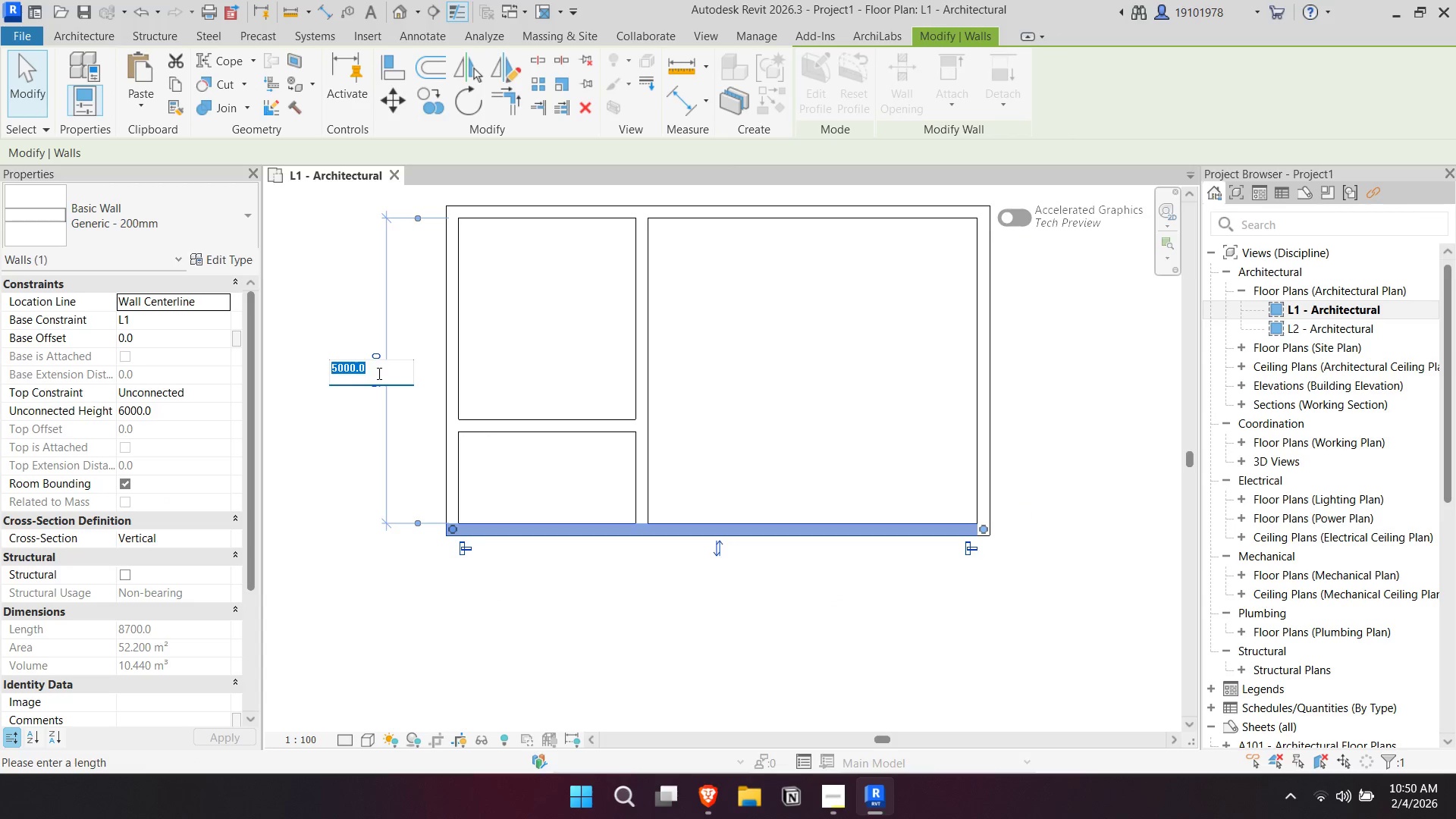 
type(5500)
 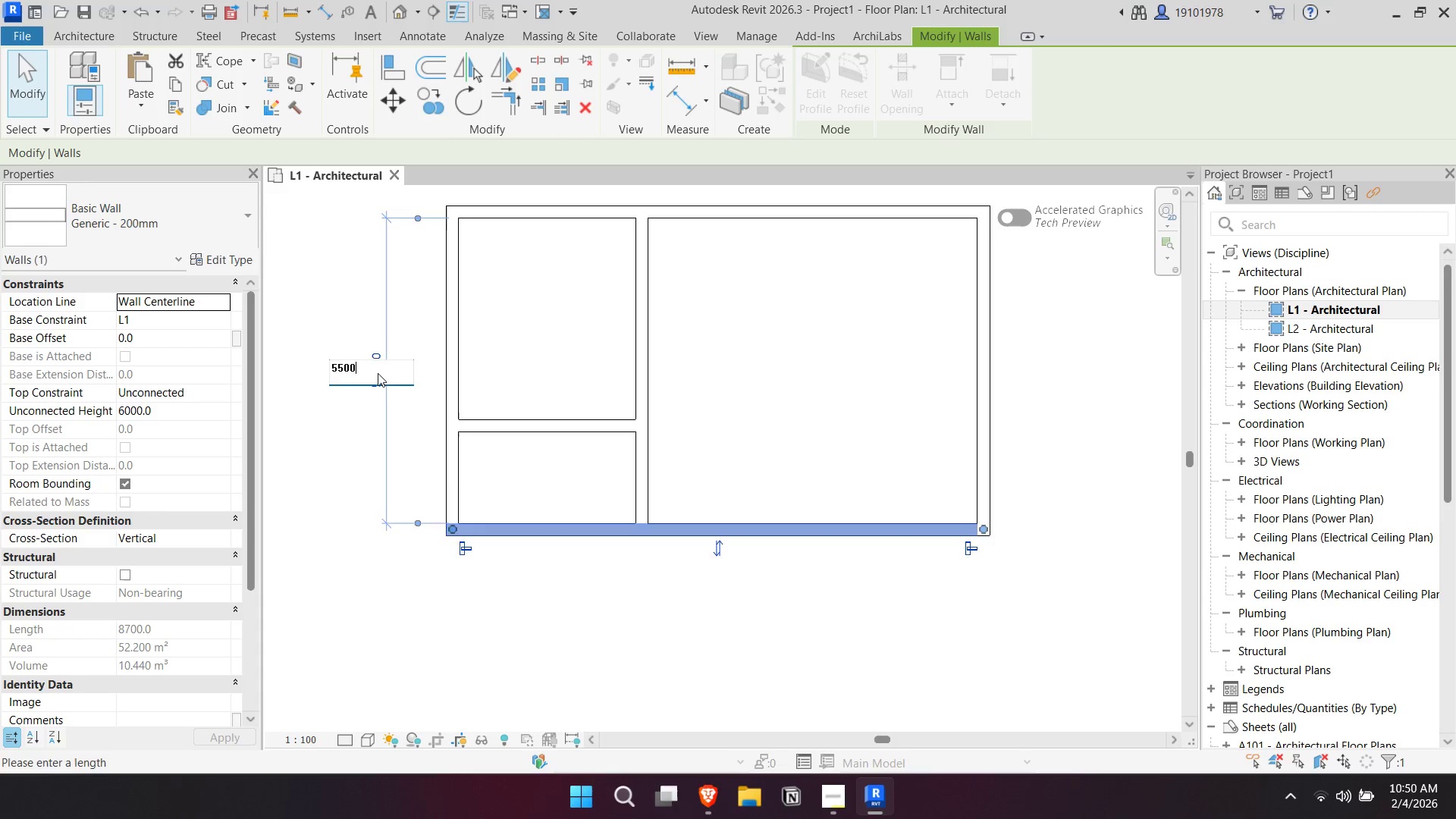 
key(Enter)
 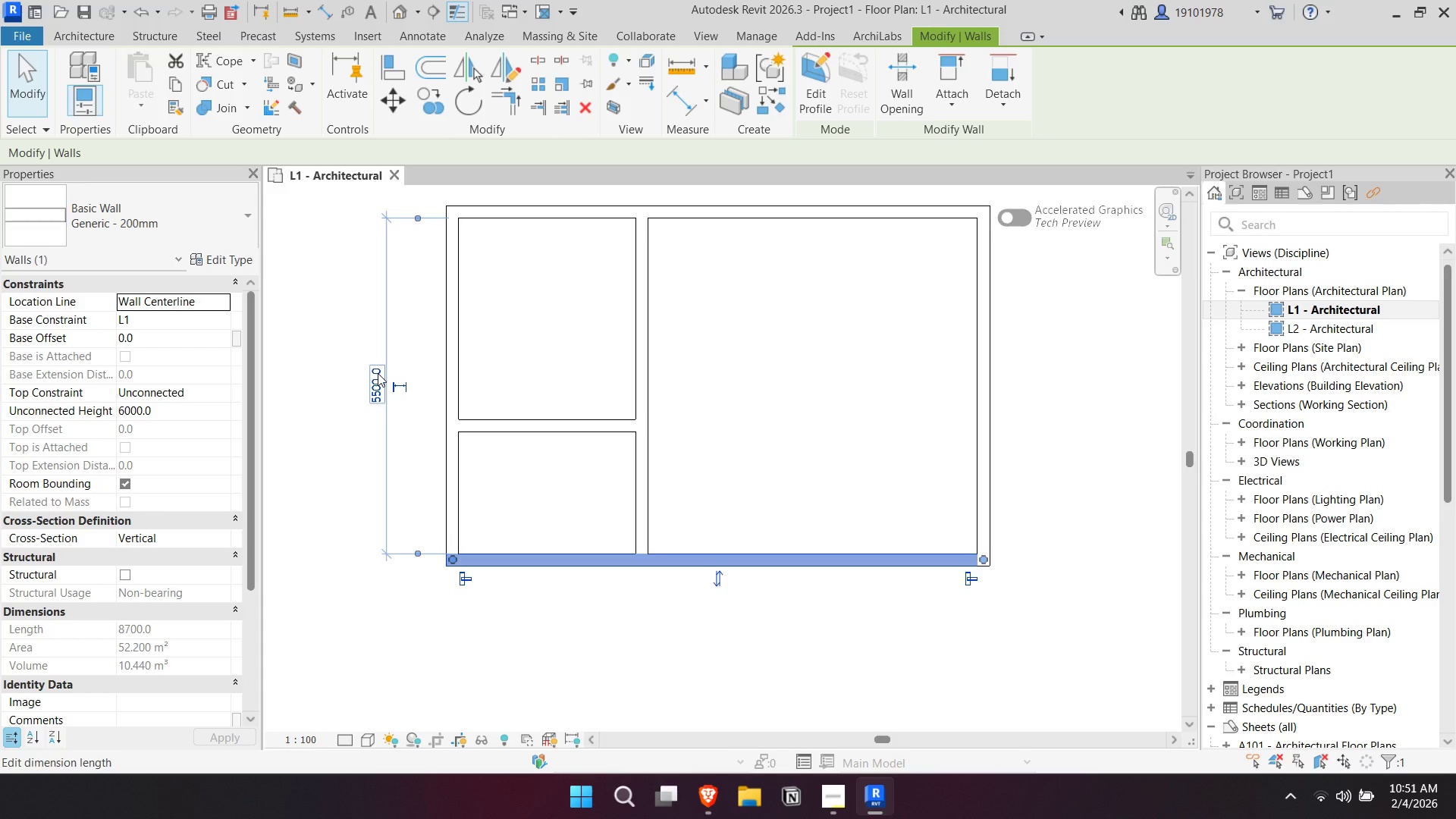 
wait(22.64)
 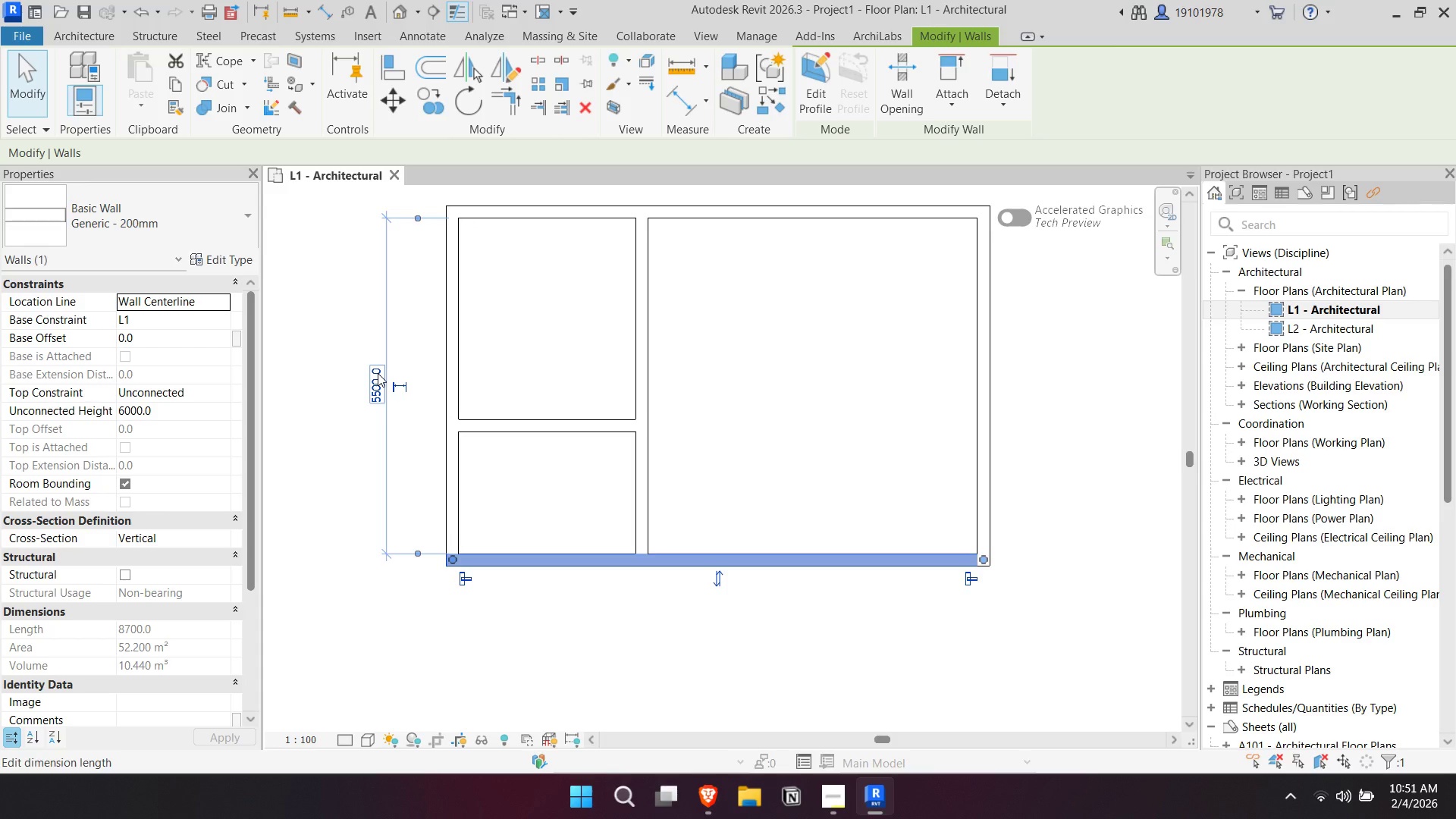 
left_click([381, 381])
 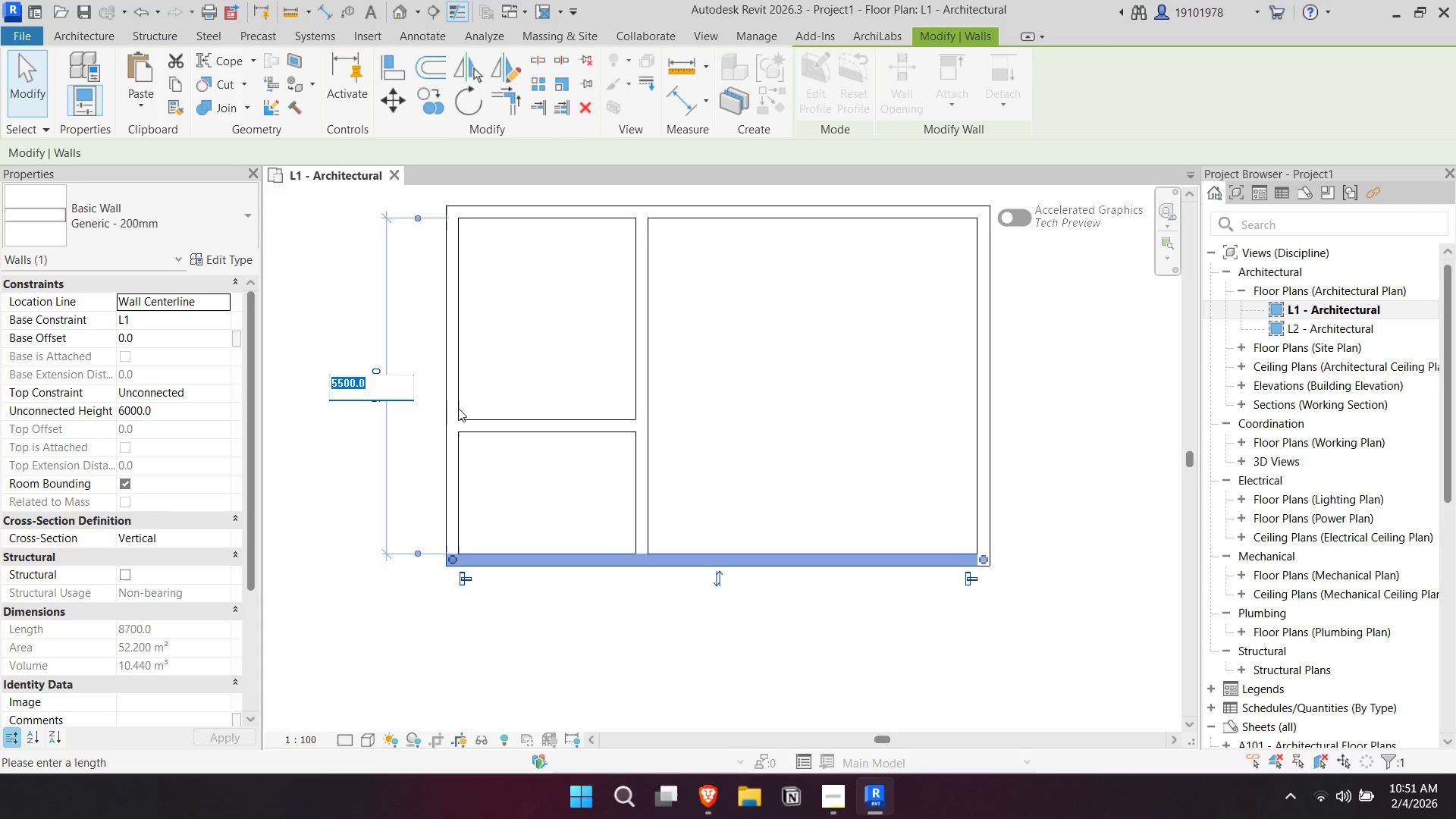 
key(Escape)
 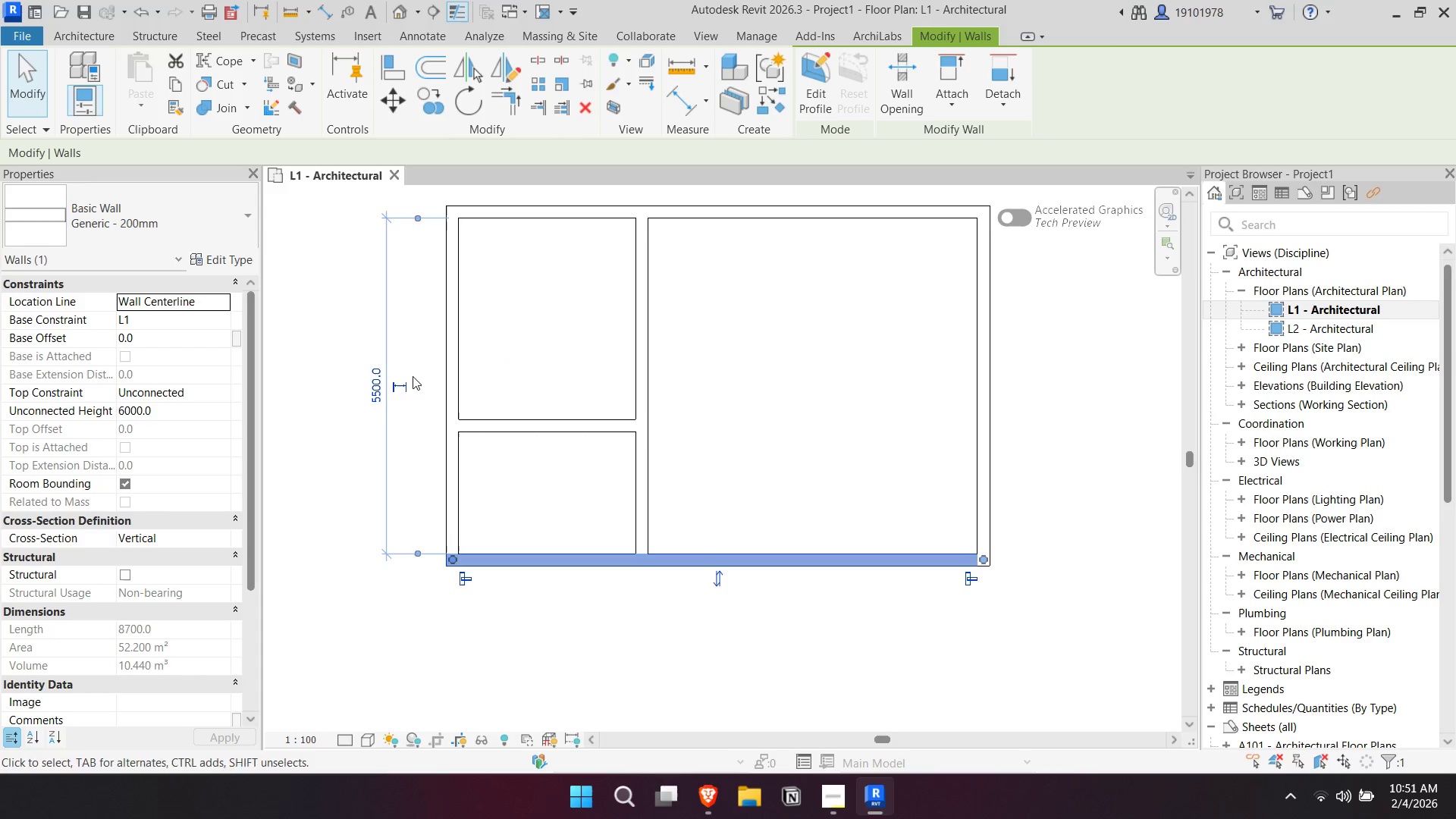 
left_click([377, 391])
 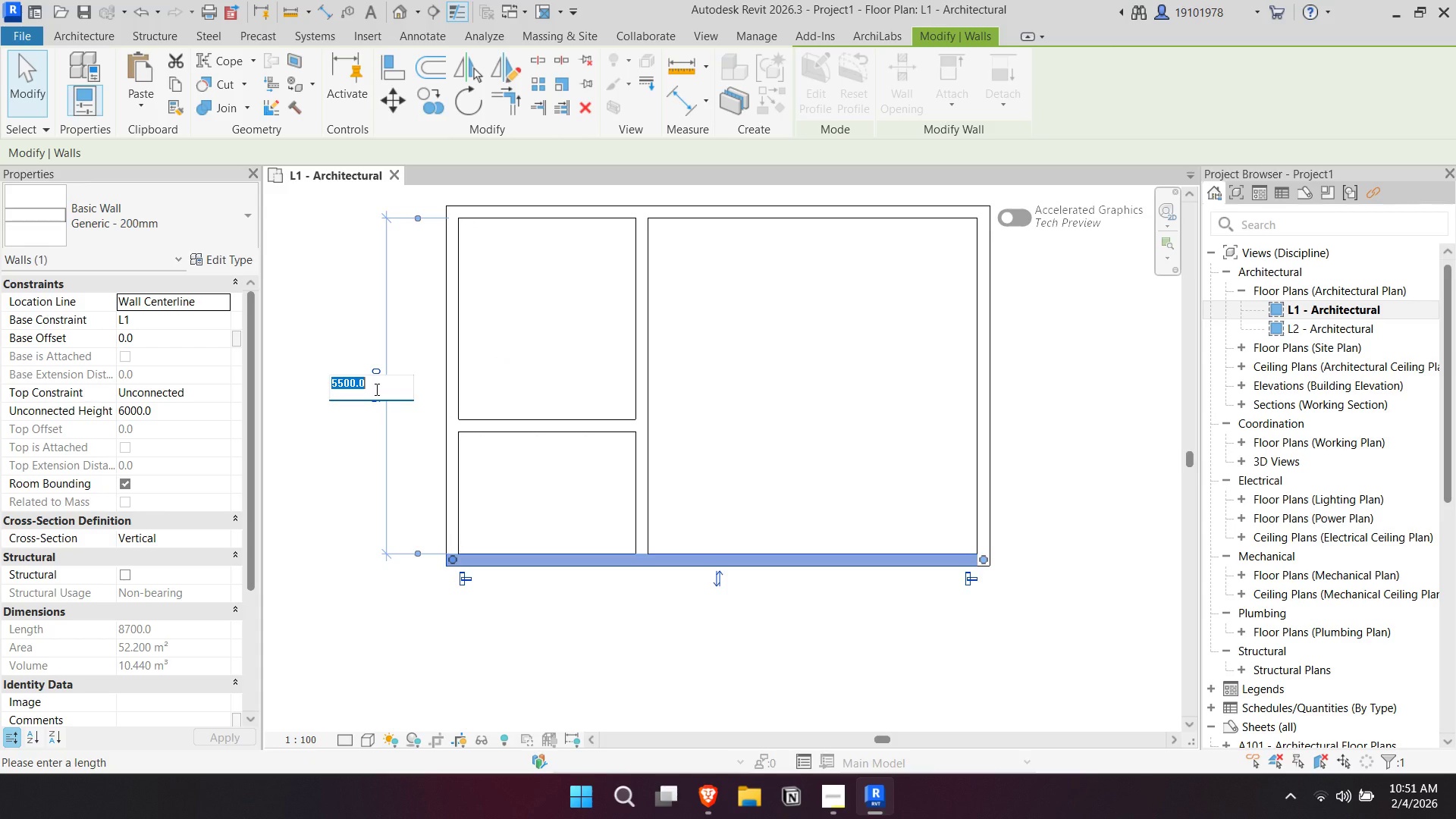 
type(5000)
 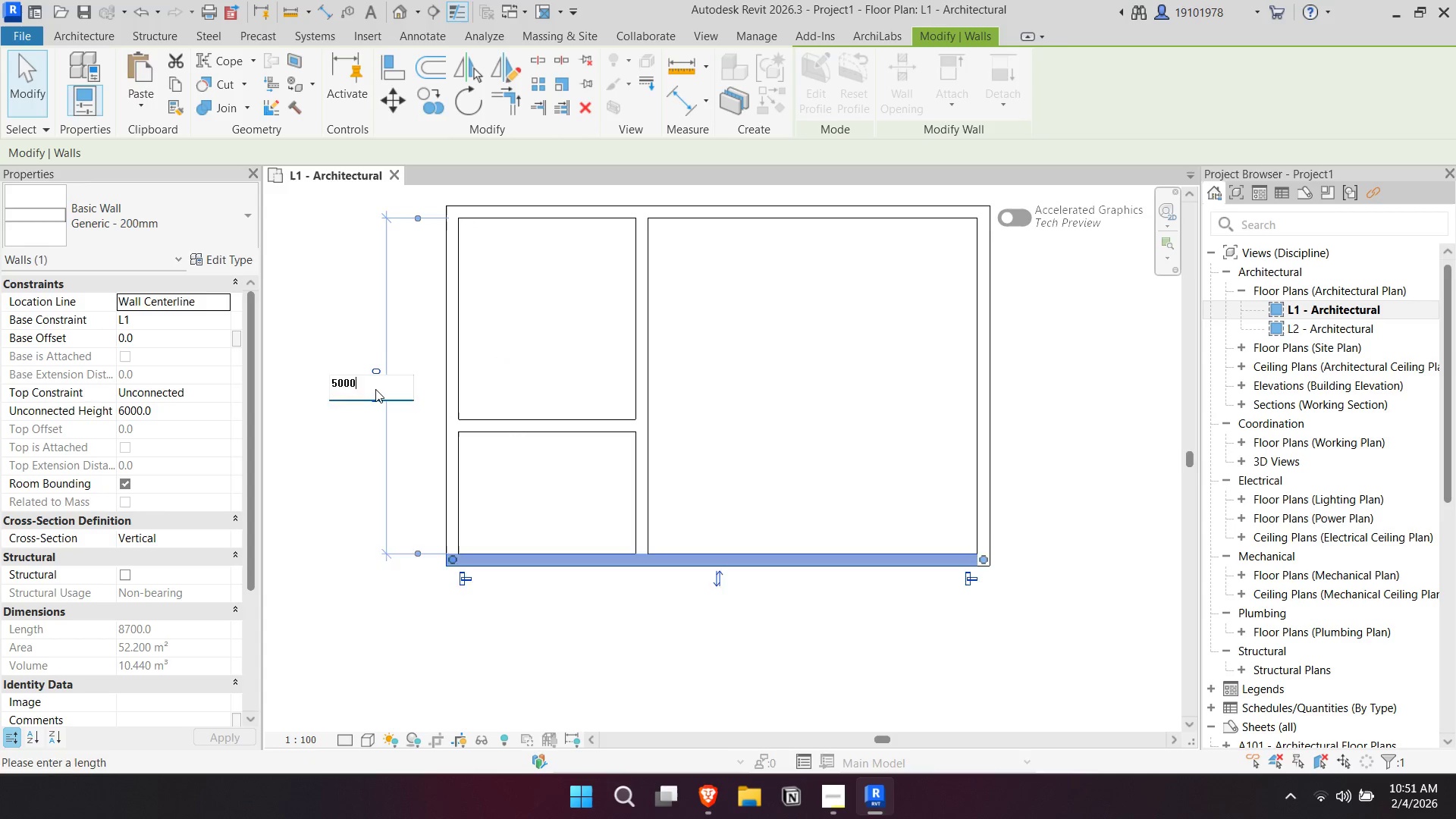 
key(Enter)
 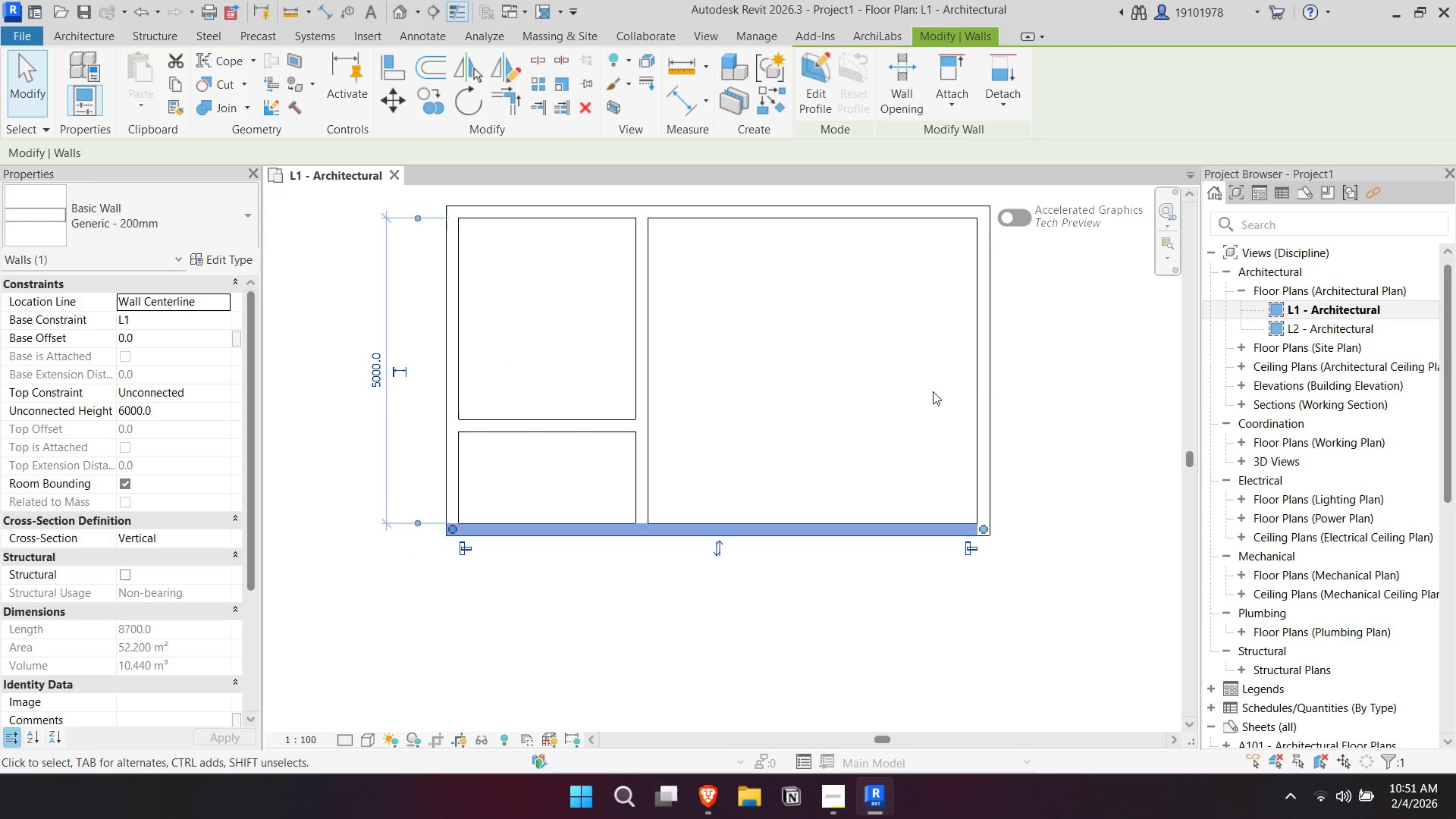 
left_click([970, 378])
 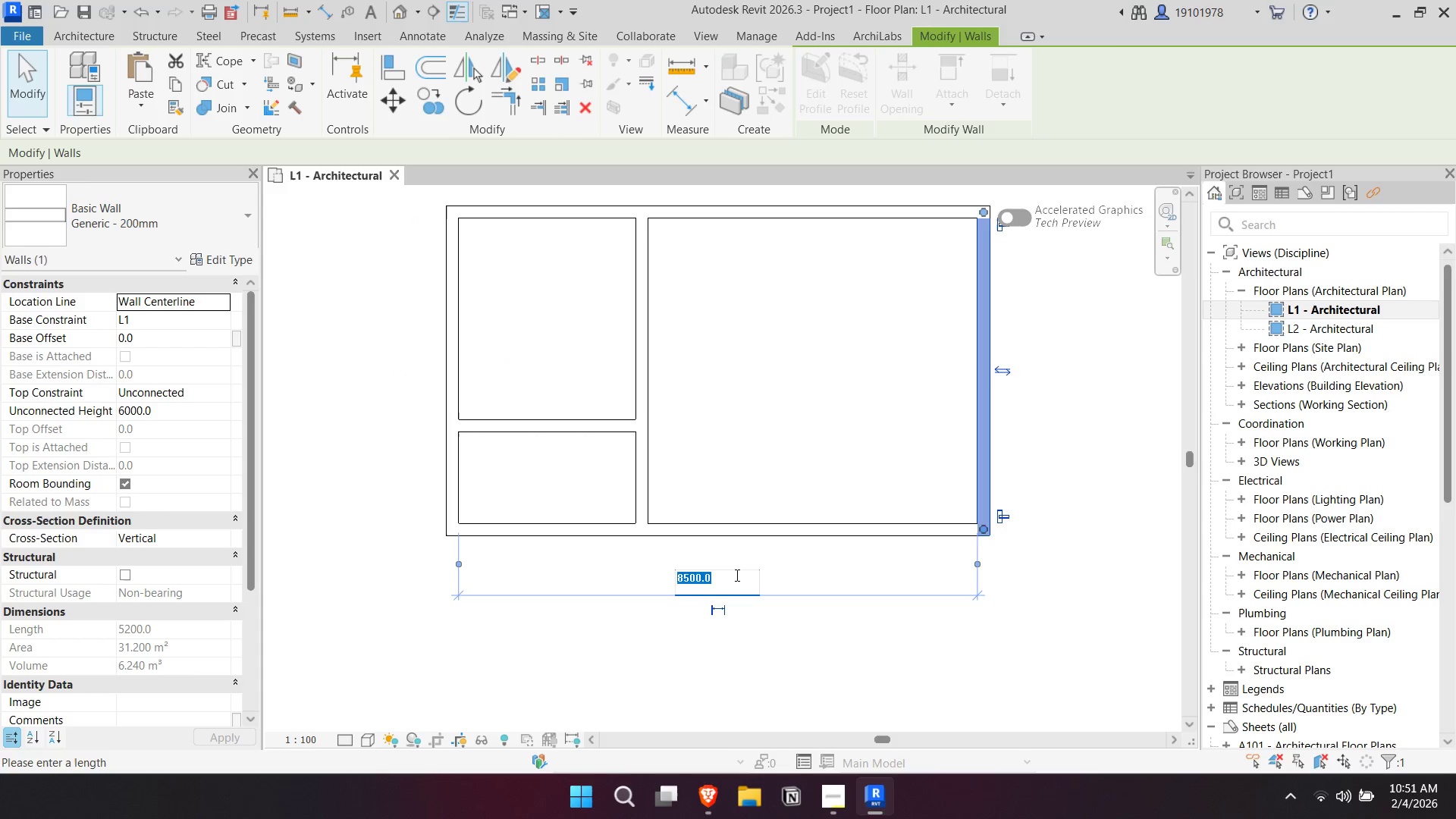 
type(9000)
 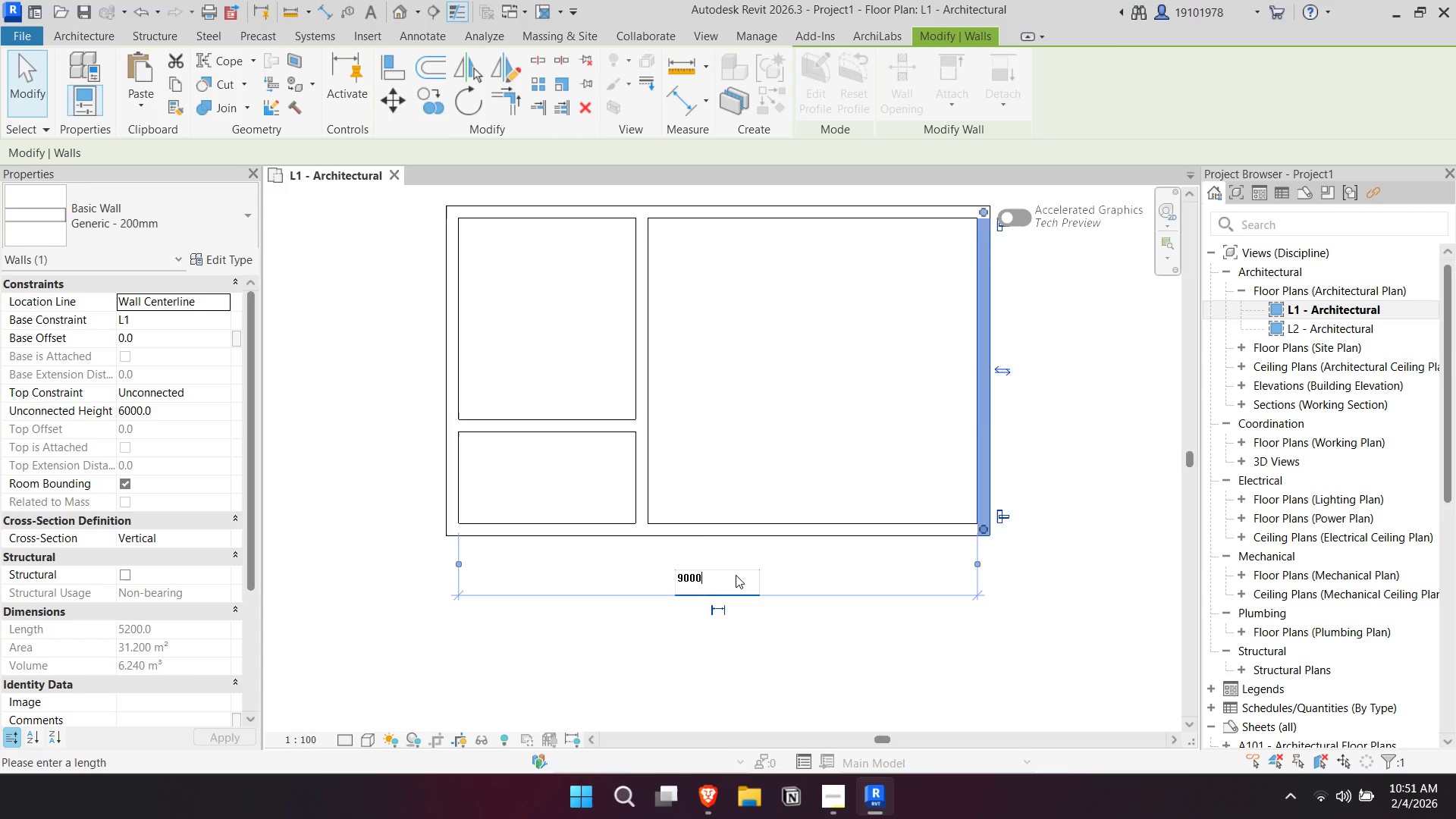 
key(Enter)
 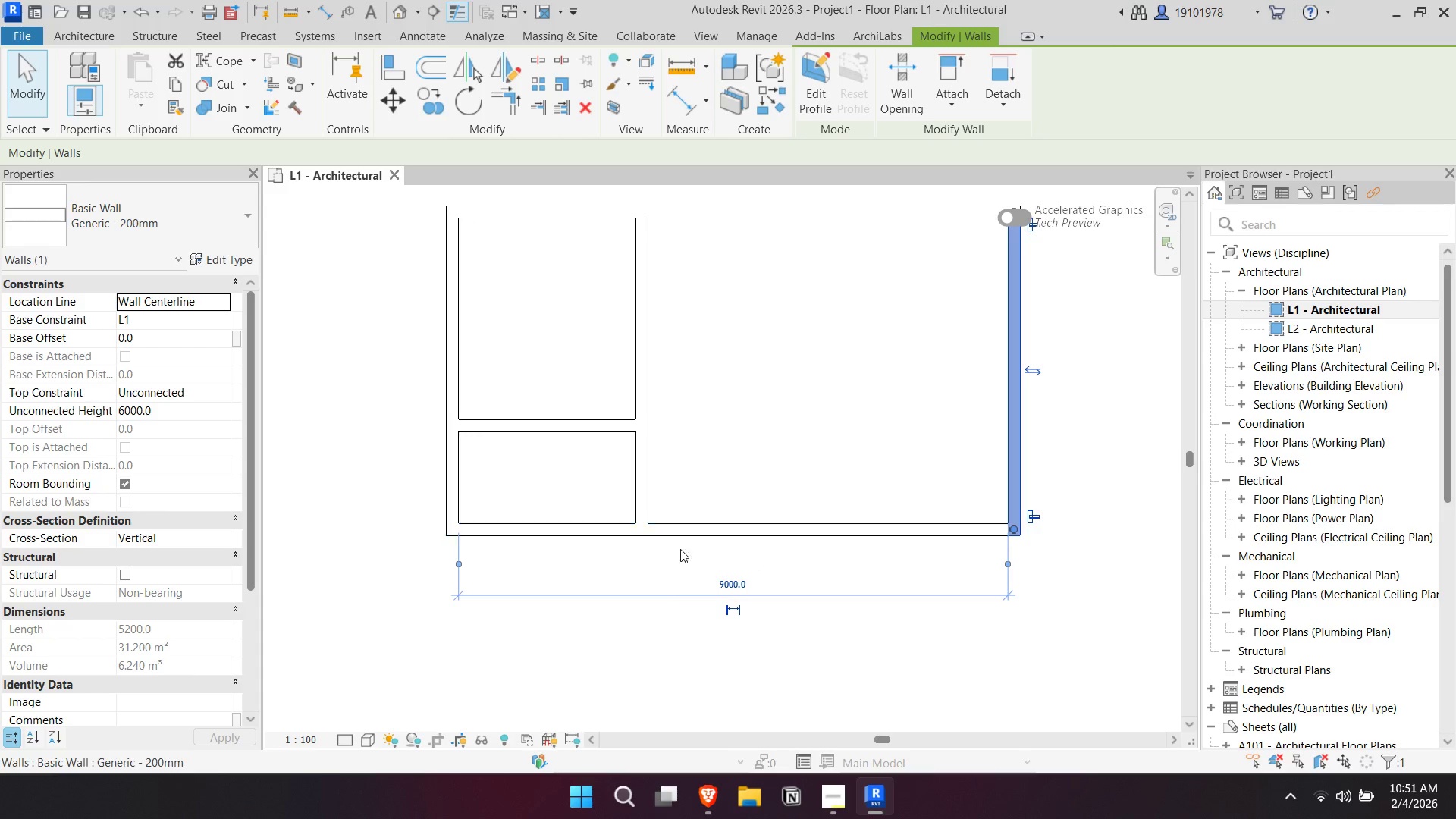 
key(Escape)
 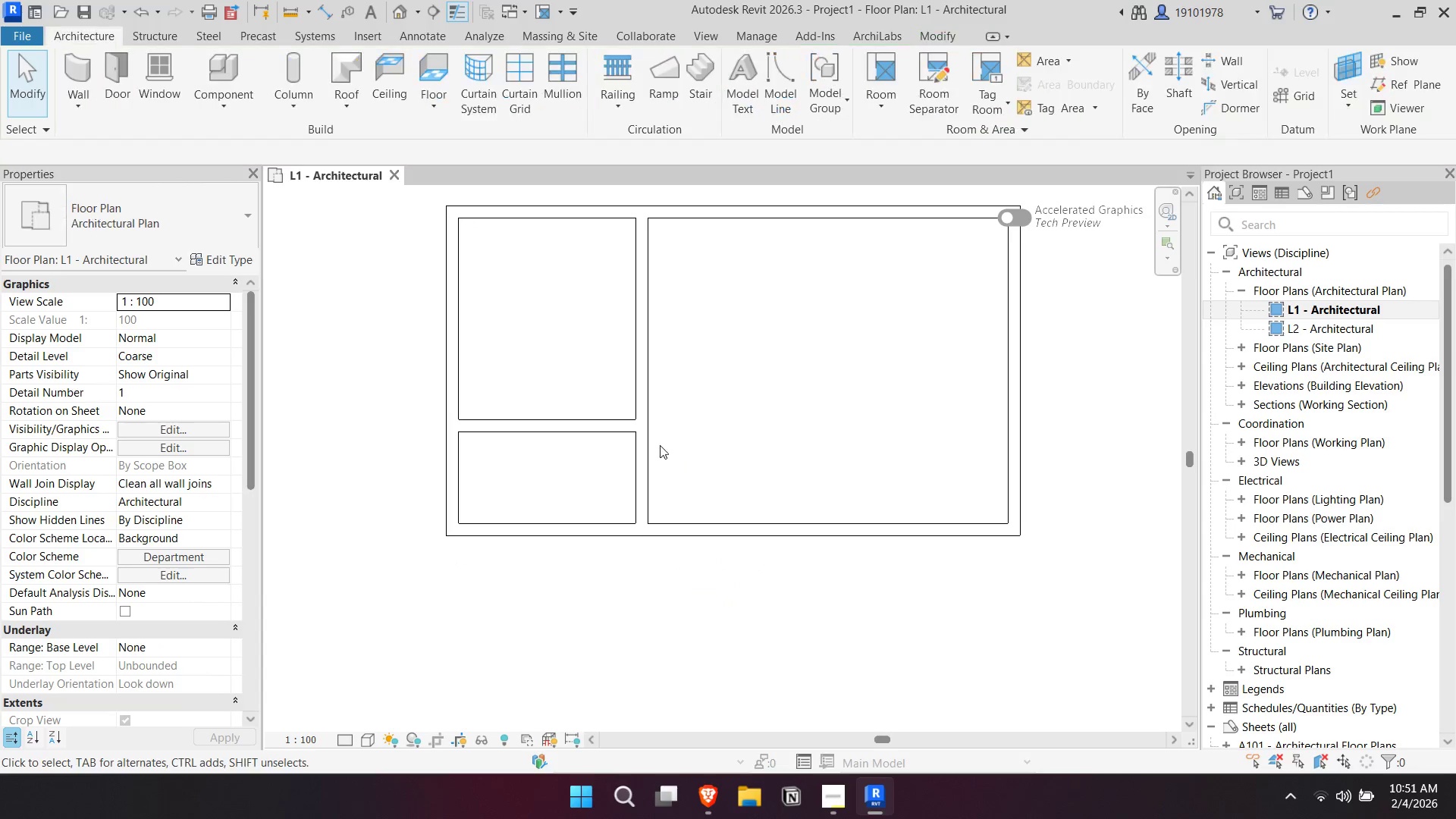 
key(Escape)
 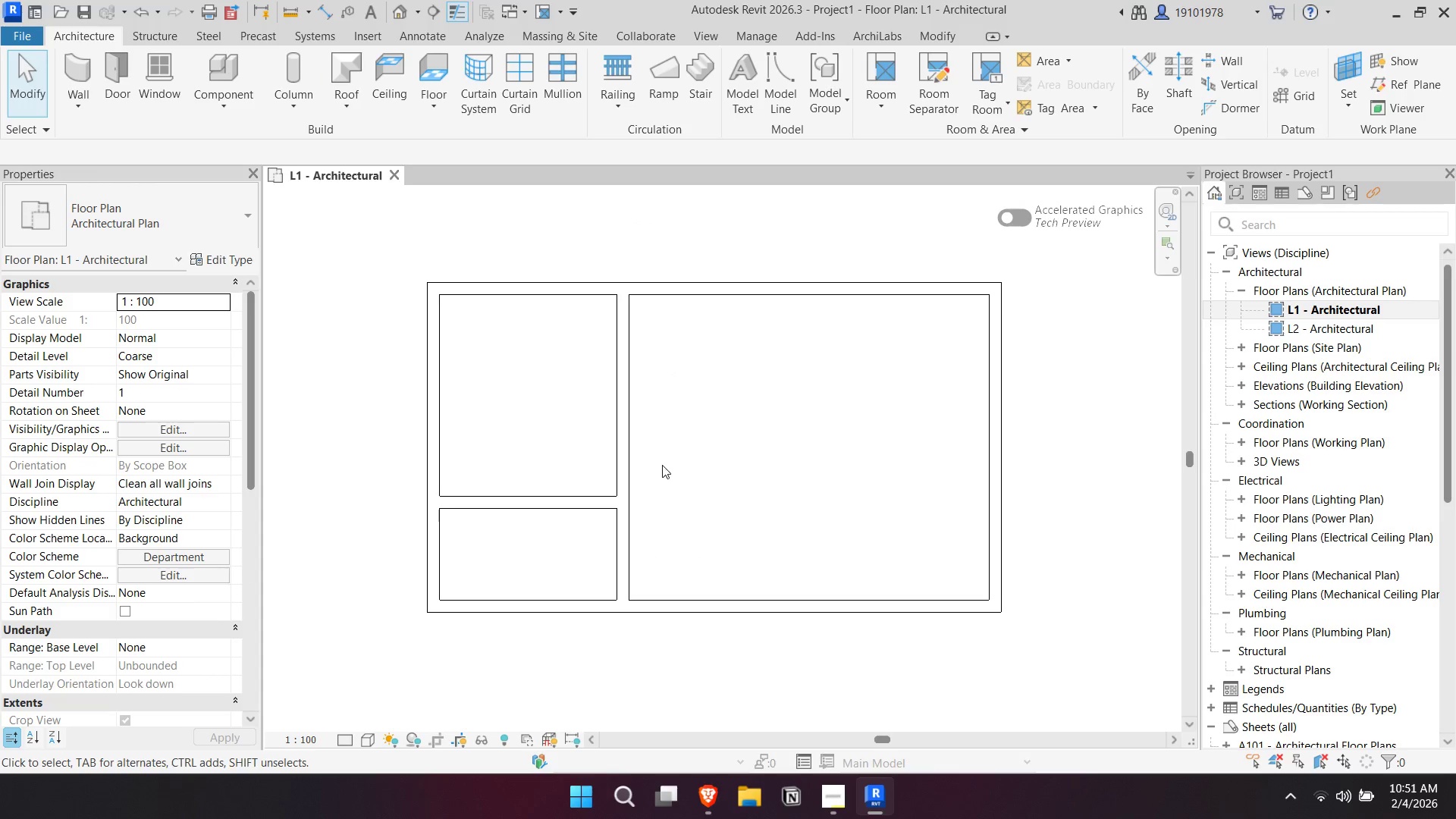 
key(Escape)
 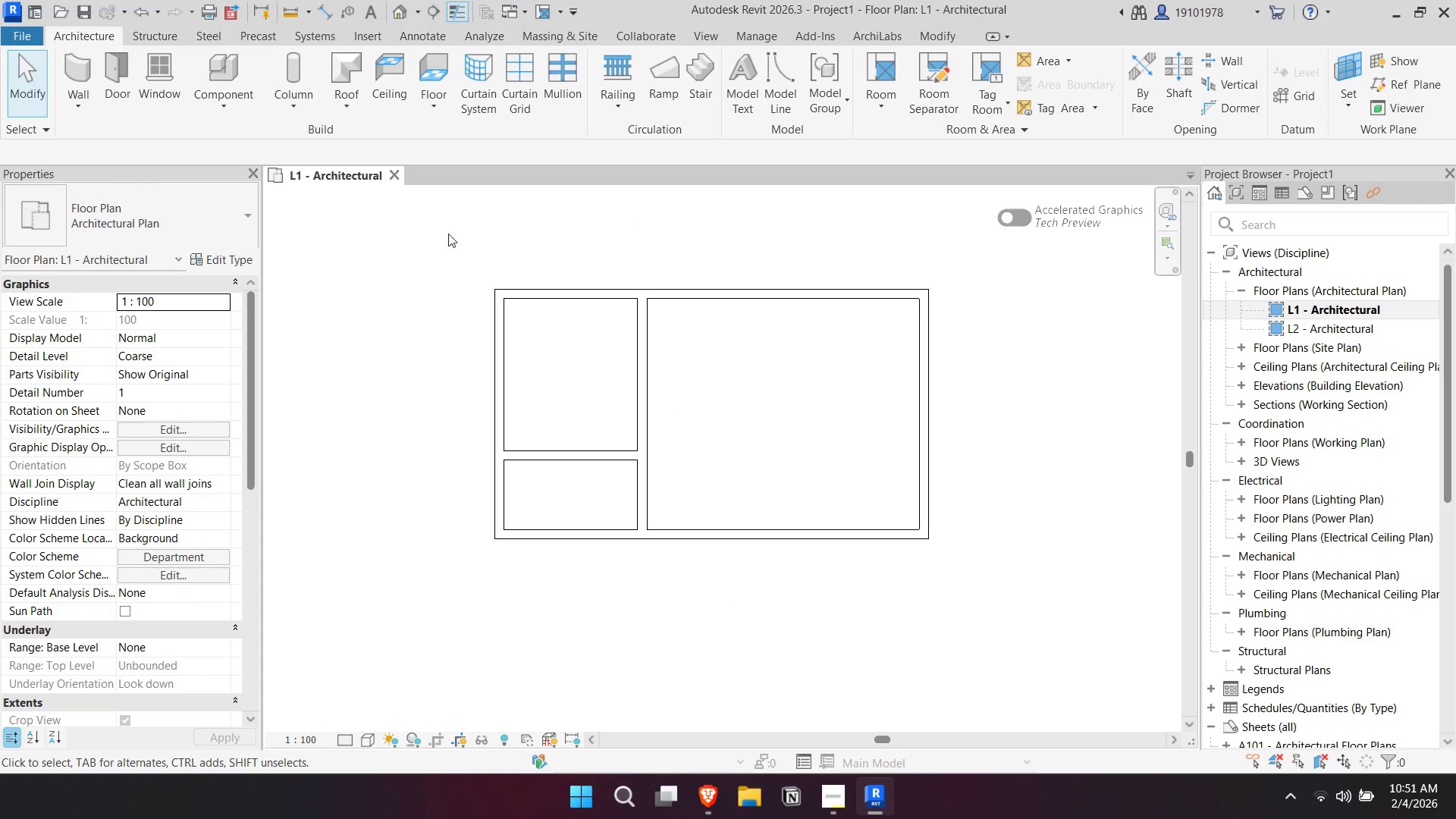 
scroll: coordinate [697, 448], scroll_direction: down, amount: 2.0
 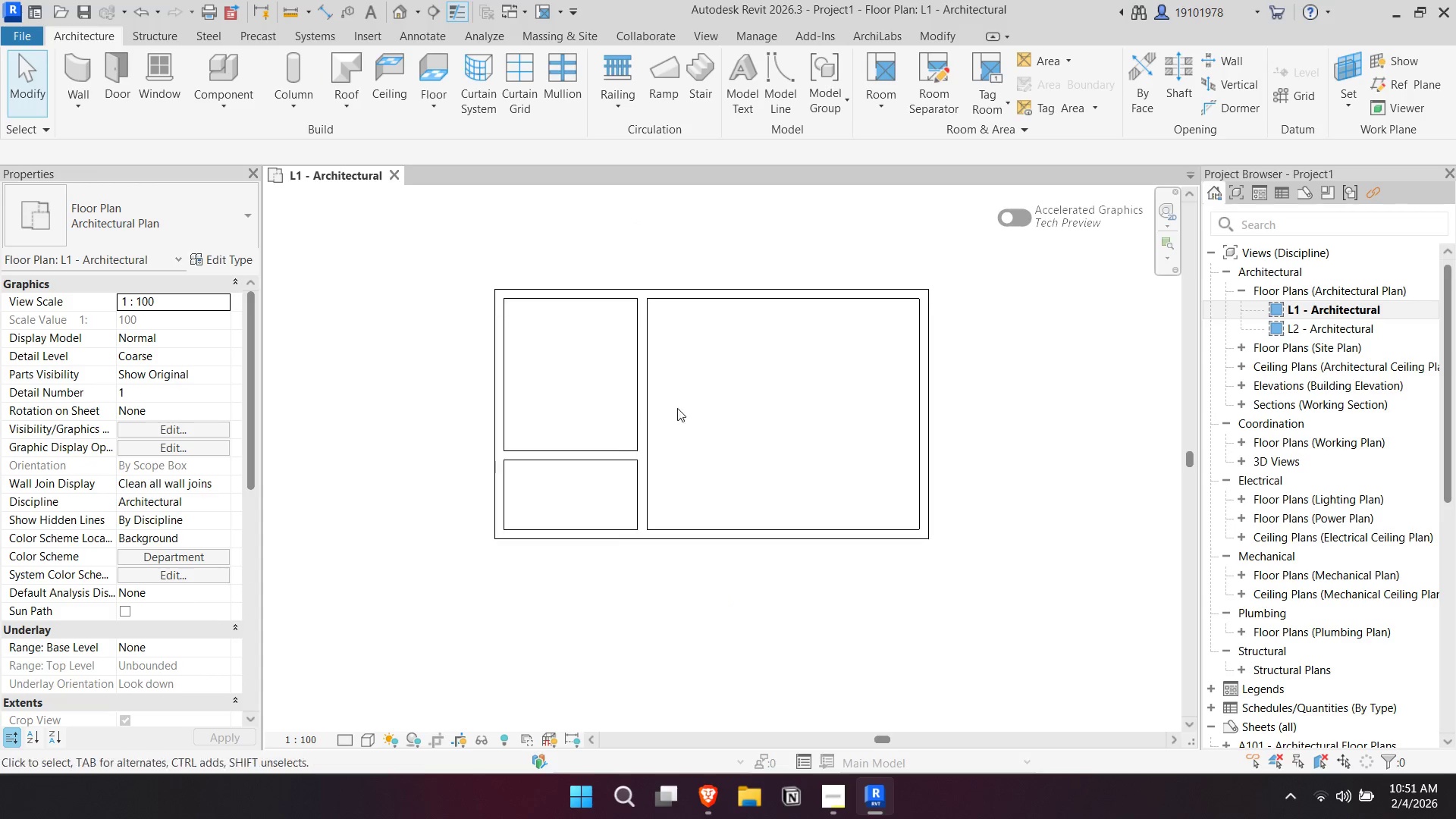 
scroll: coordinate [549, 252], scroll_direction: up, amount: 1.0
 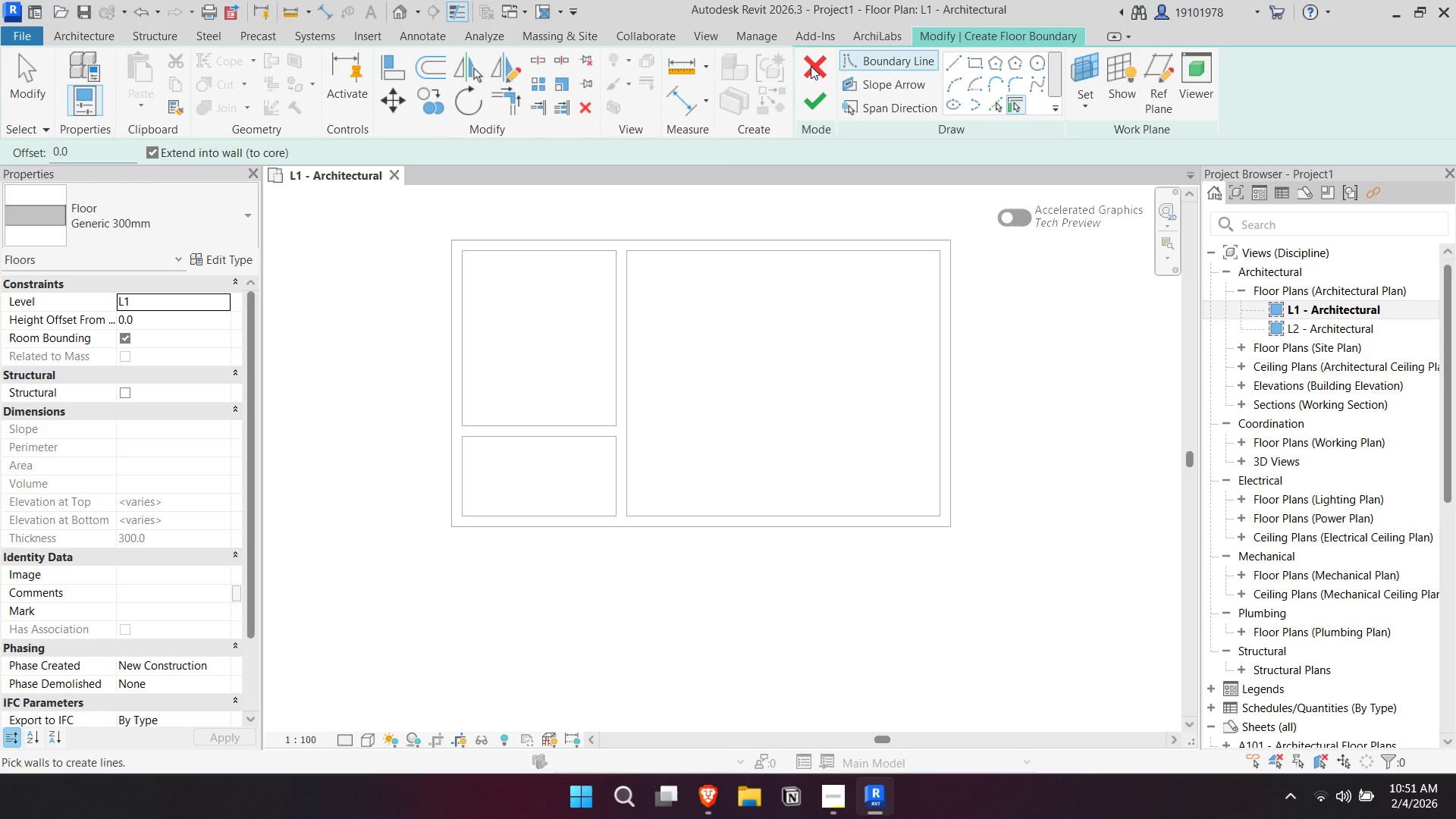 
left_click([977, 66])
 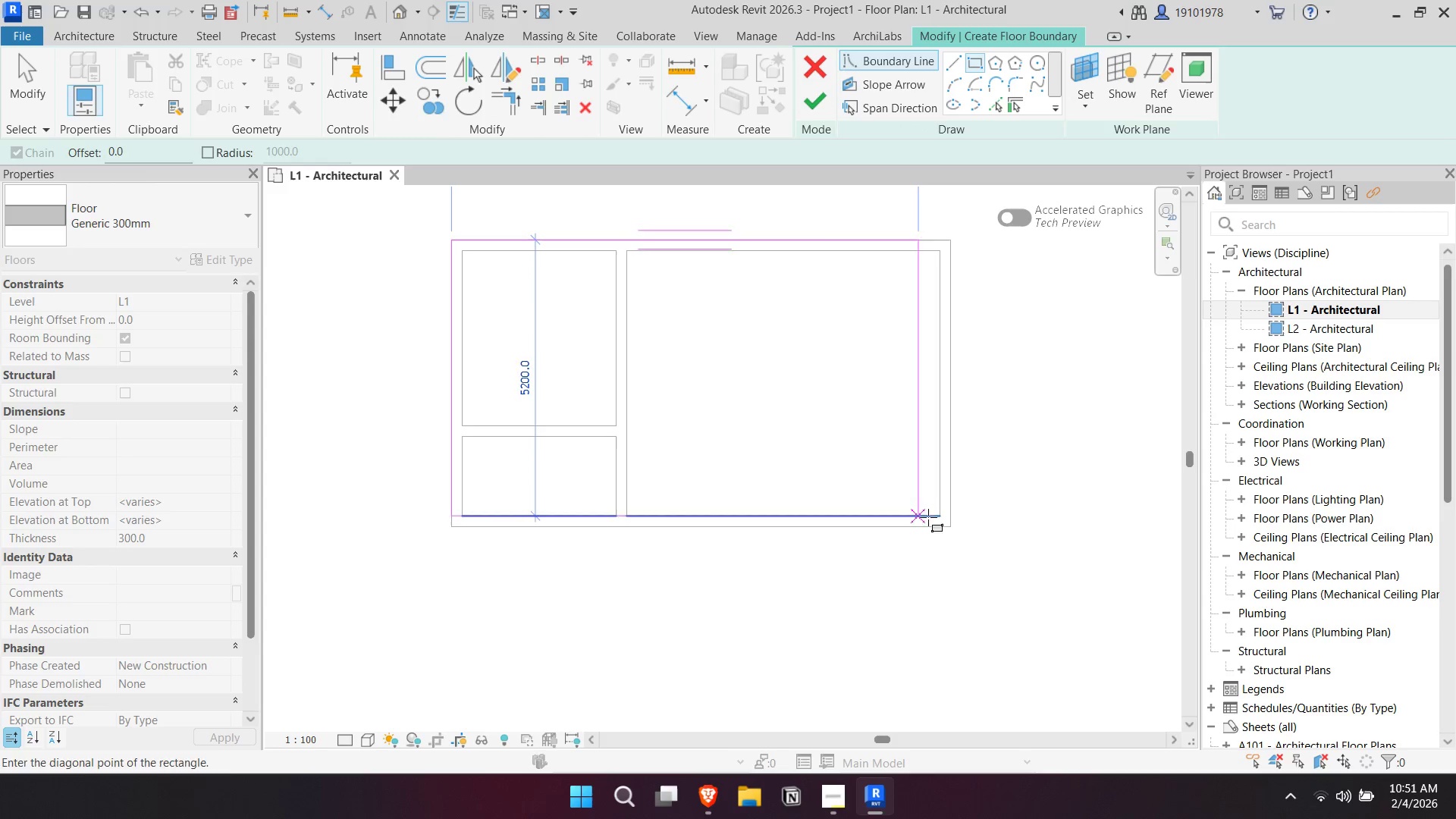 
left_click([954, 526])
 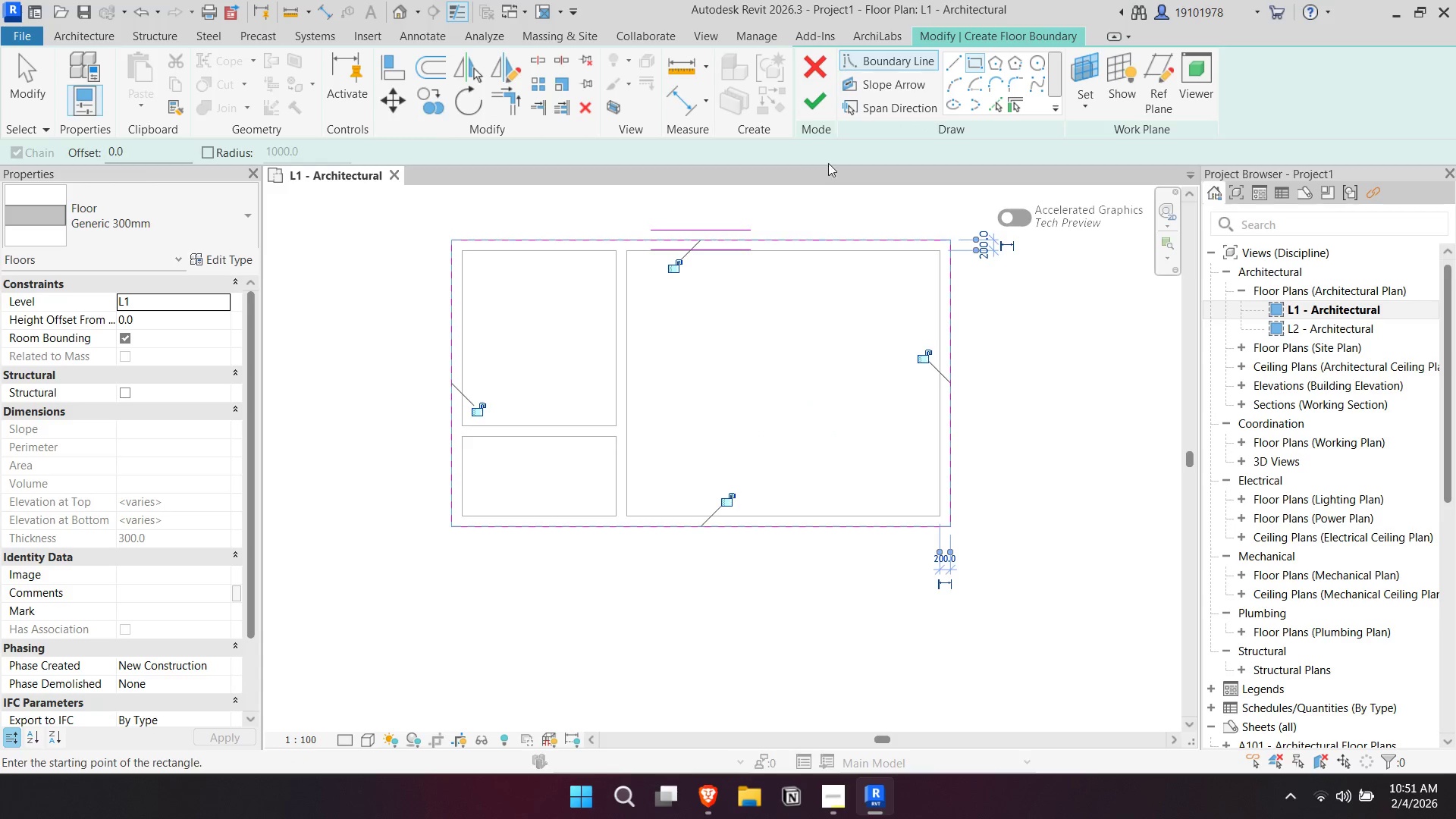 
left_click([816, 92])
 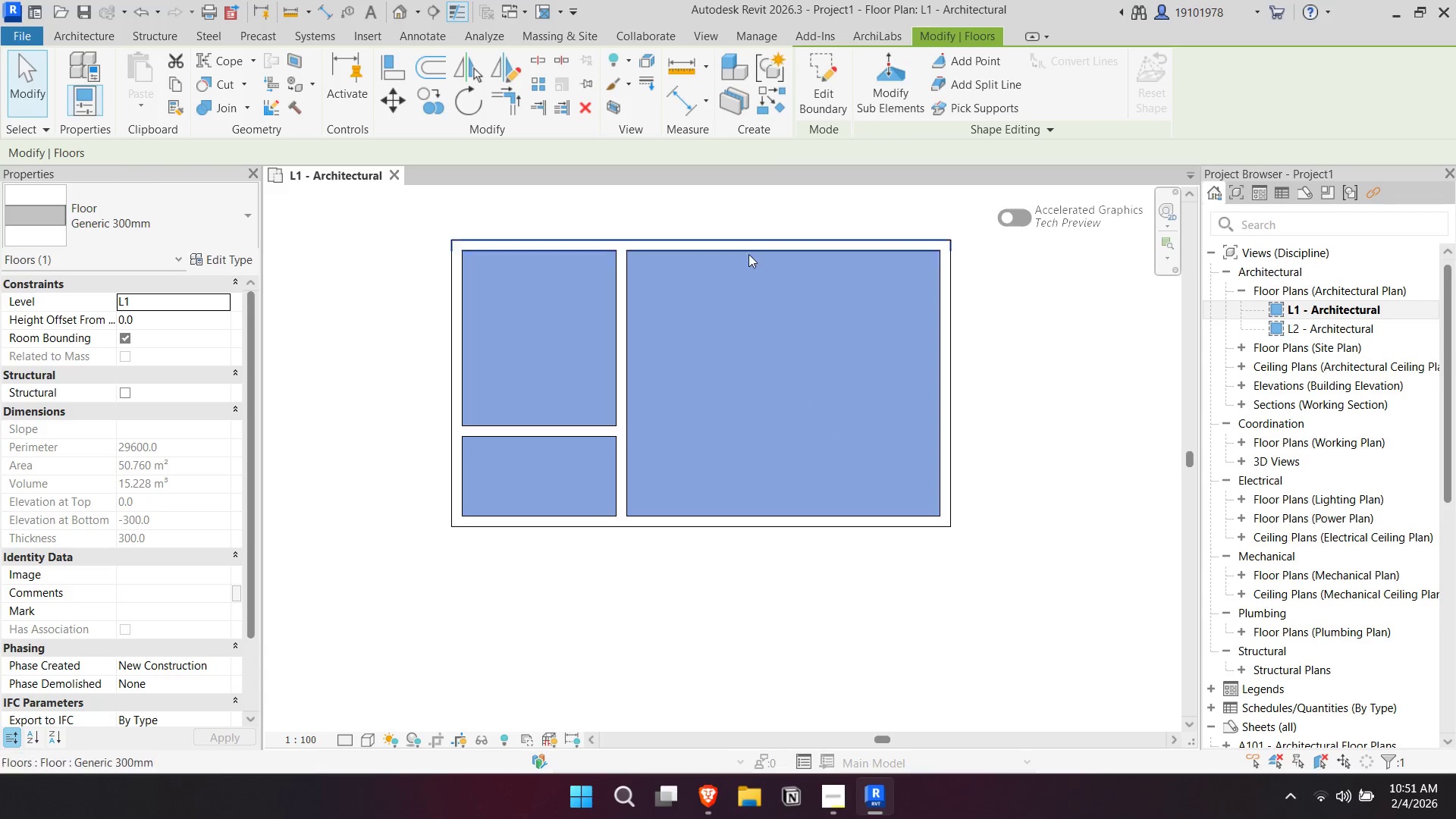 
key(Escape)
 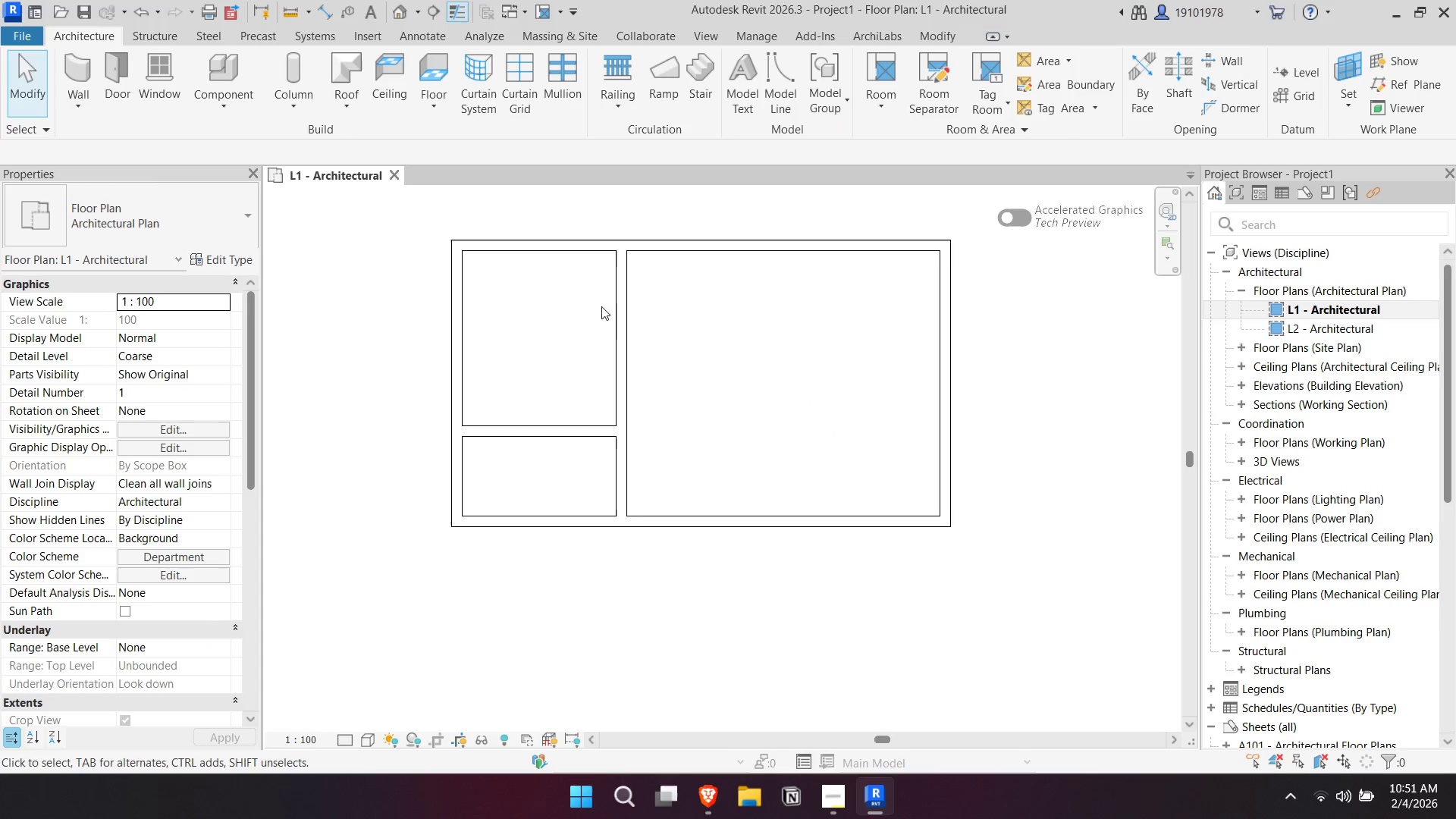 
key(Escape)
 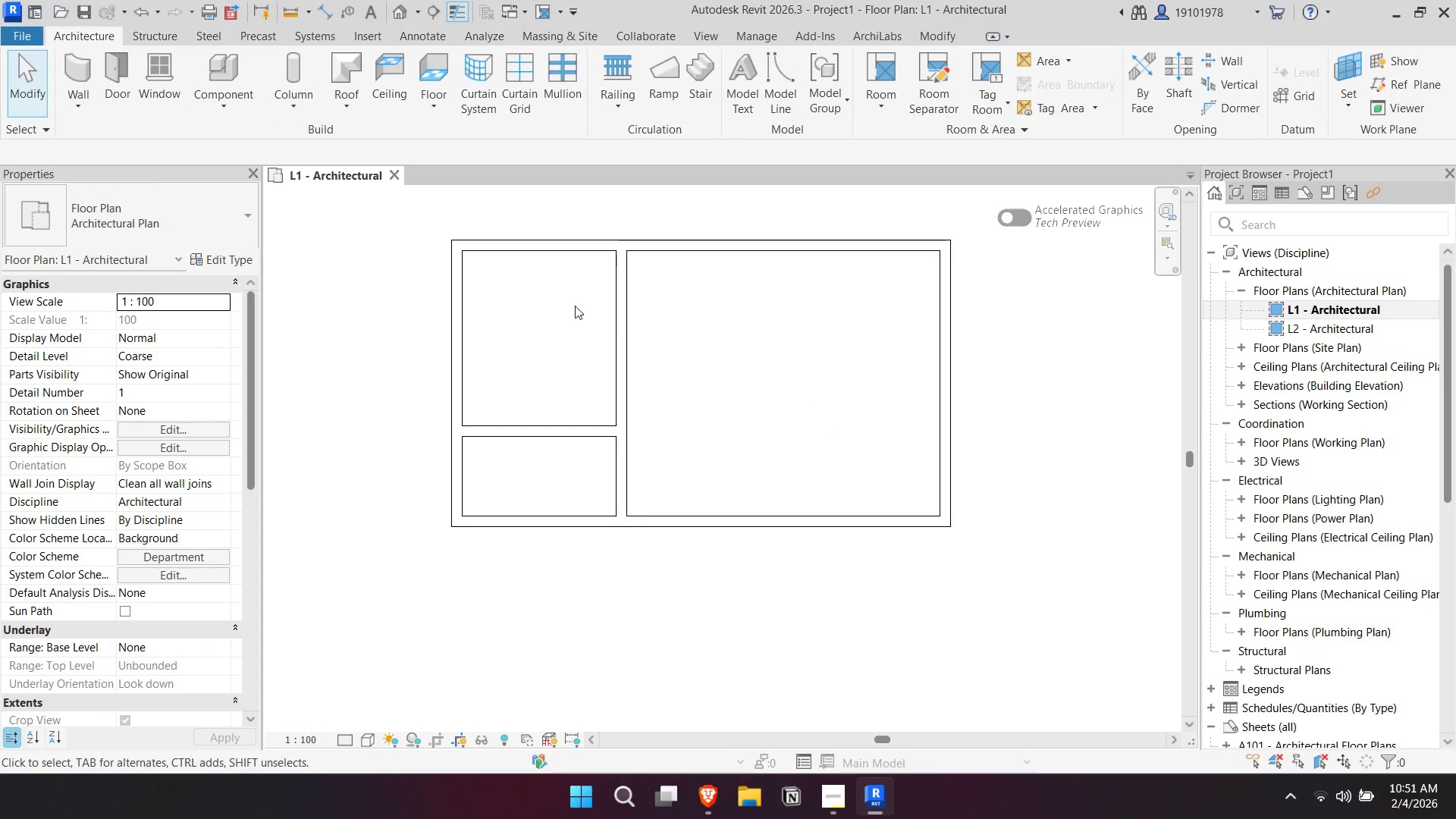 
scroll: coordinate [601, 342], scroll_direction: up, amount: 2.0
 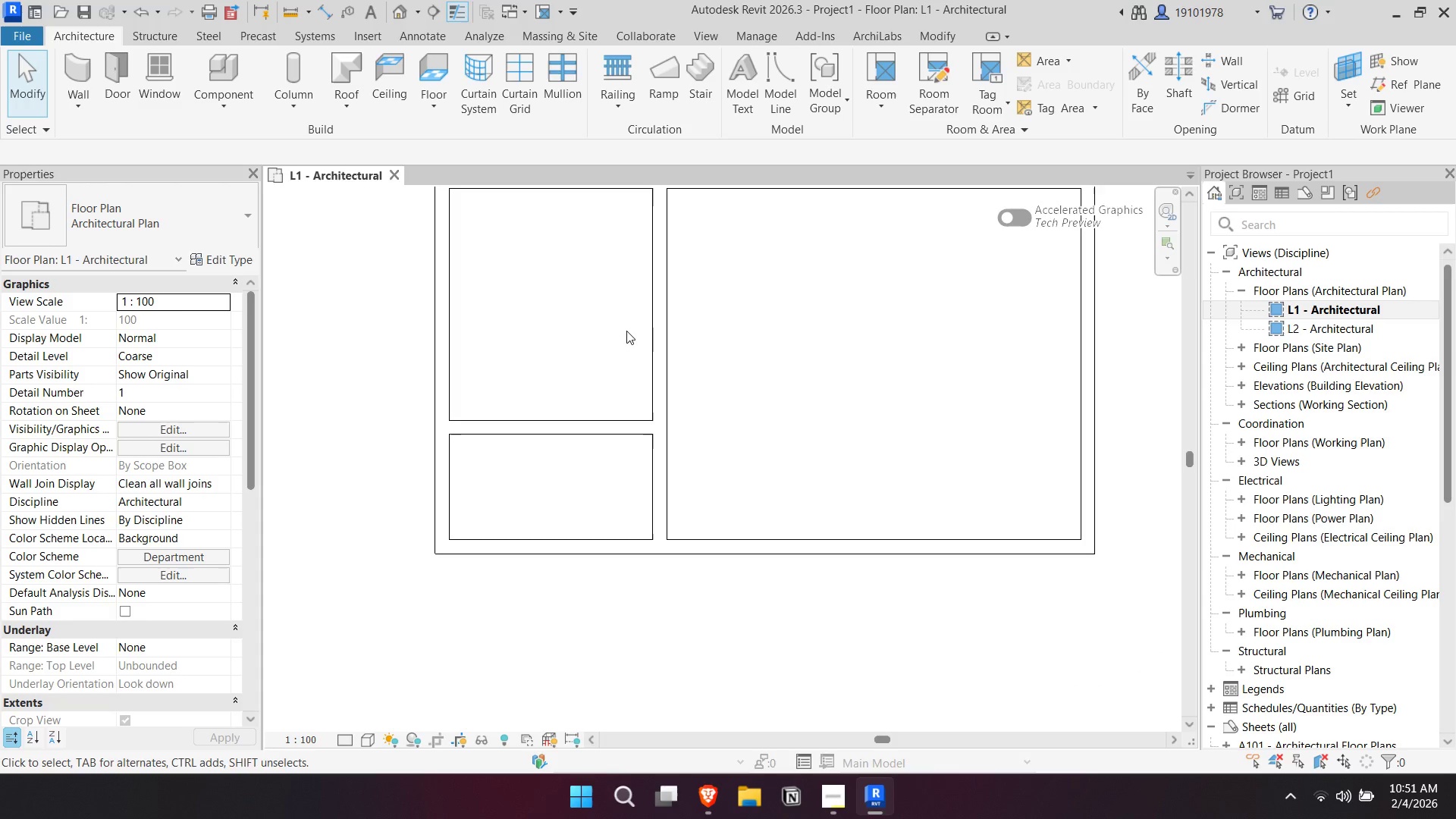 
scroll: coordinate [653, 349], scroll_direction: none, amount: 0.0
 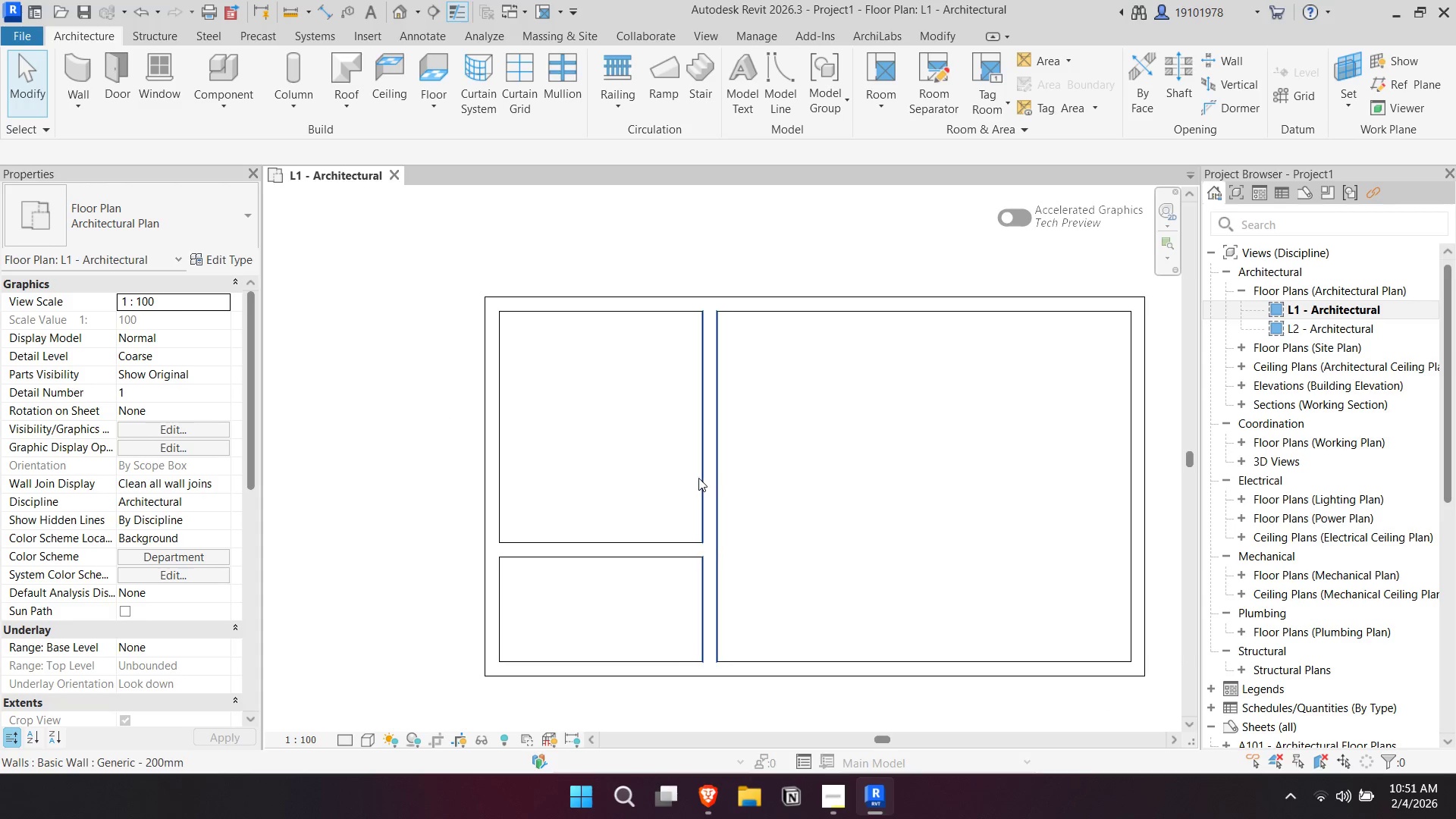 
left_click([579, 555])
 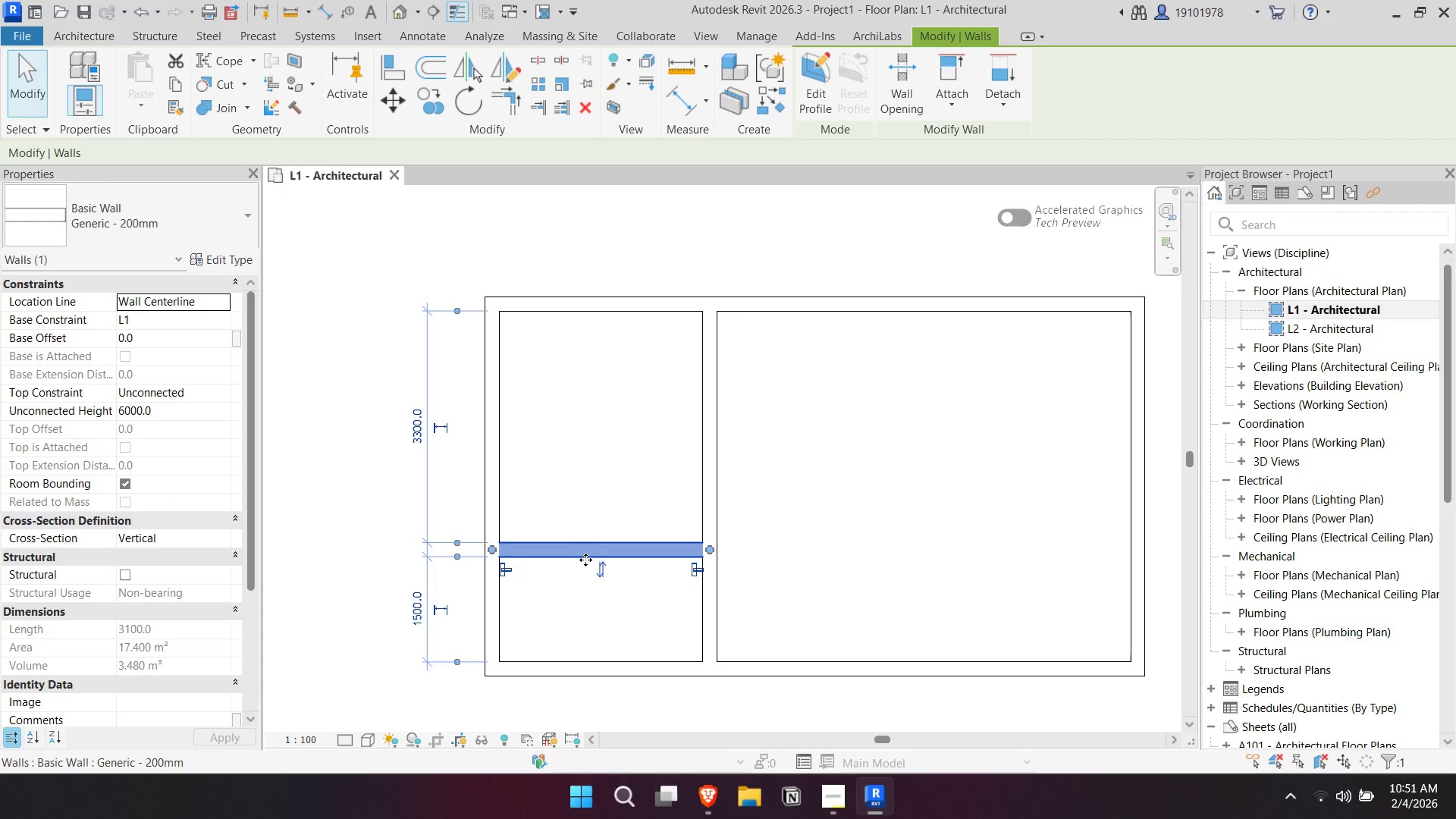 
left_click_drag(start_coordinate=[585, 552], to_coordinate=[603, 551])
 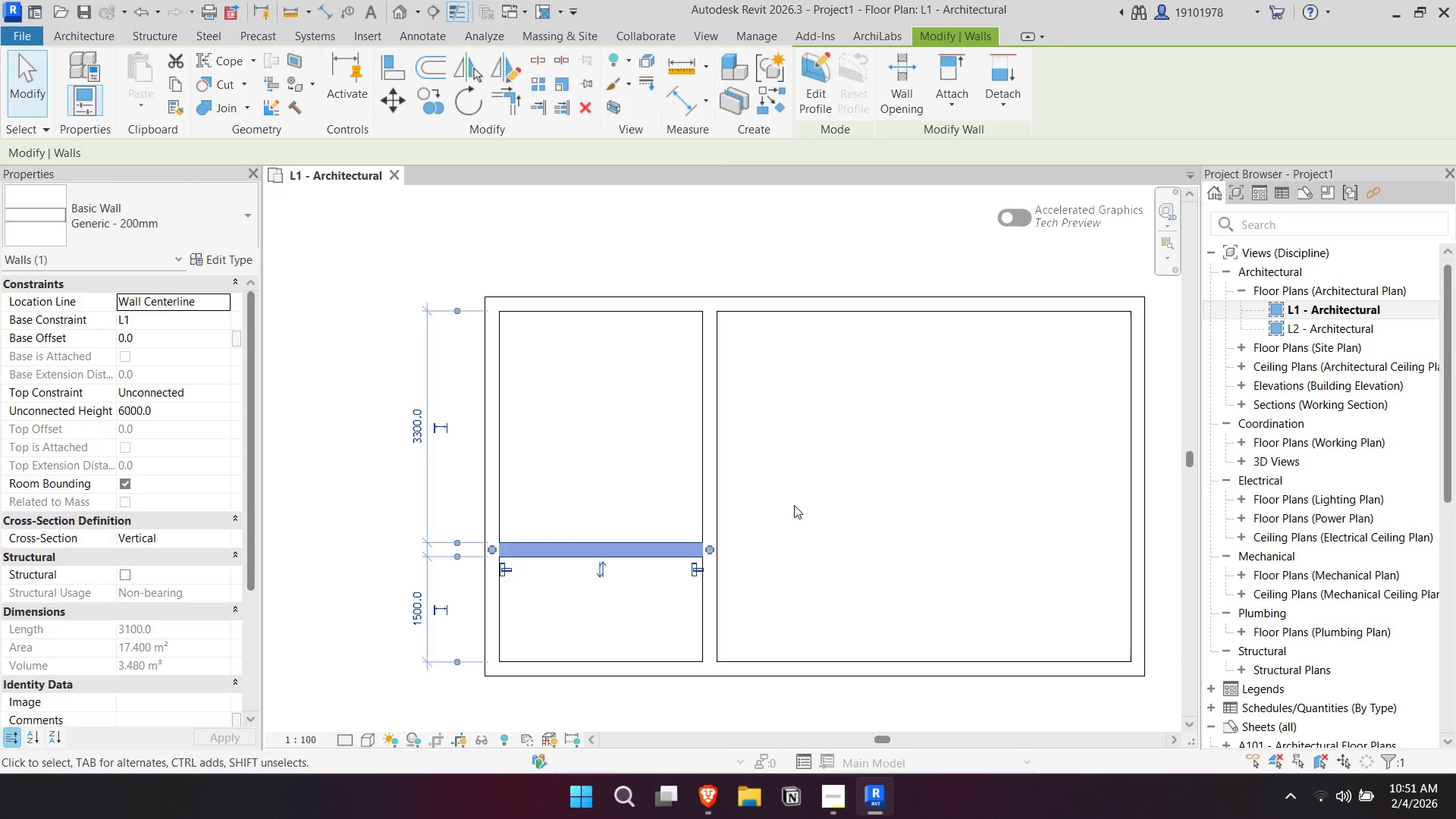 
left_click([794, 505])
 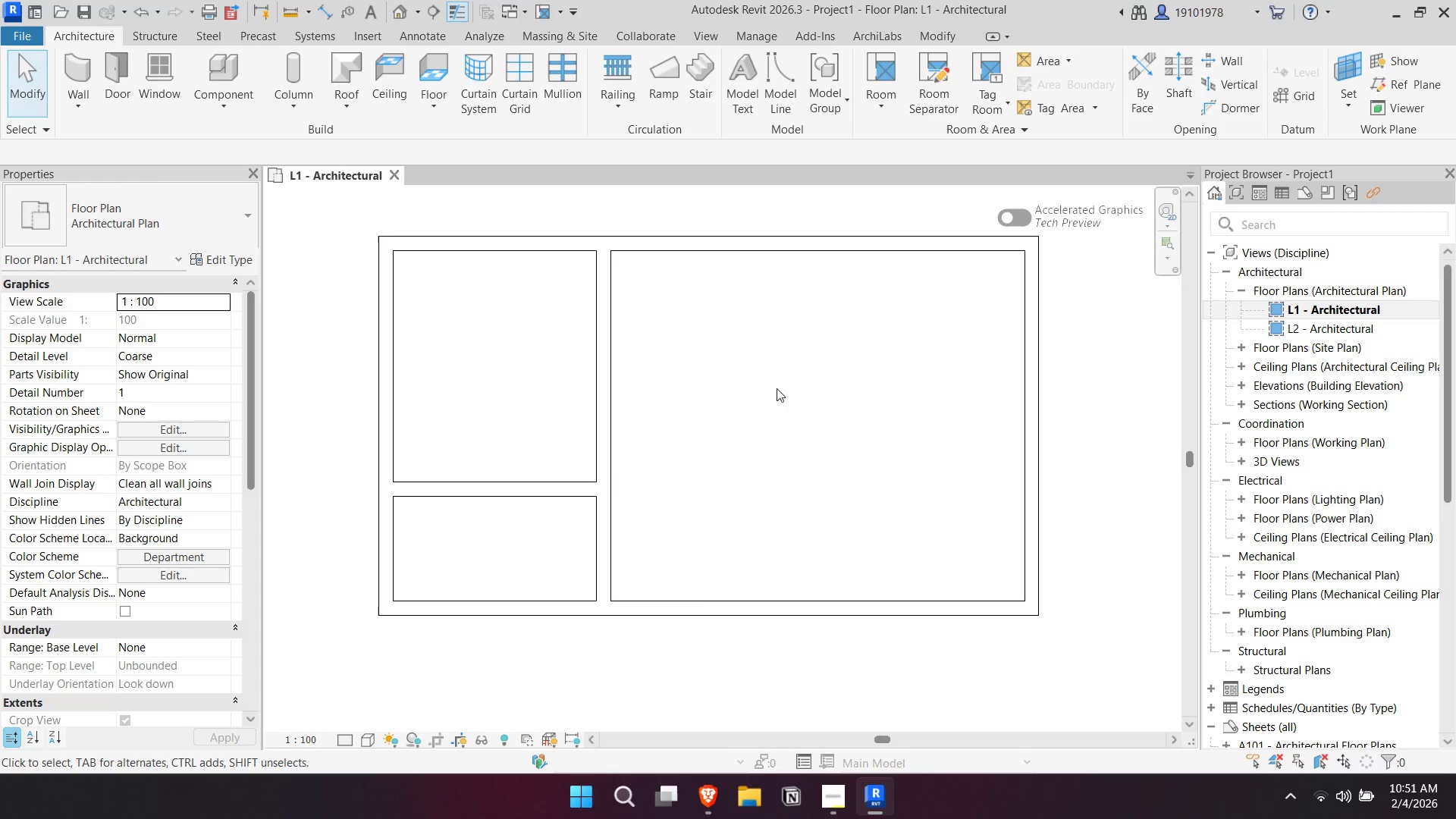 
scroll: coordinate [791, 375], scroll_direction: up, amount: 1.0
 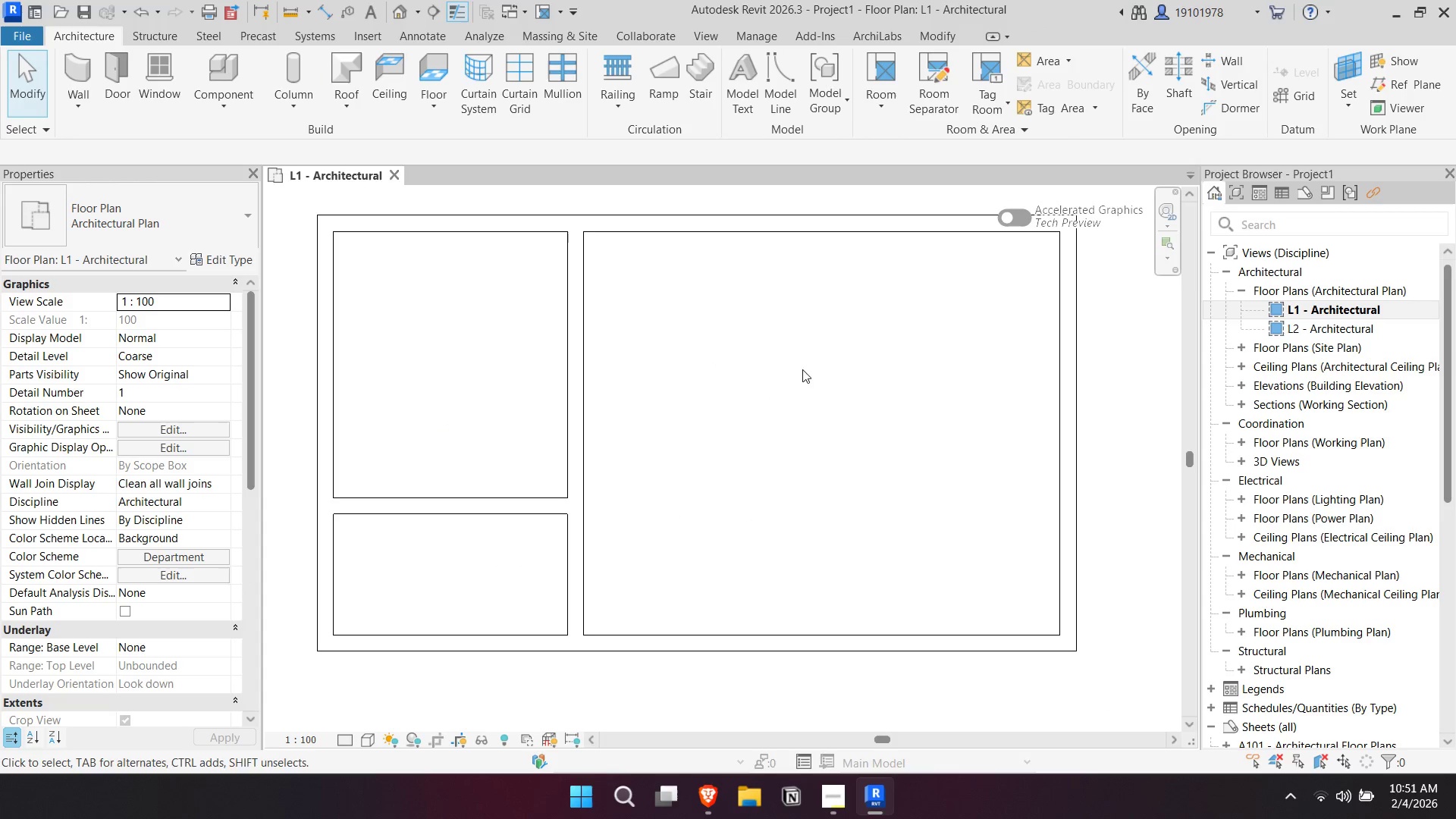 
scroll: coordinate [837, 376], scroll_direction: none, amount: 0.0
 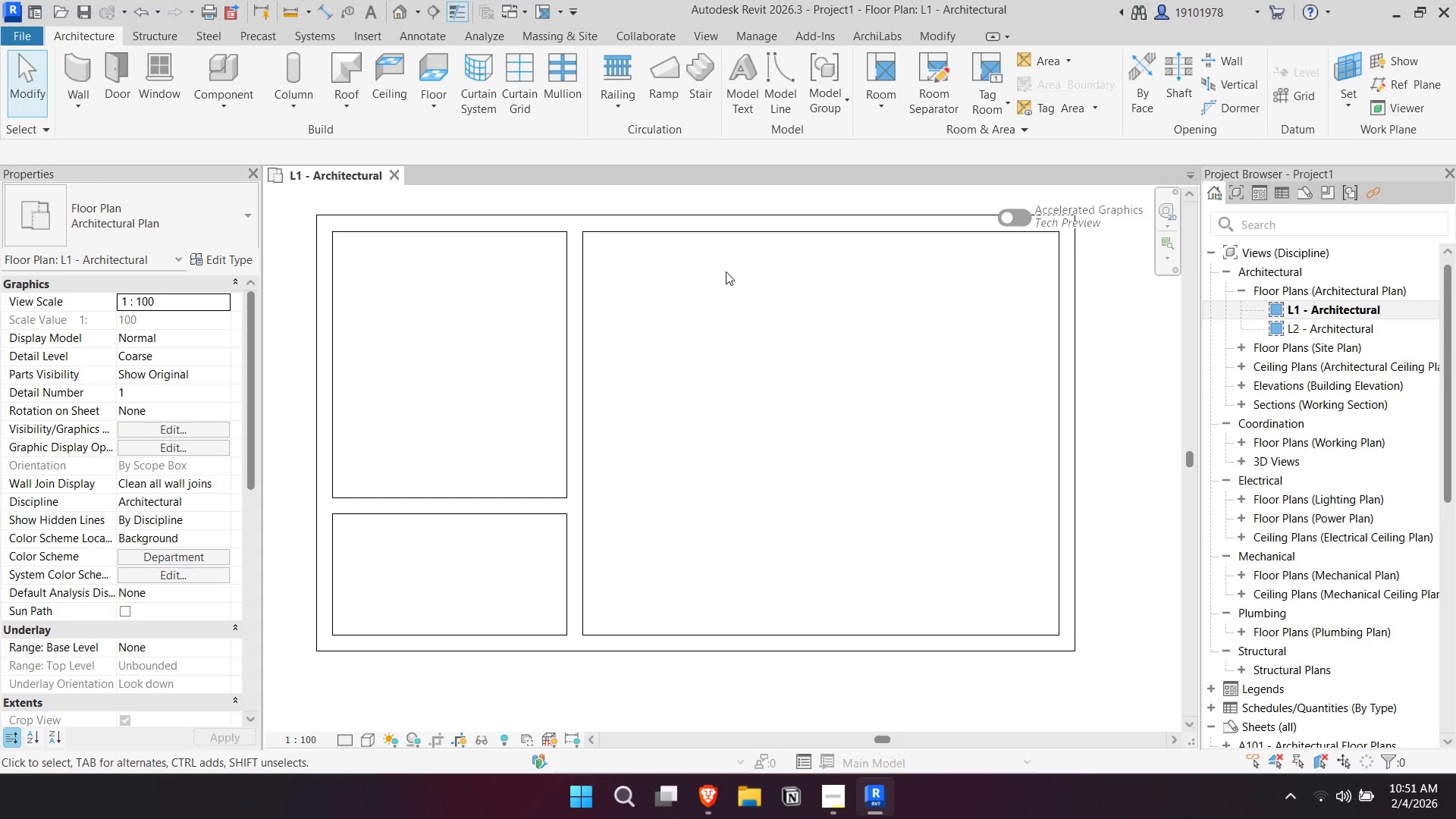 
wait(14.66)
 